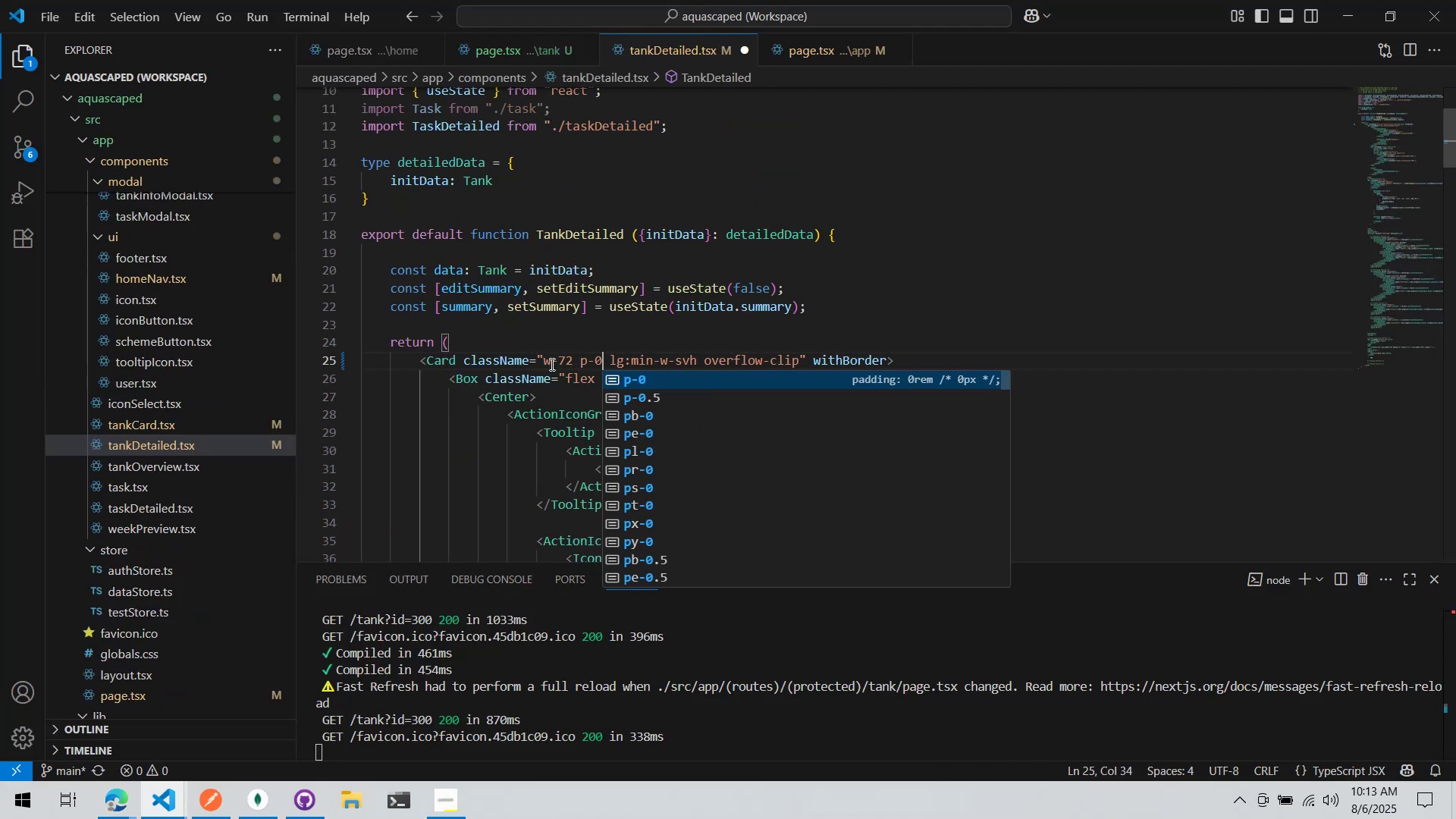 
key(Control+ControlLeft)
 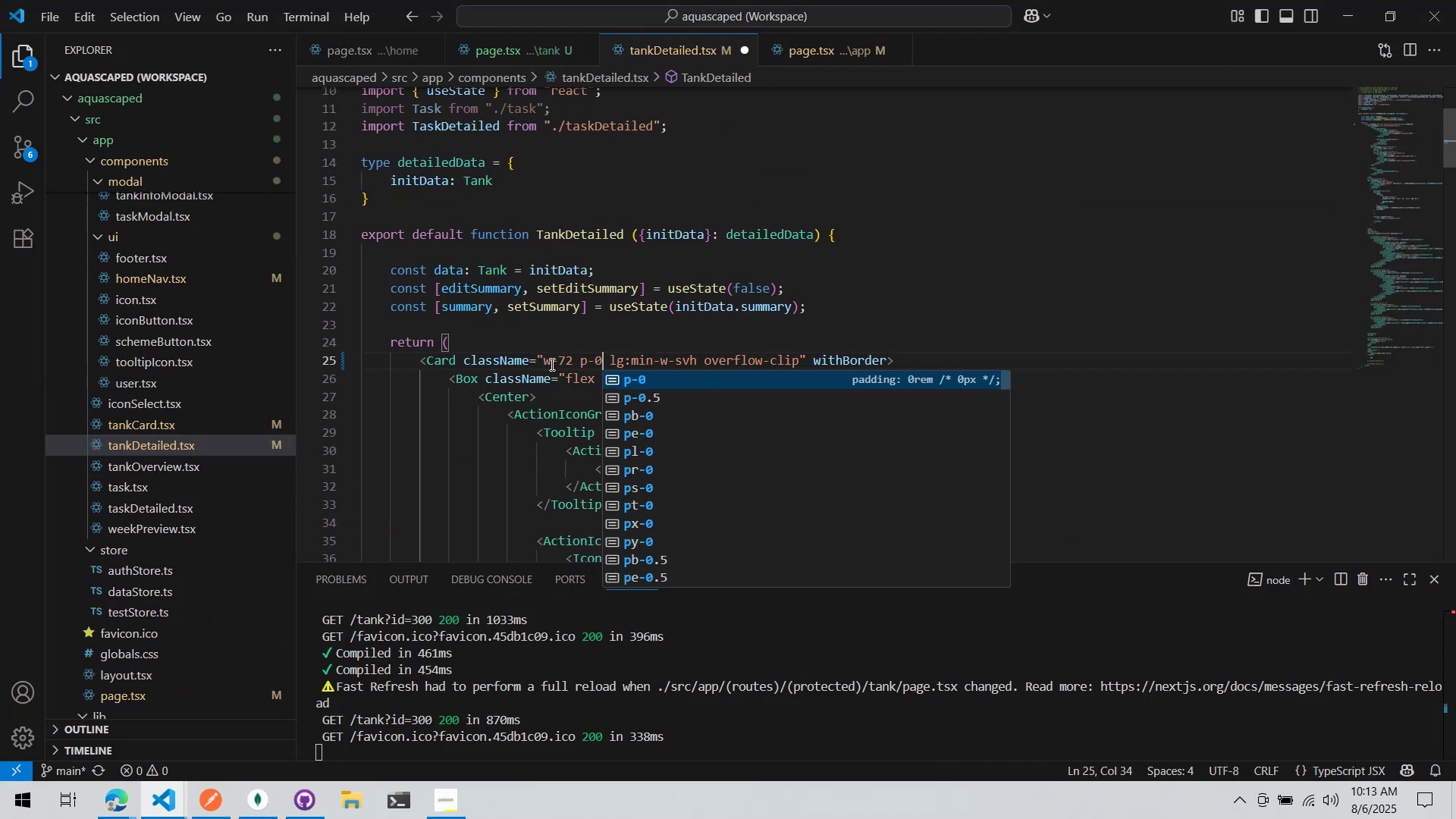 
key(Control+S)
 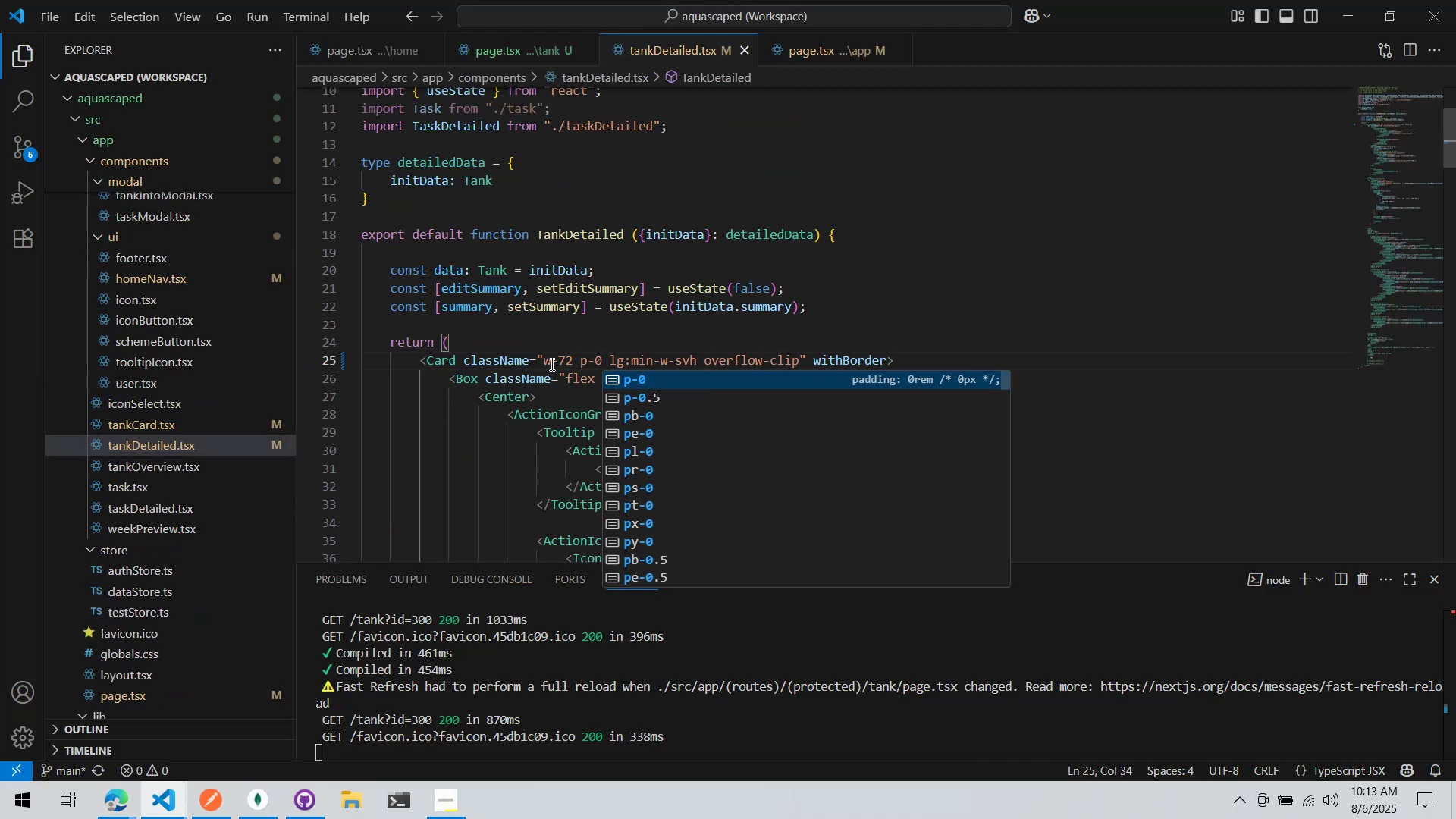 
key(Alt+AltLeft)
 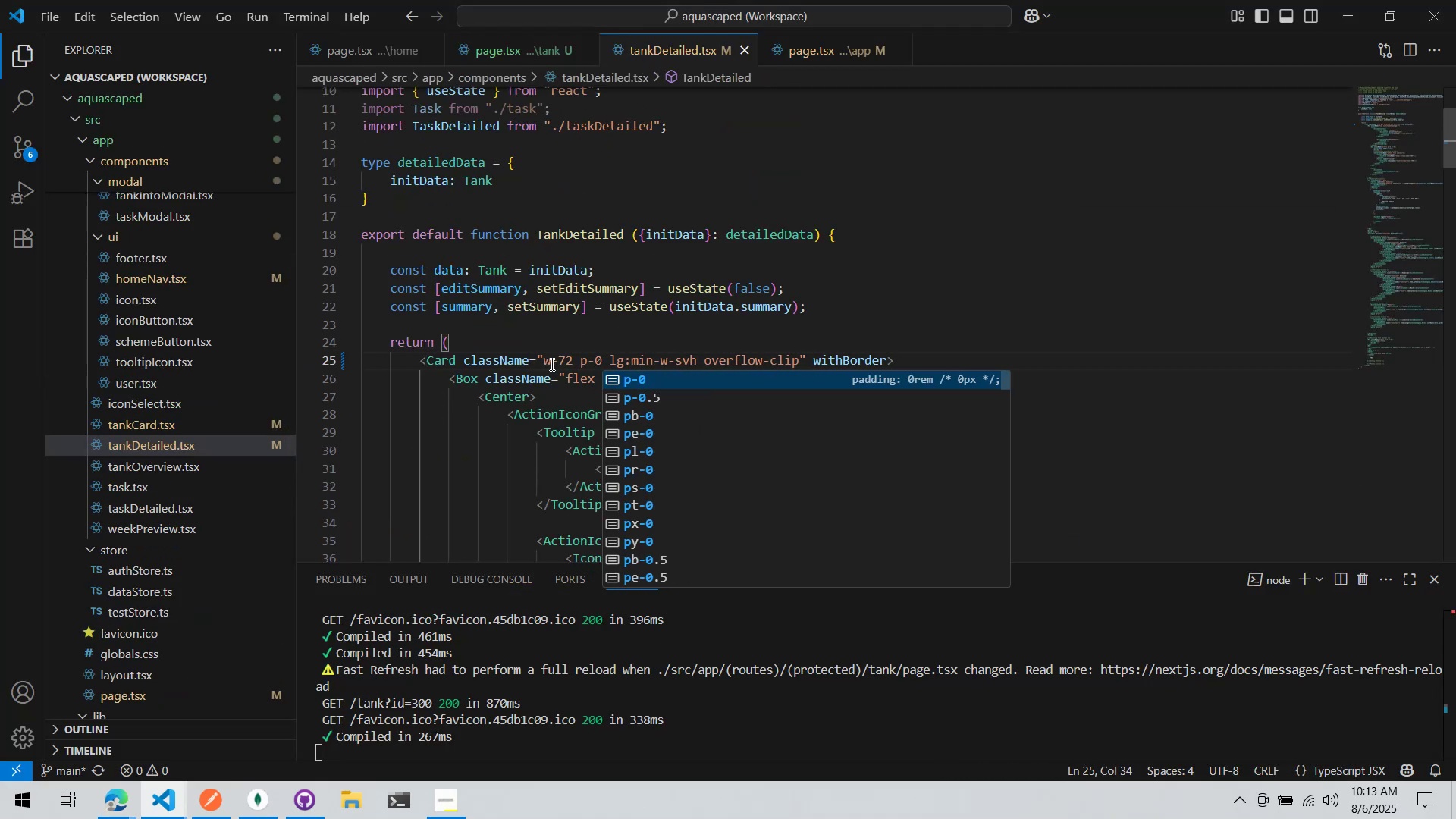 
key(Alt+Tab)
 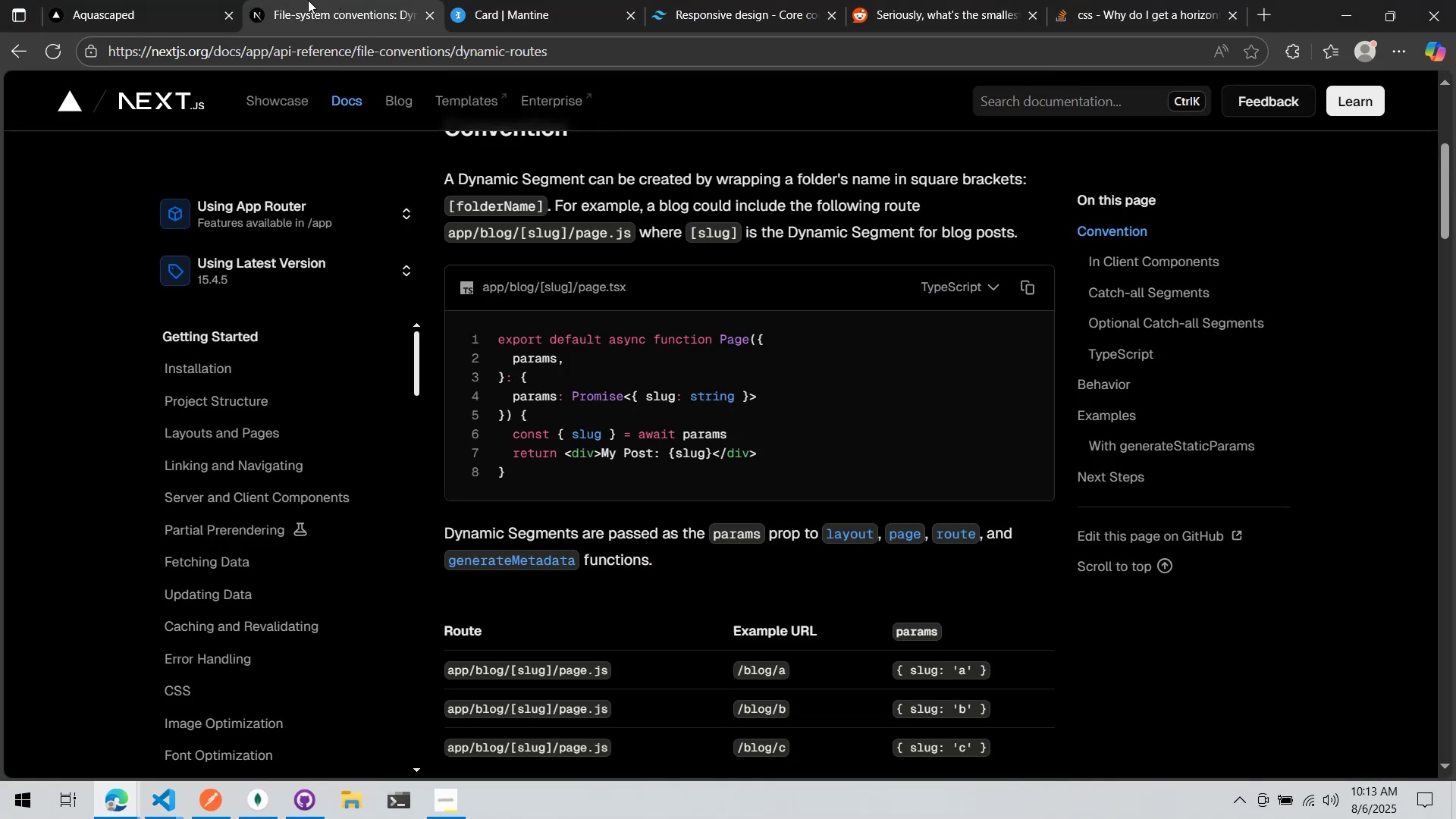 
double_click([89, 0])
 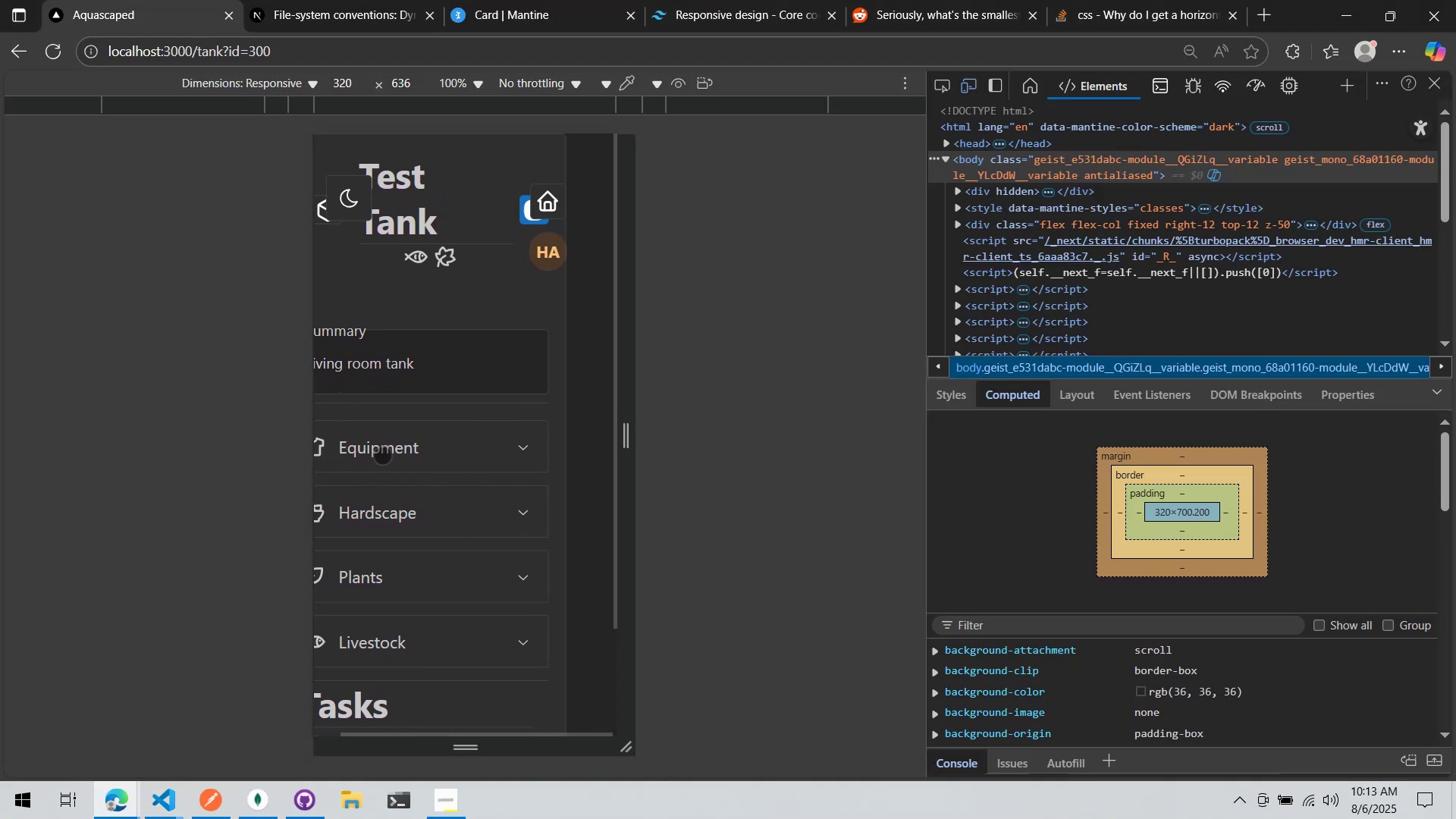 
key(Alt+AltLeft)
 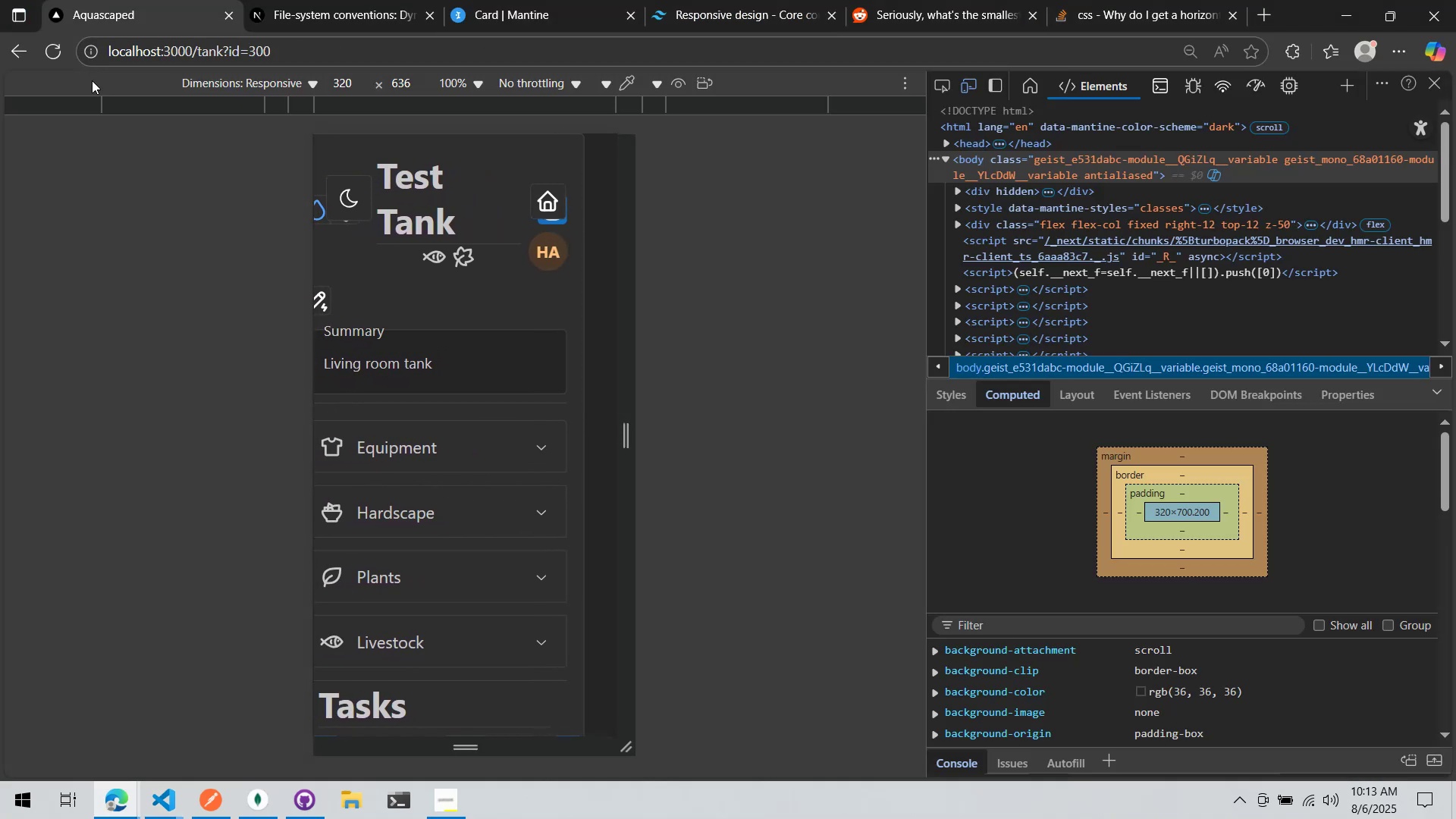 
key(Alt+Tab)
 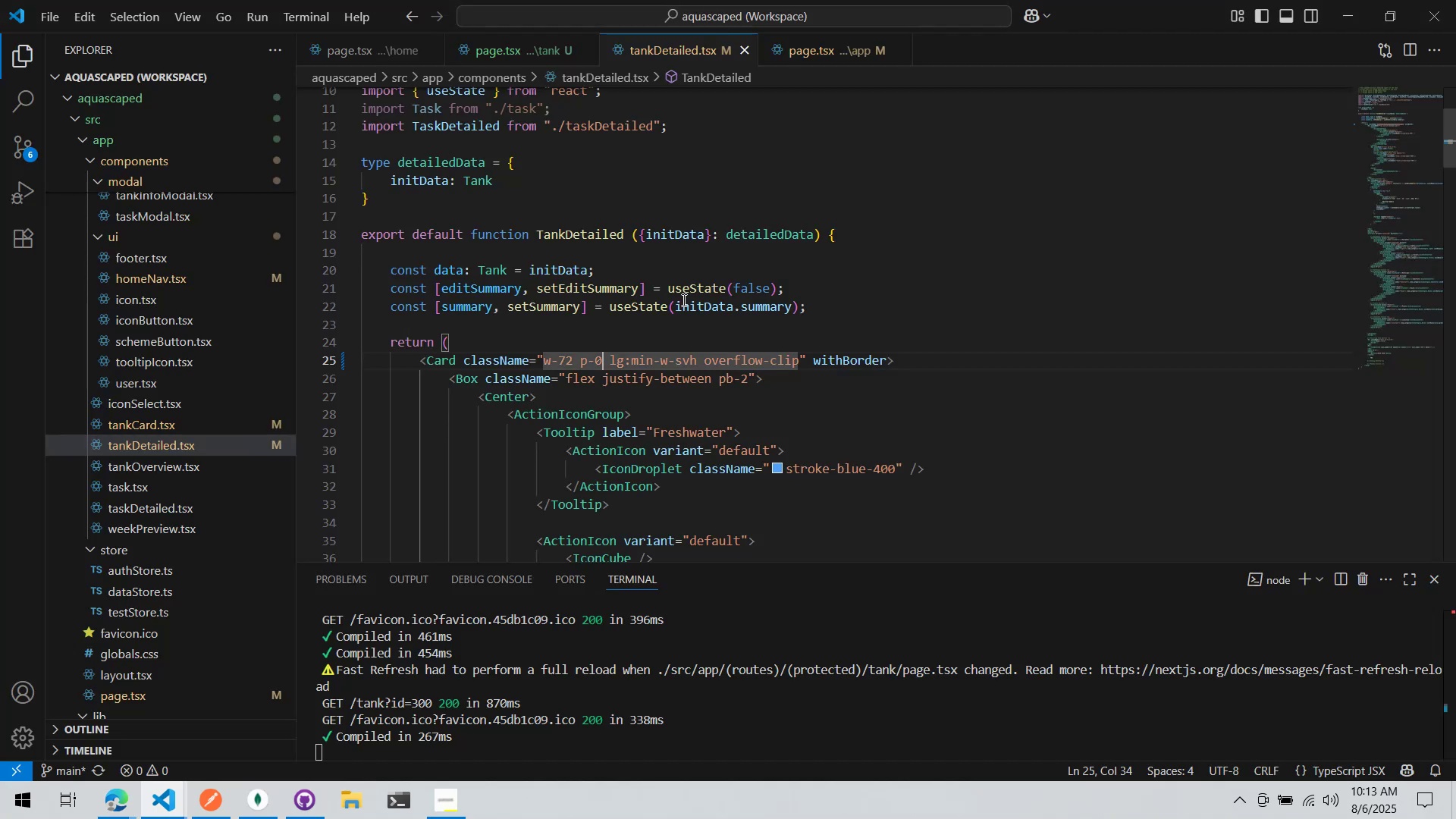 
left_click([682, 300])
 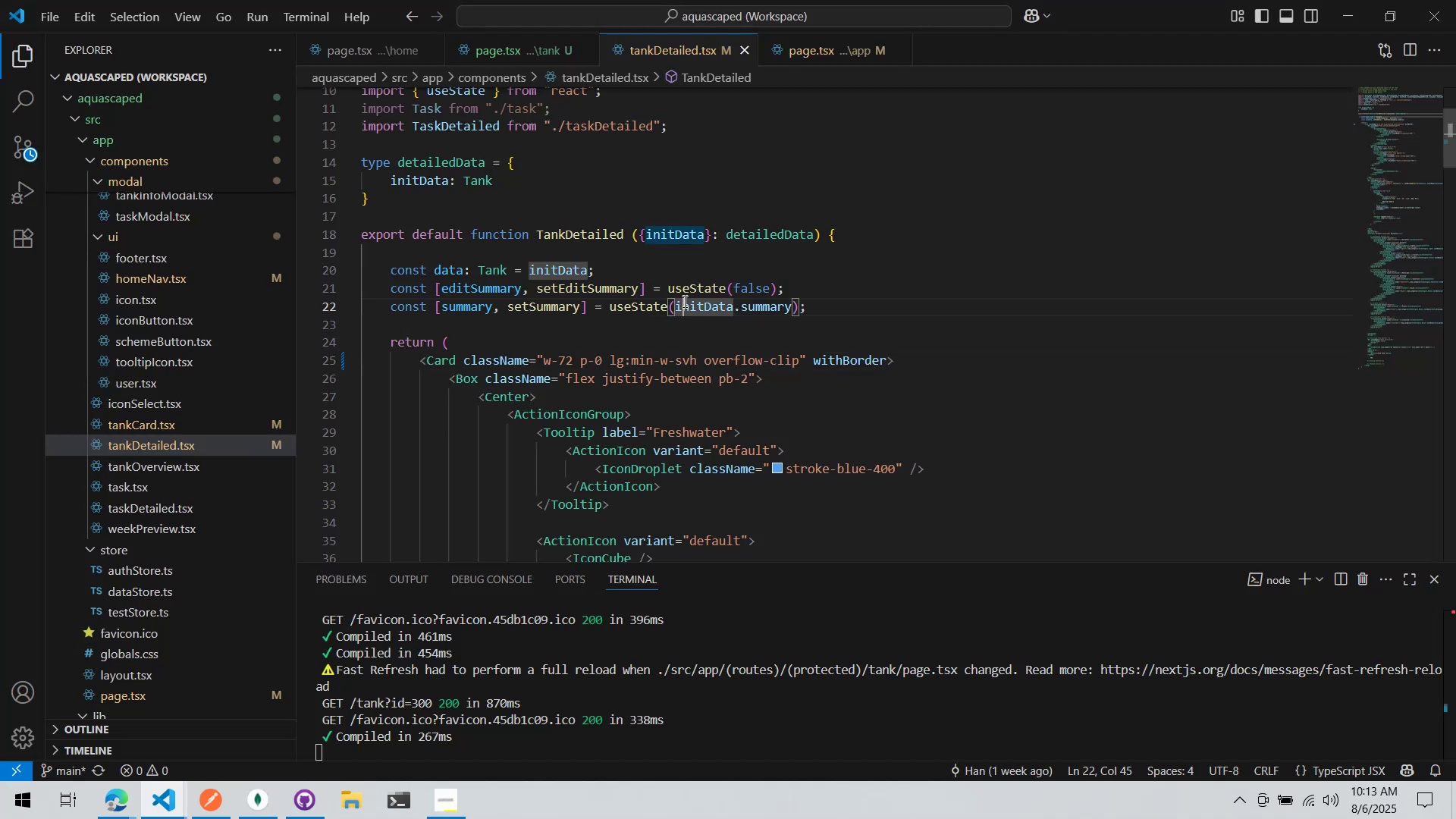 
key(Control+ControlLeft)
 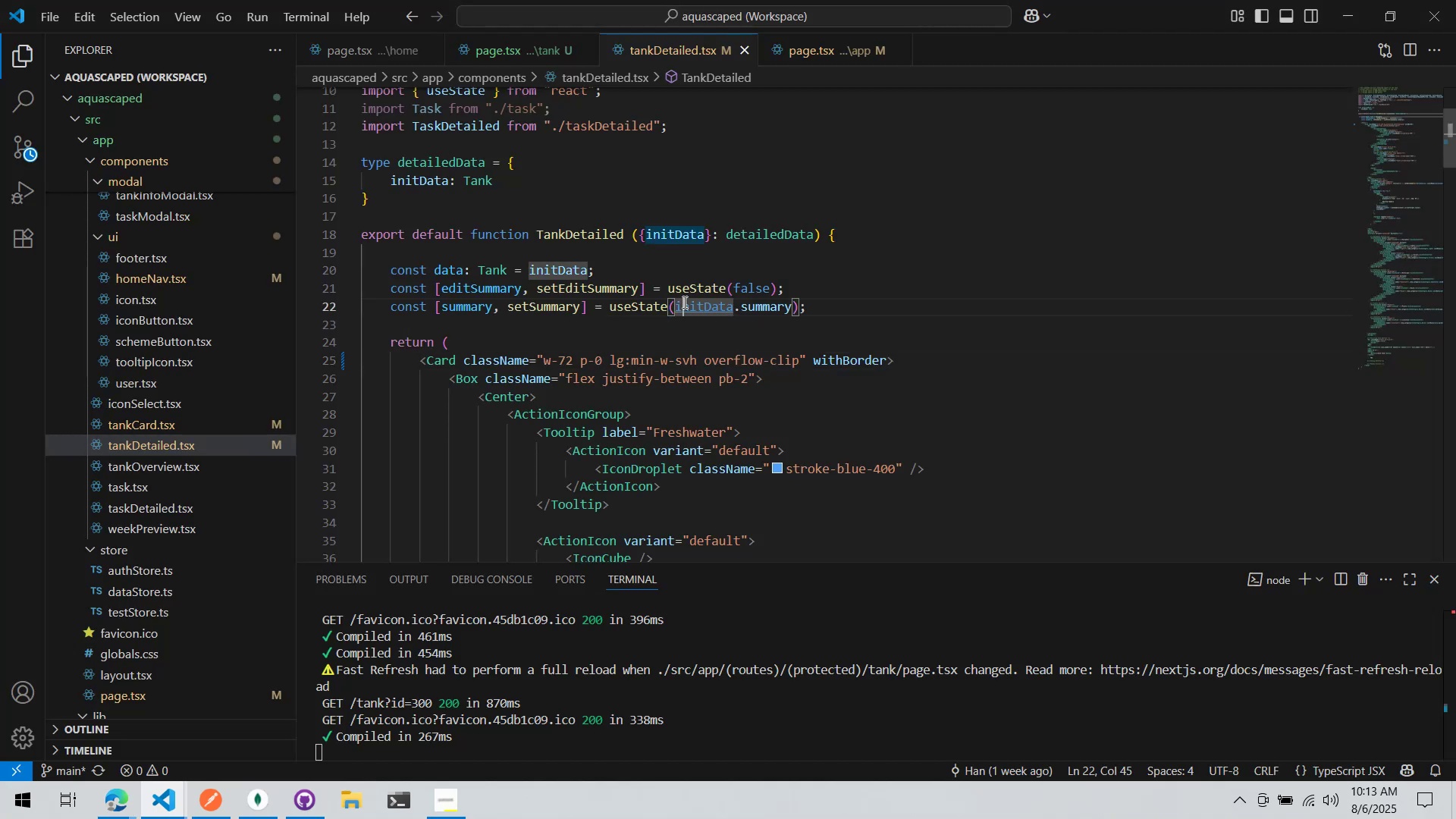 
key(Control+S)
 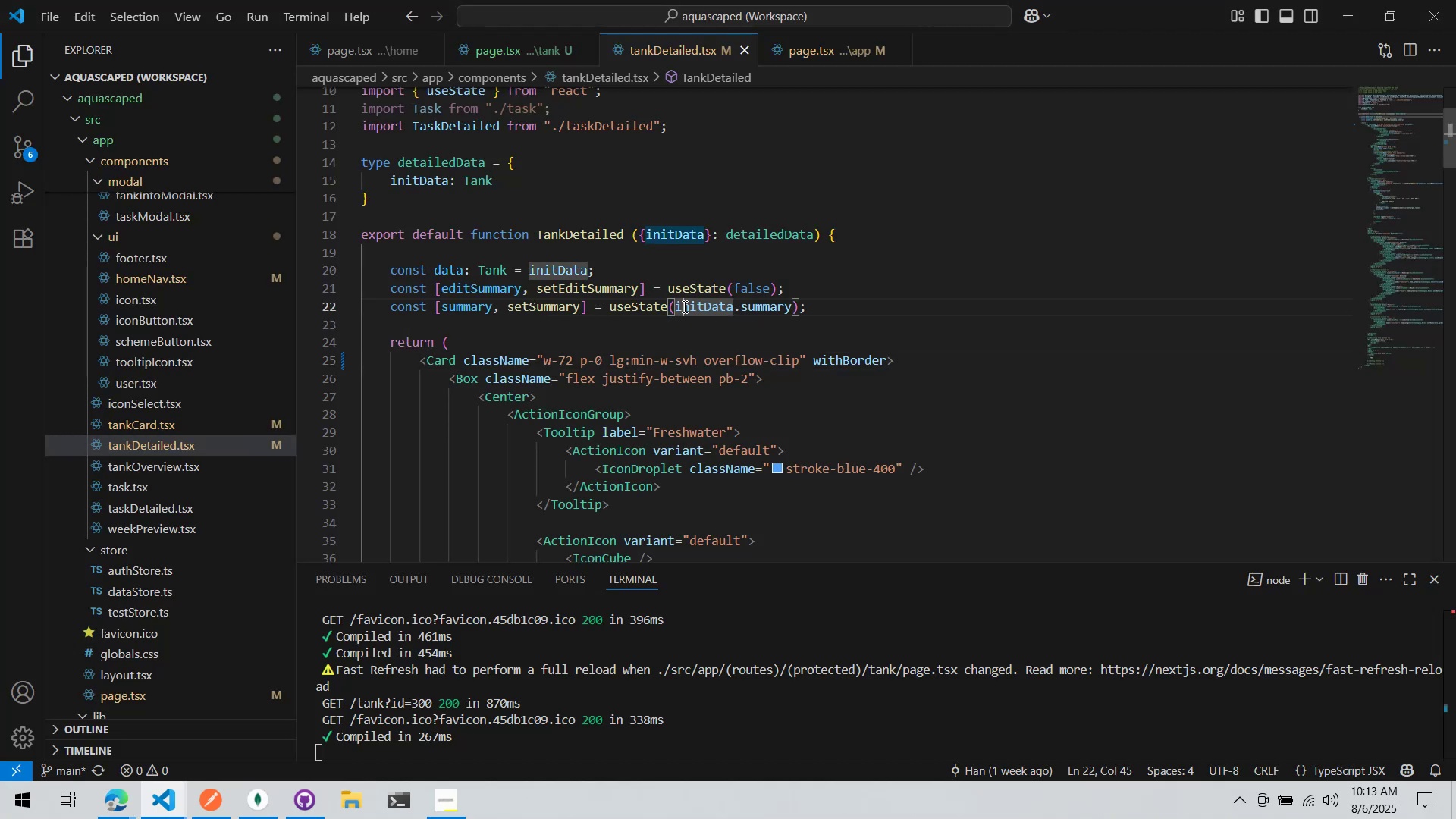 
key(Alt+AltLeft)
 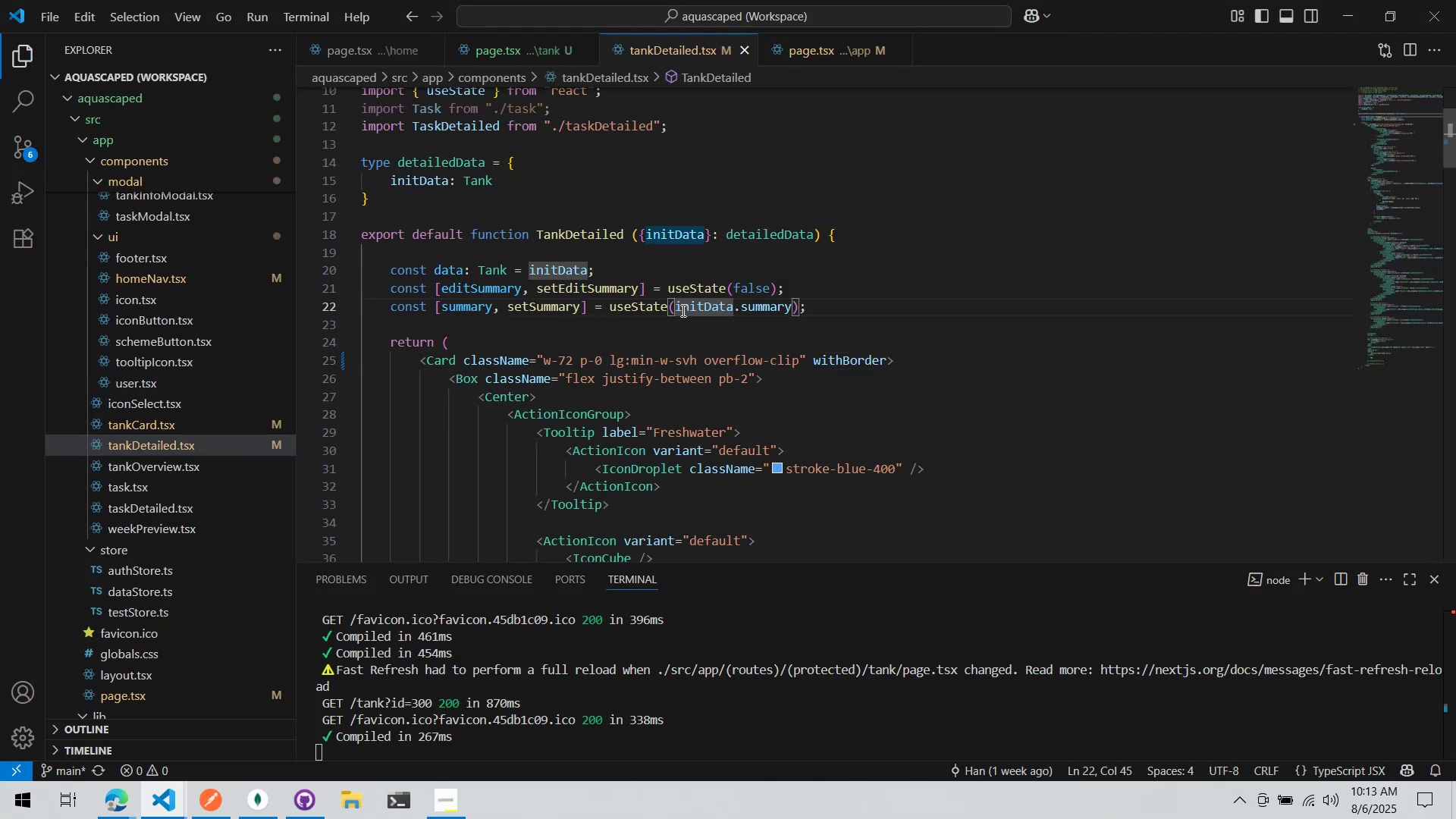 
key(Alt+Tab)
 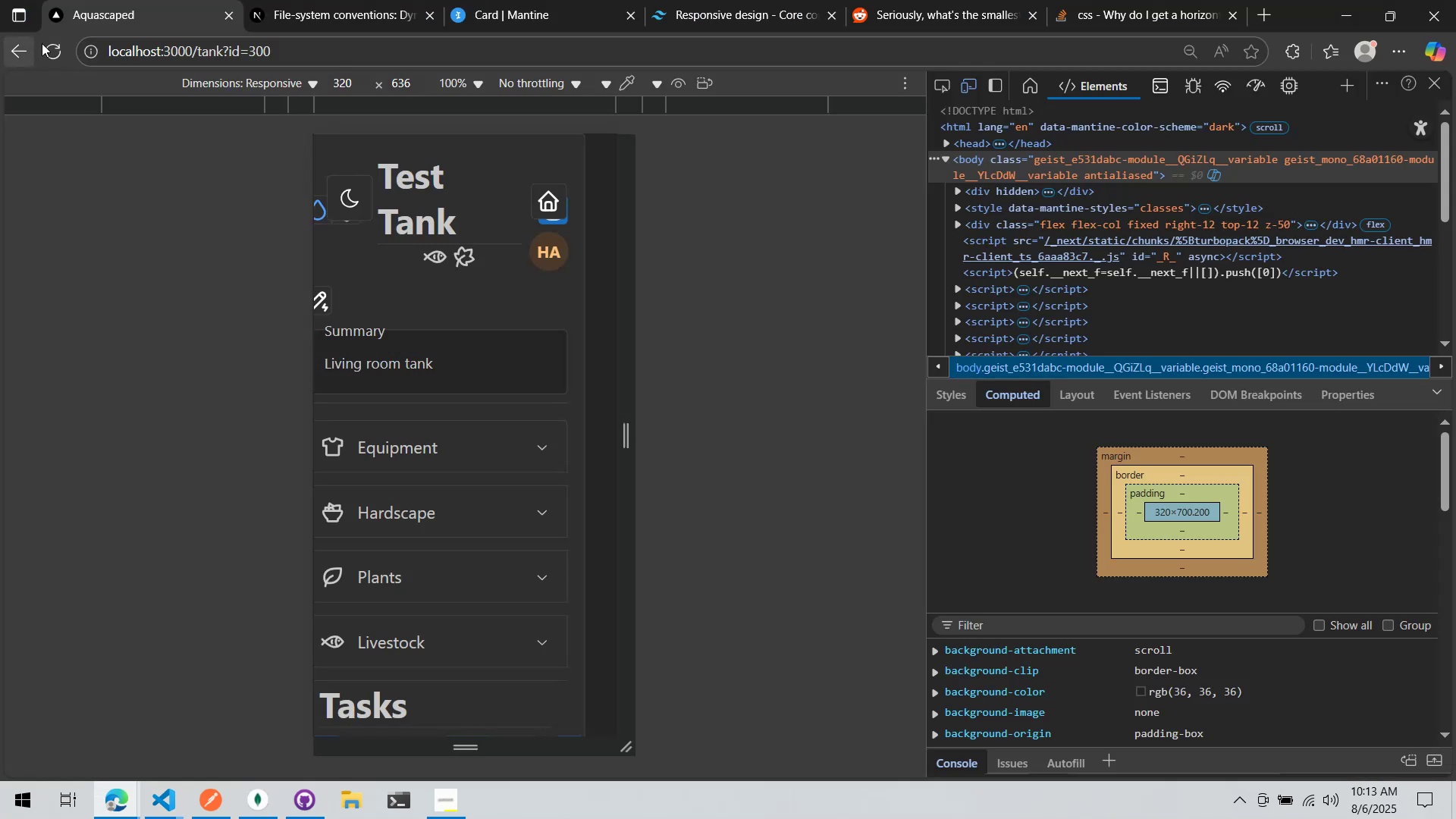 
left_click([52, 45])
 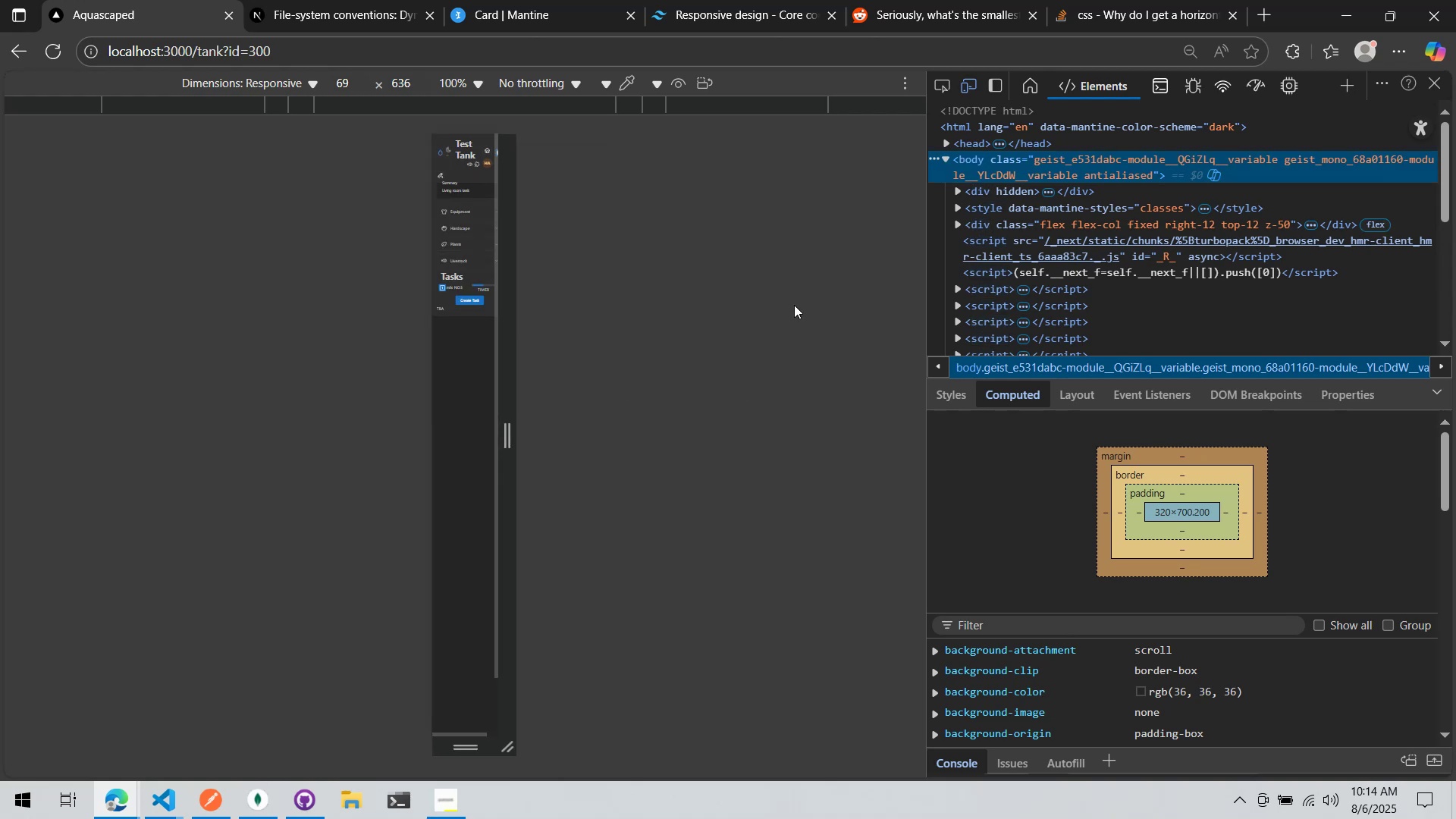 
wait(6.59)
 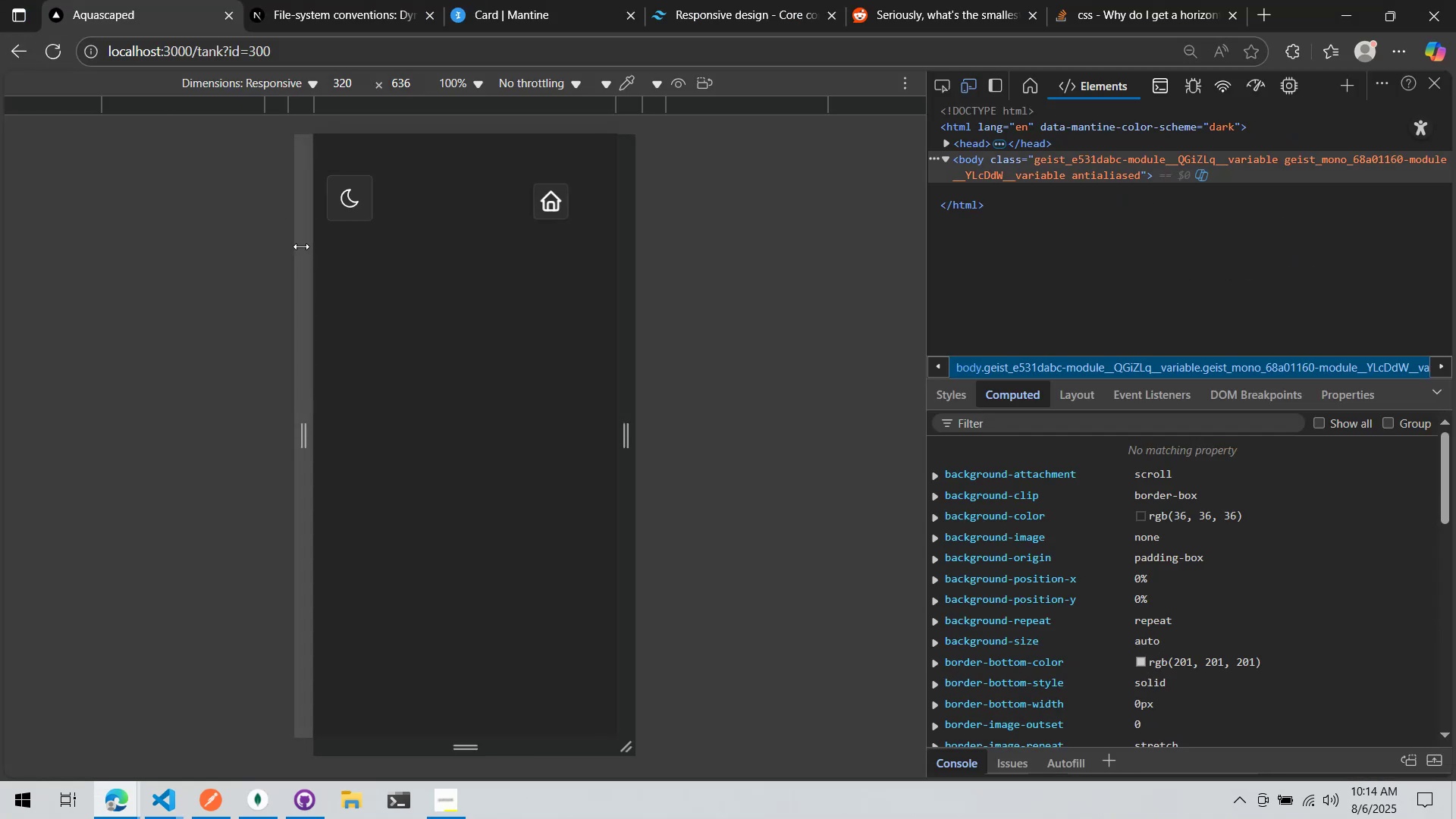 
double_click([356, 84])
 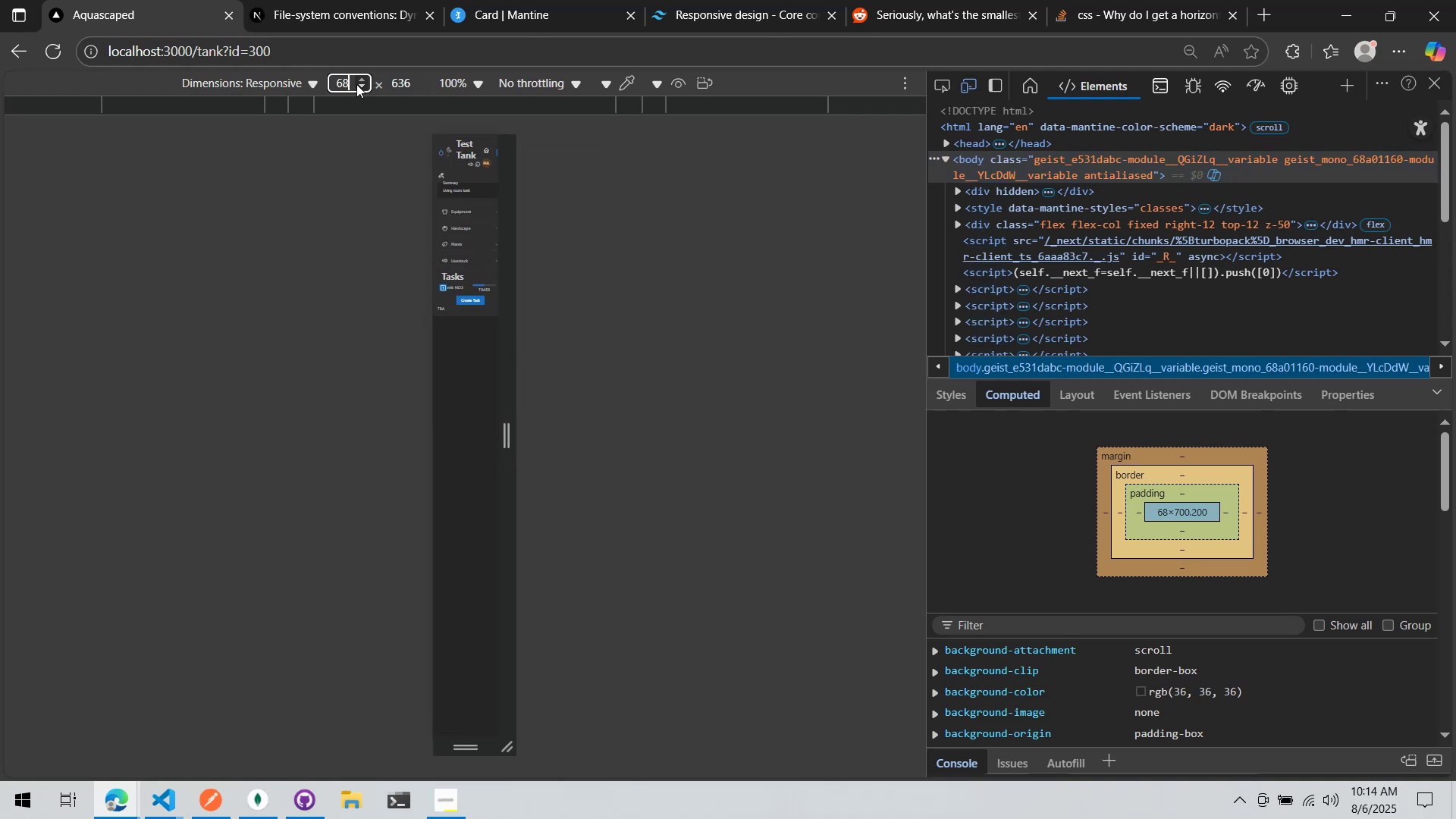 
triple_click([356, 84])
 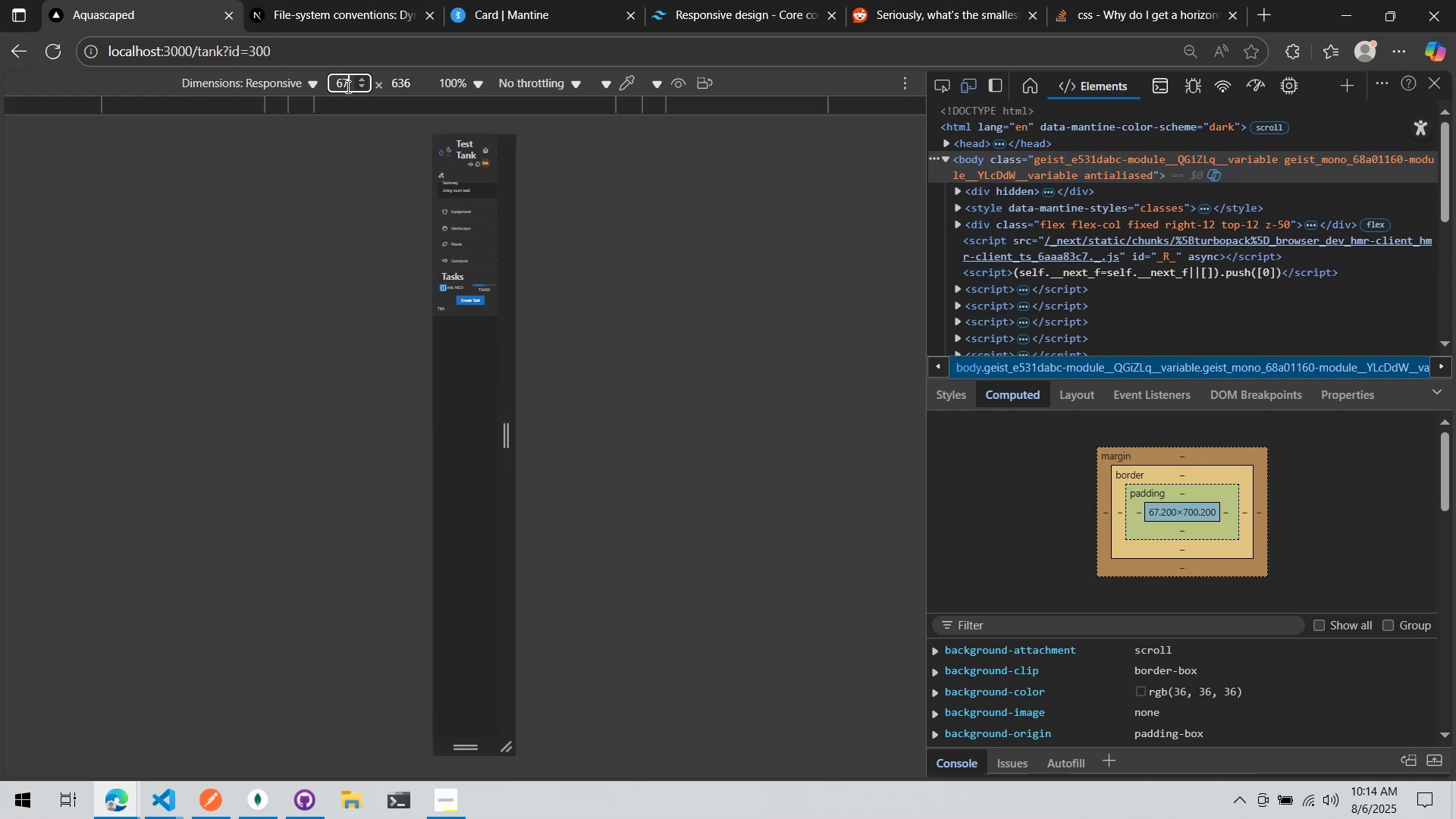 
triple_click([347, 86])
 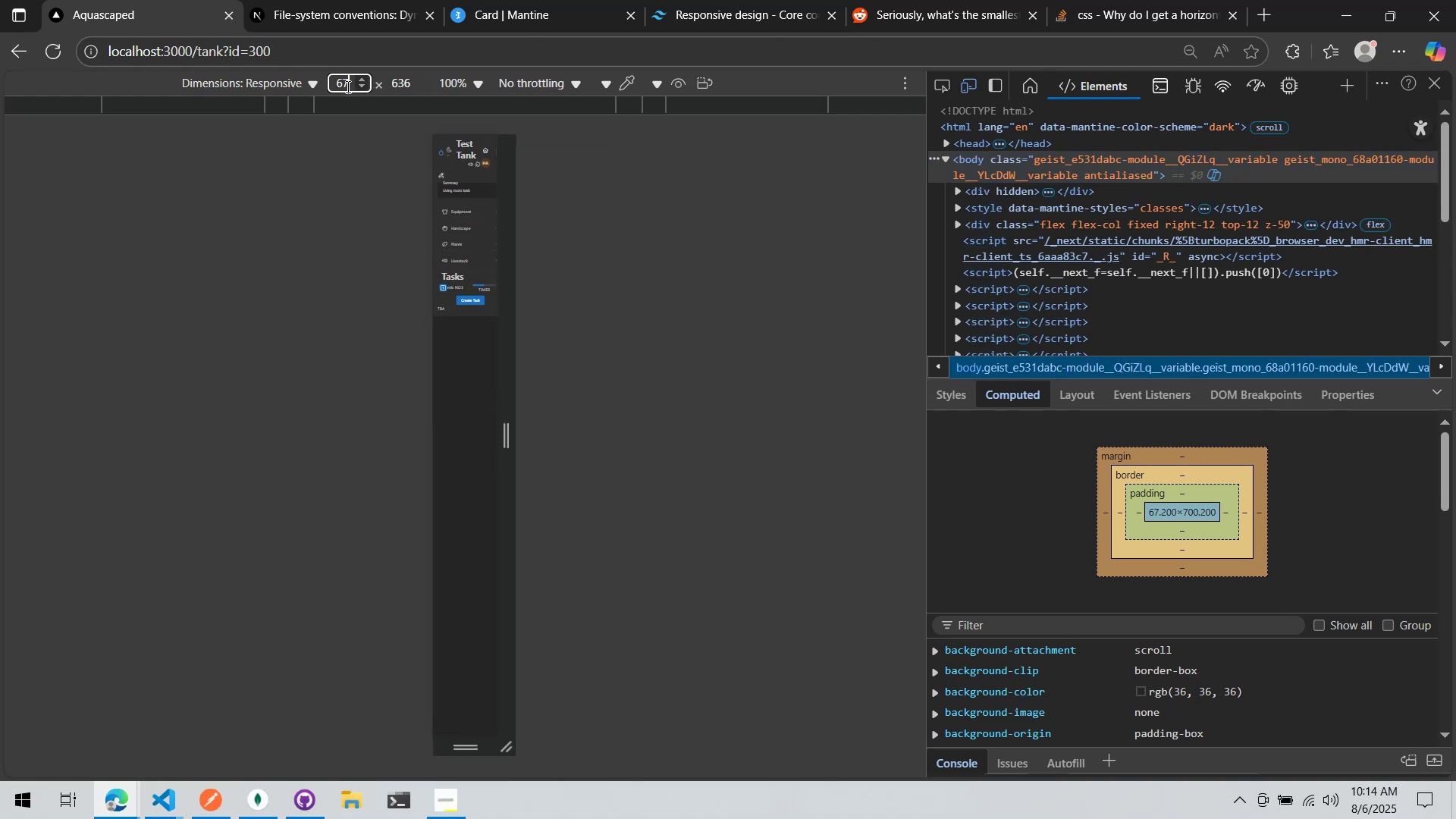 
left_click([347, 86])
 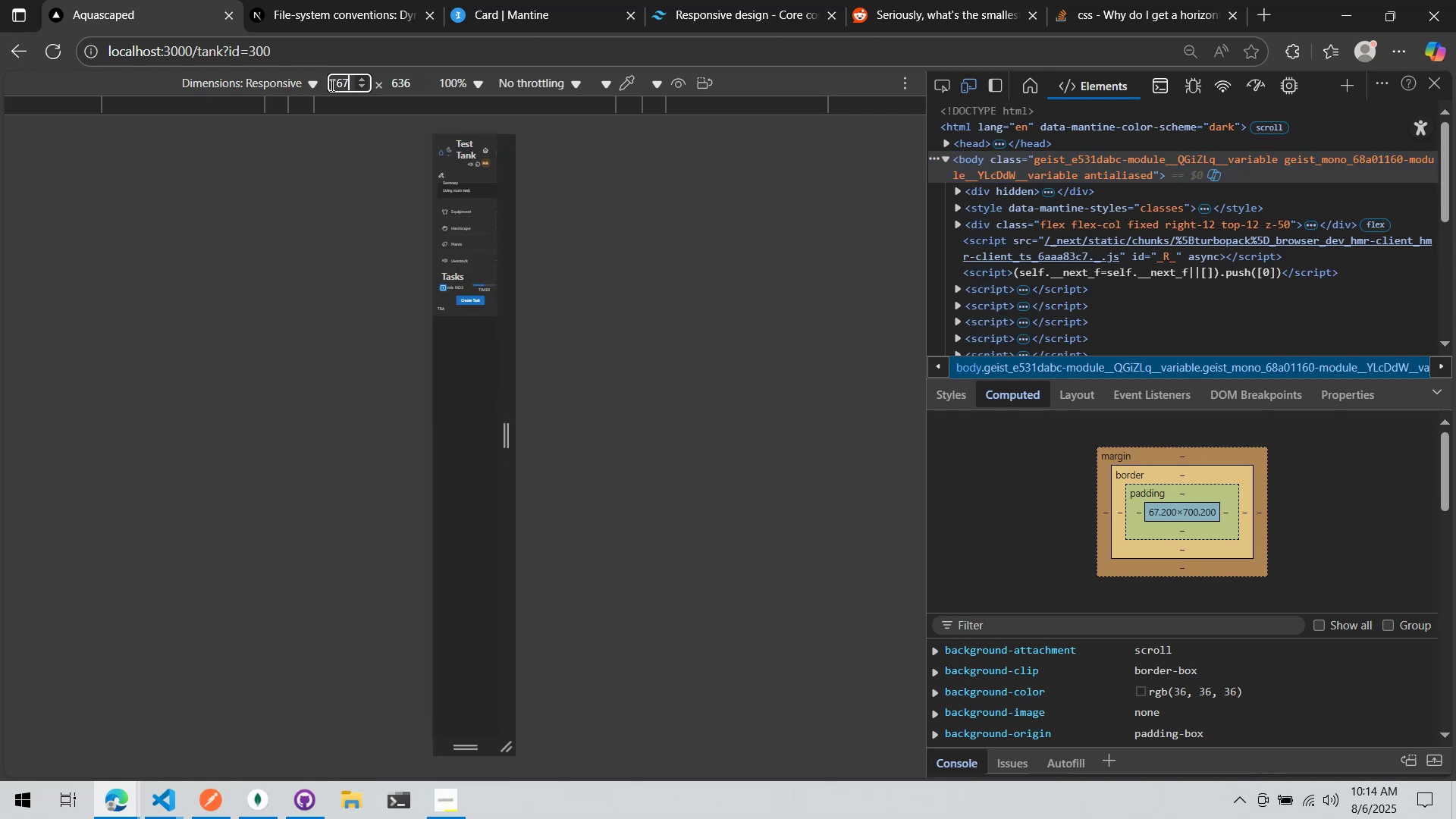 
triple_click([331, 85])
 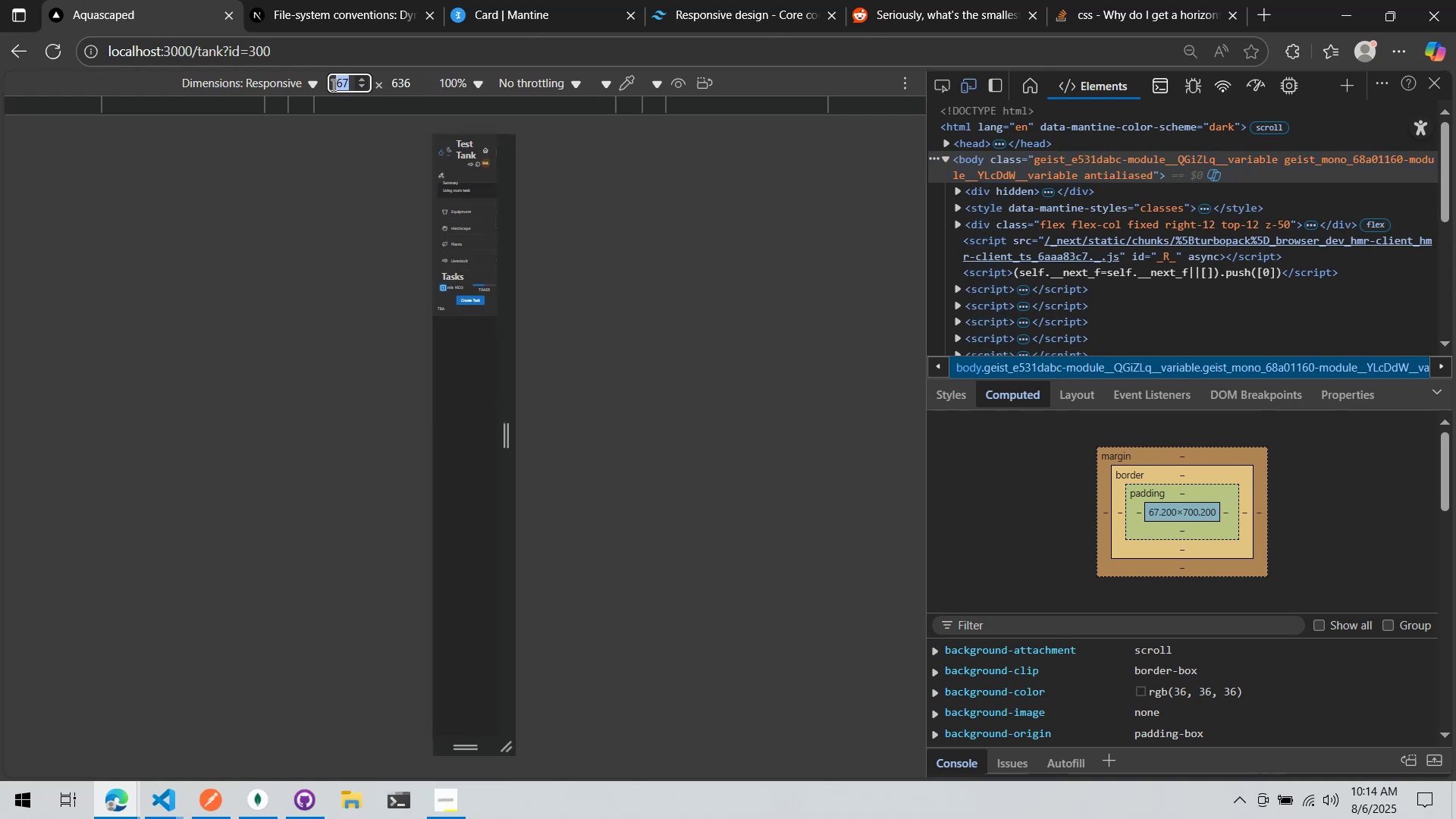 
triple_click([332, 85])
 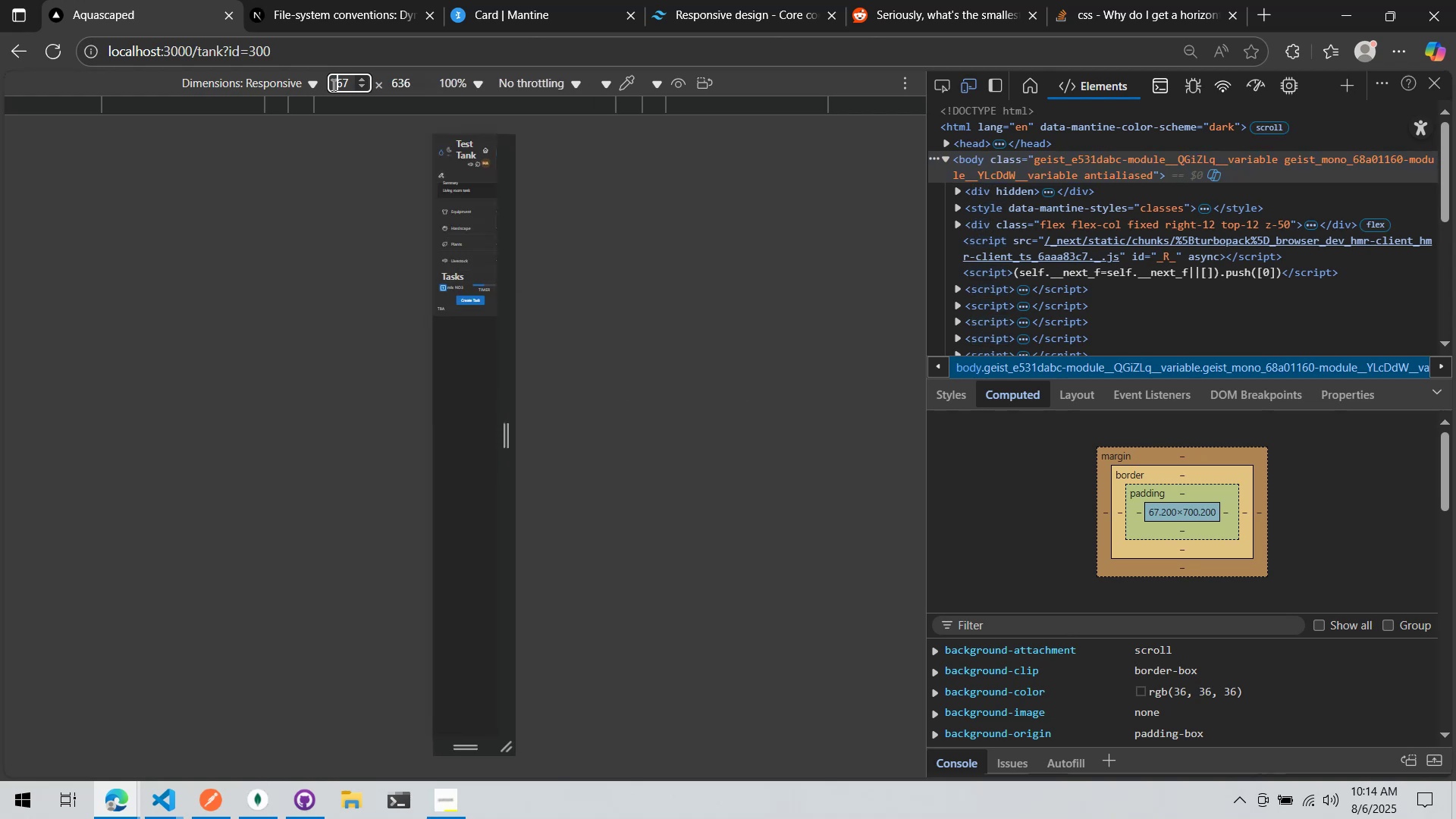 
triple_click([332, 85])
 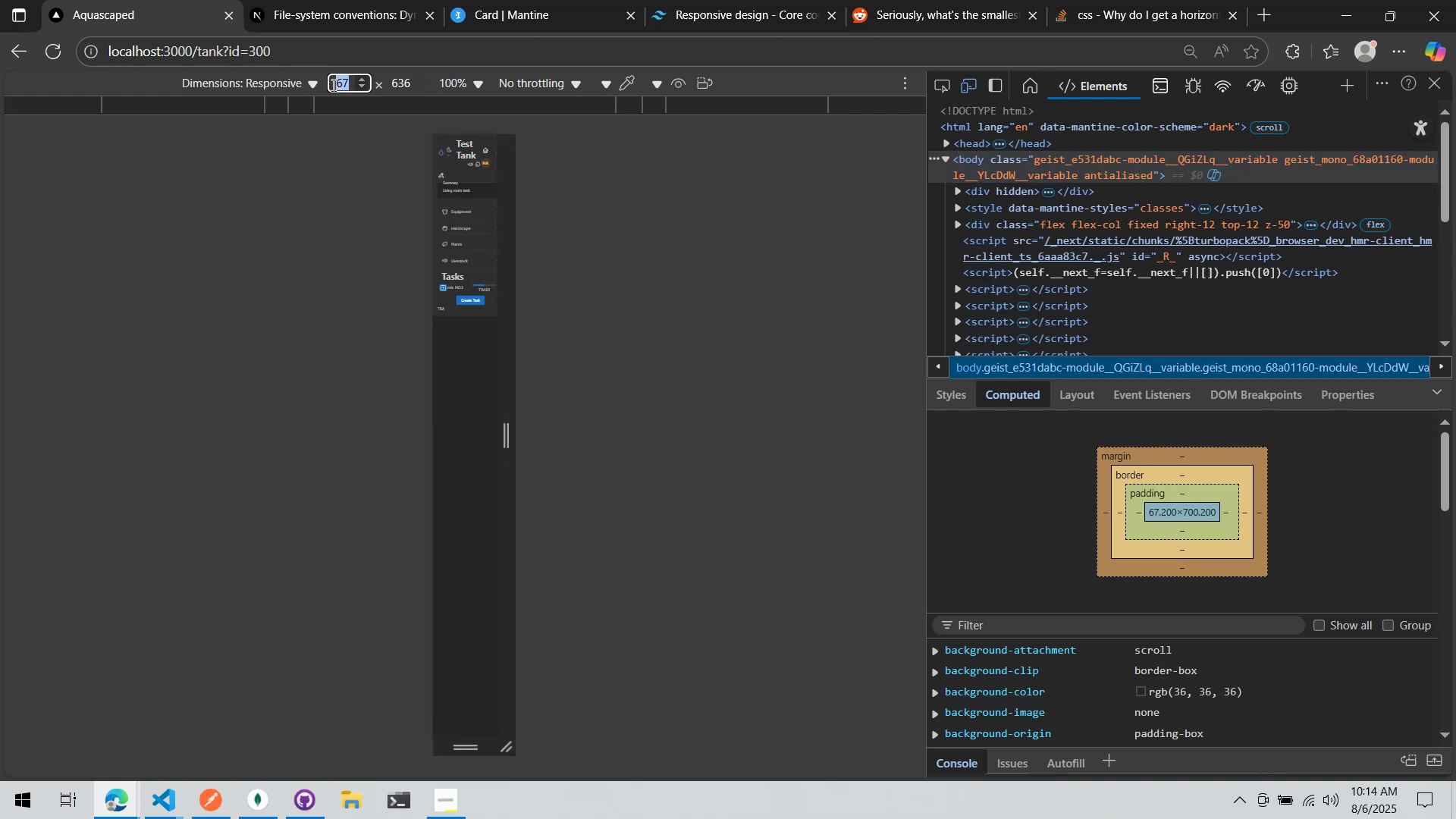 
triple_click([332, 85])
 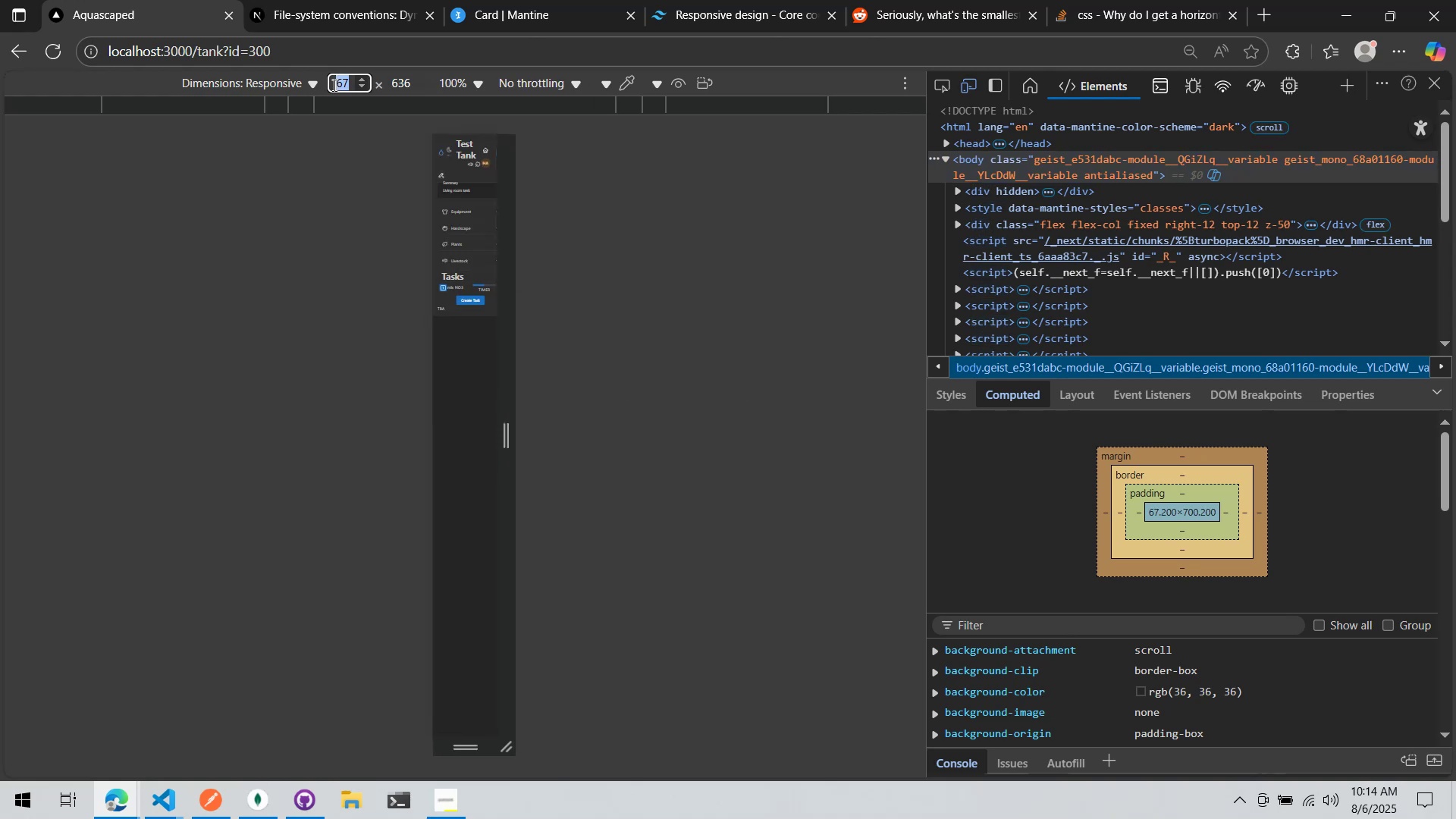 
type(320)
 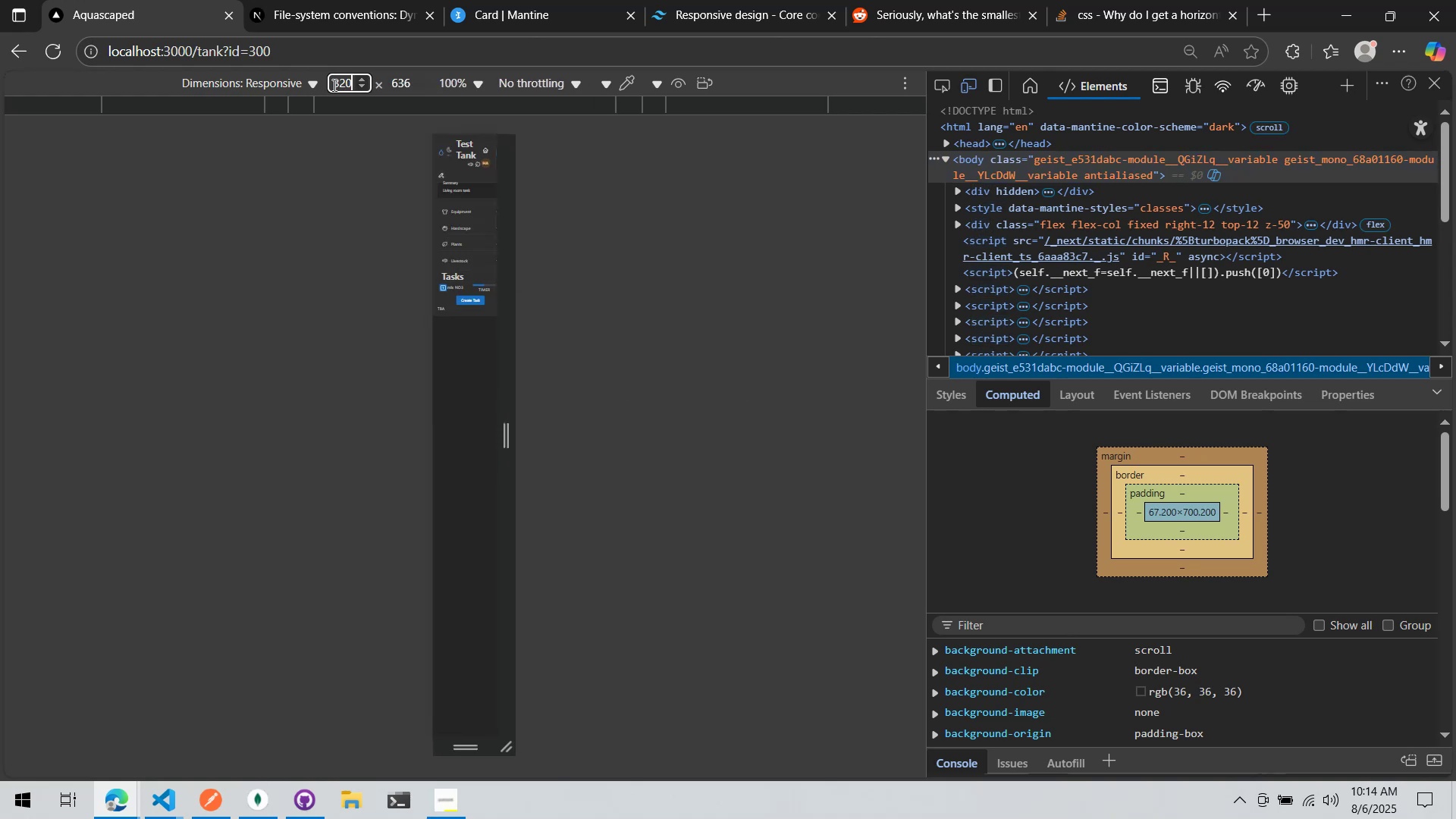 
key(Enter)
 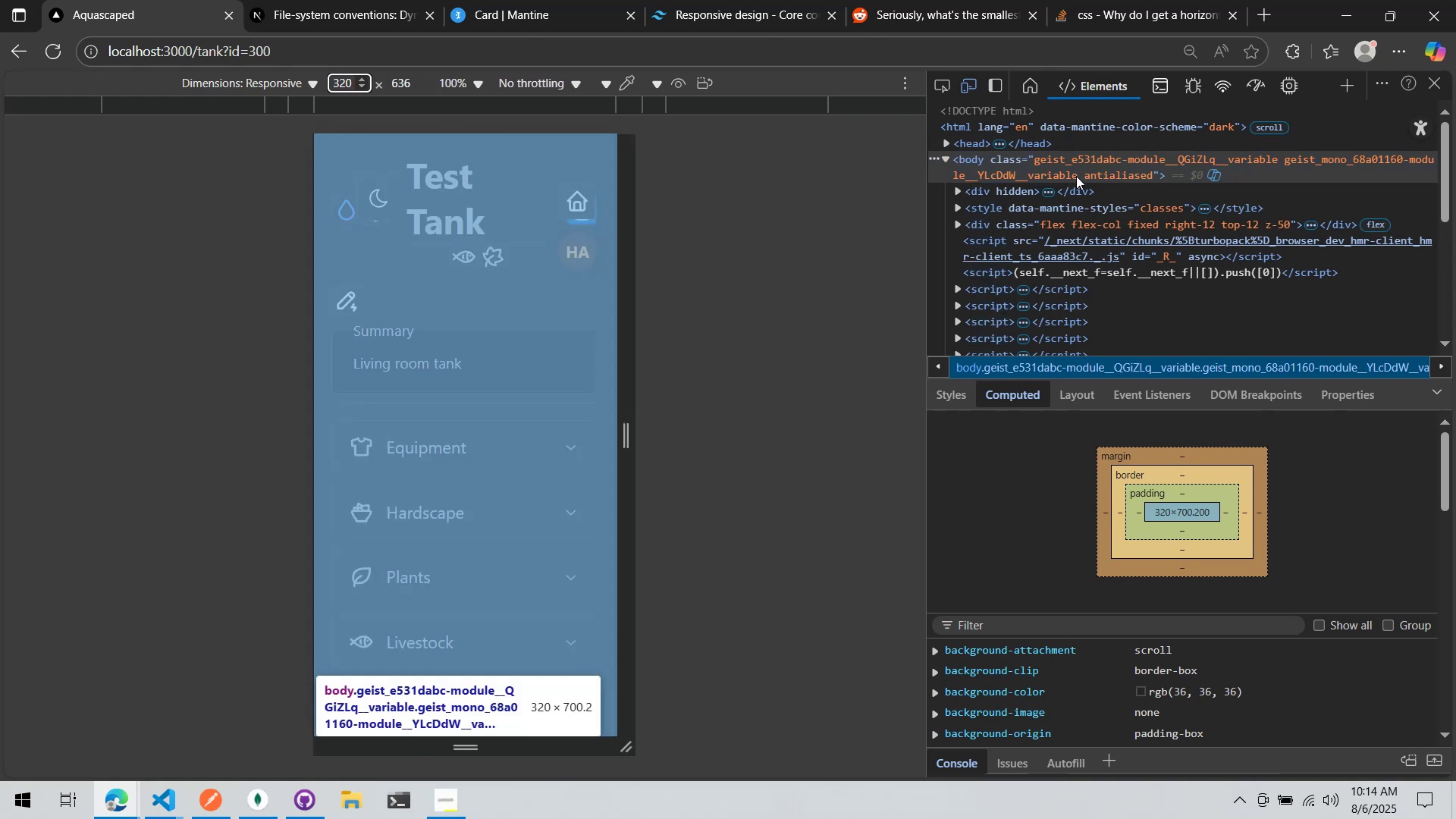 
left_click([1076, 176])
 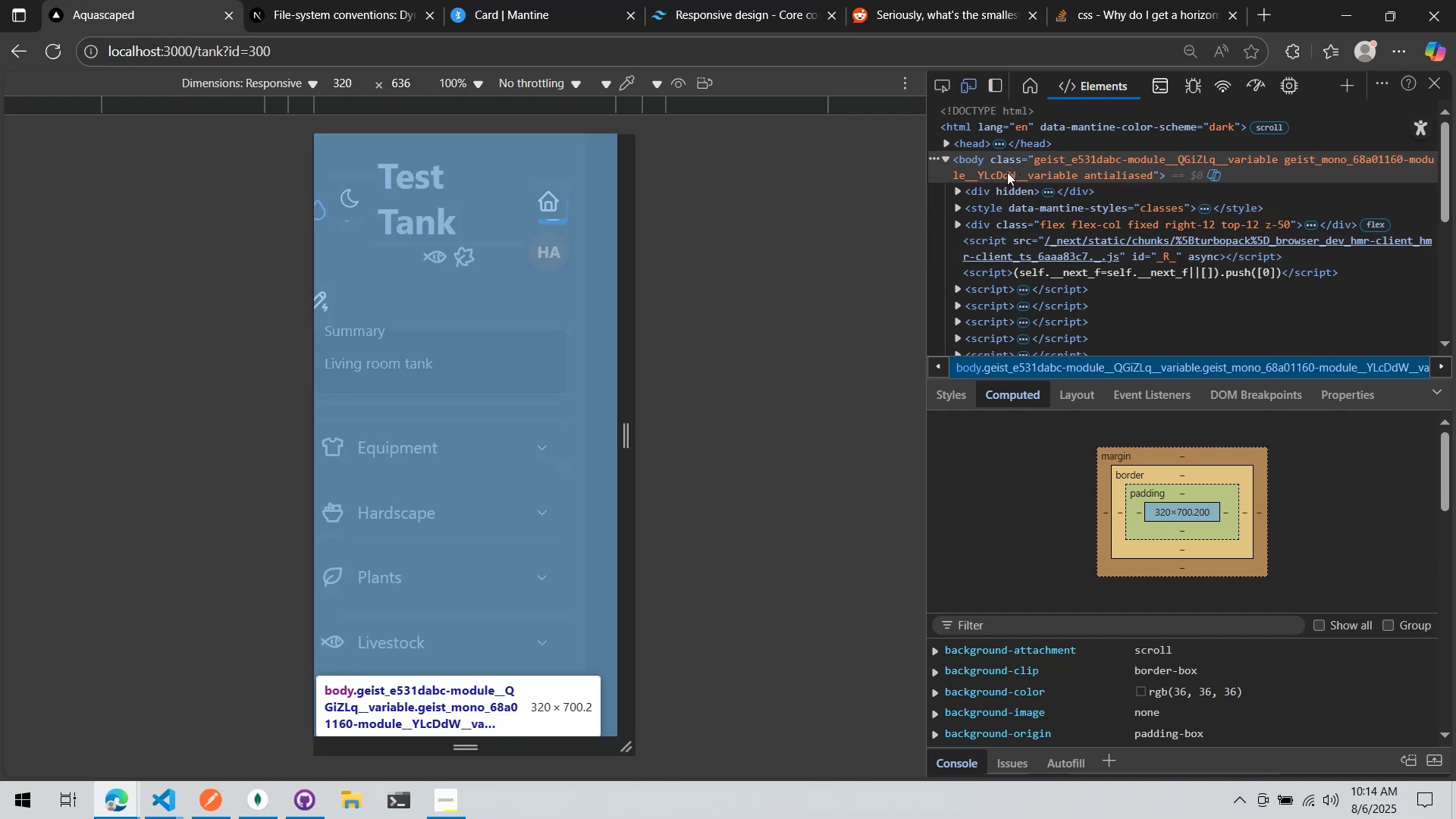 
wait(6.33)
 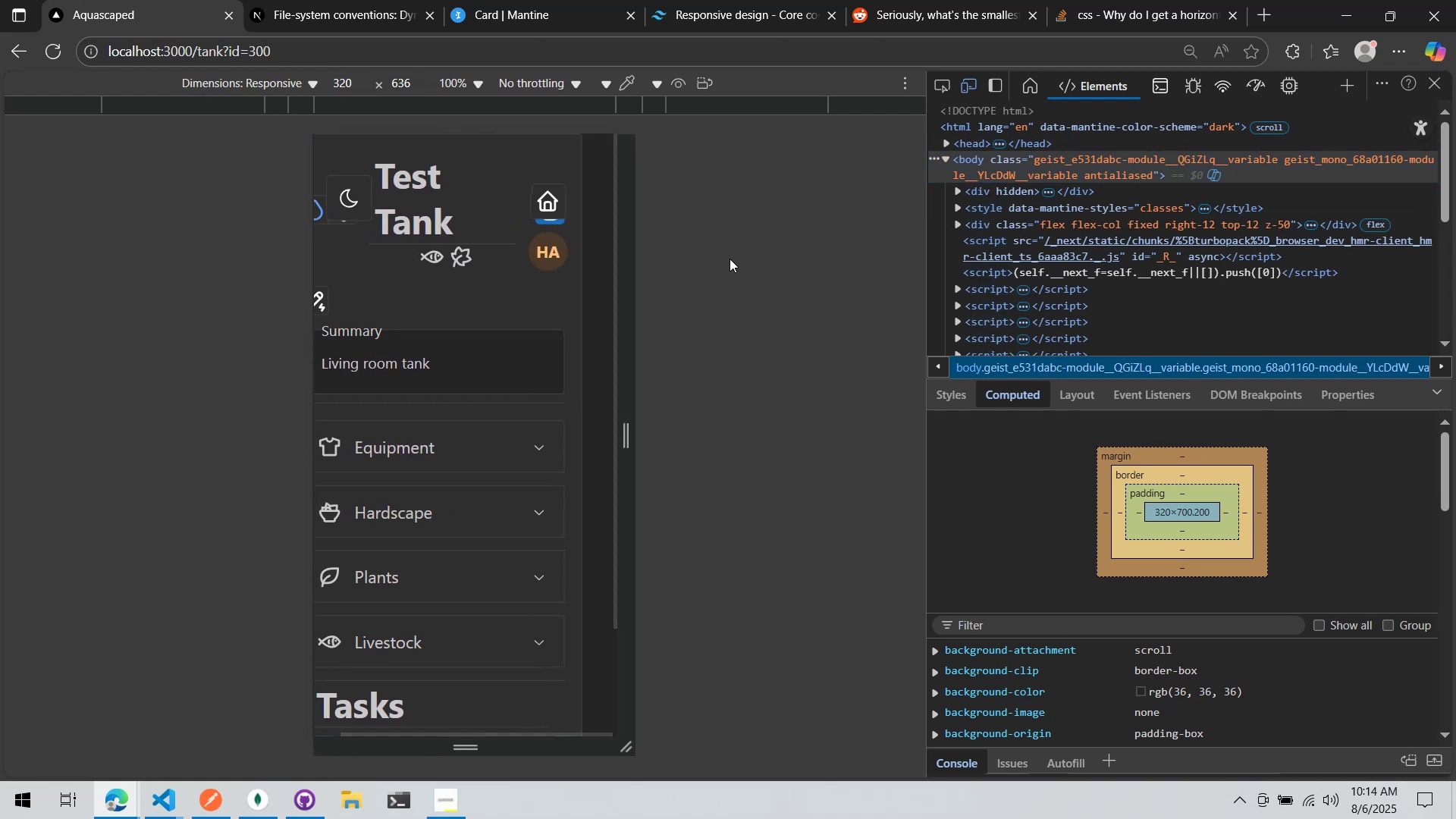 
scroll: coordinate [1005, 362], scroll_direction: down, amount: 3.0
 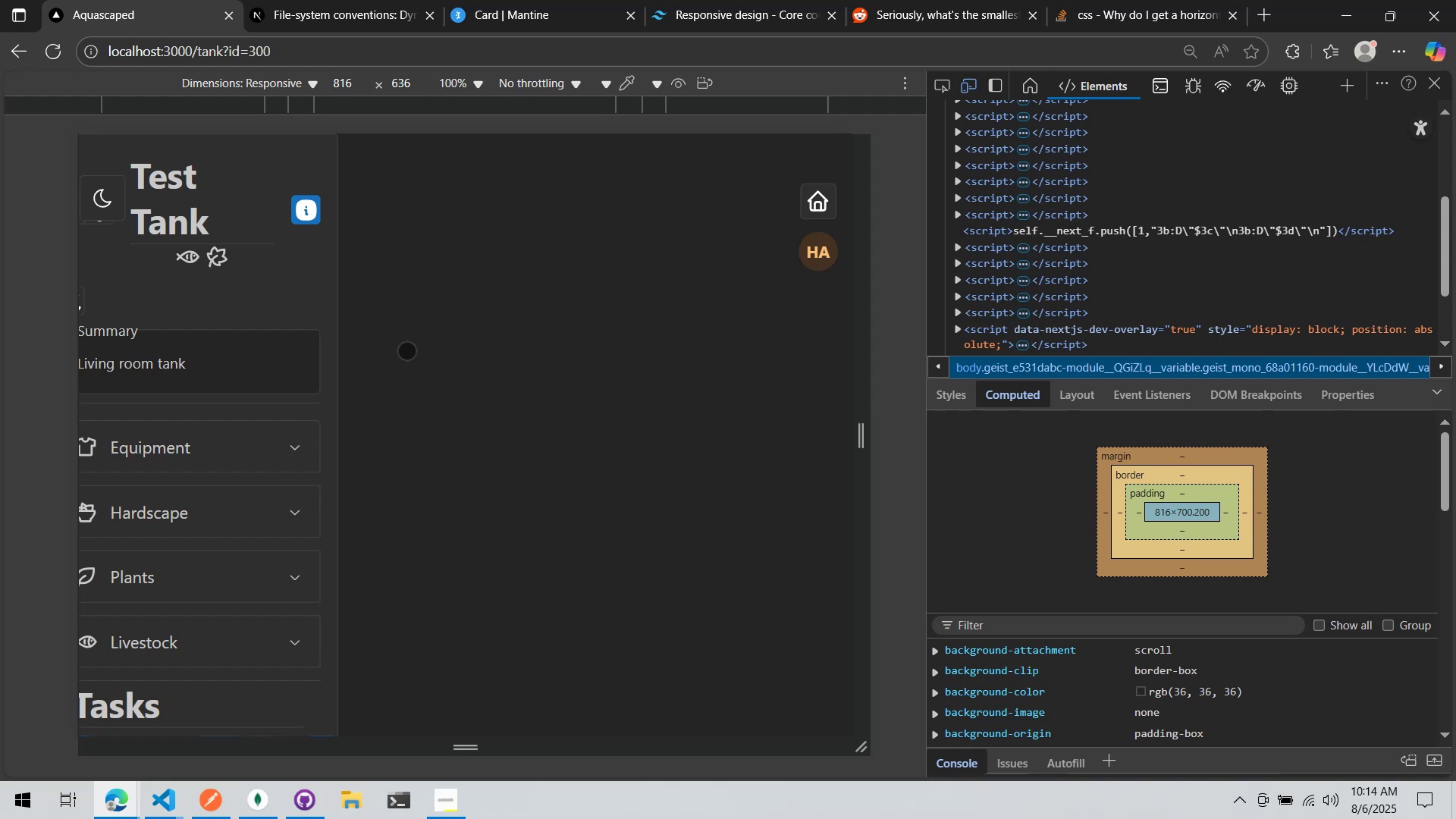 
wait(5.12)
 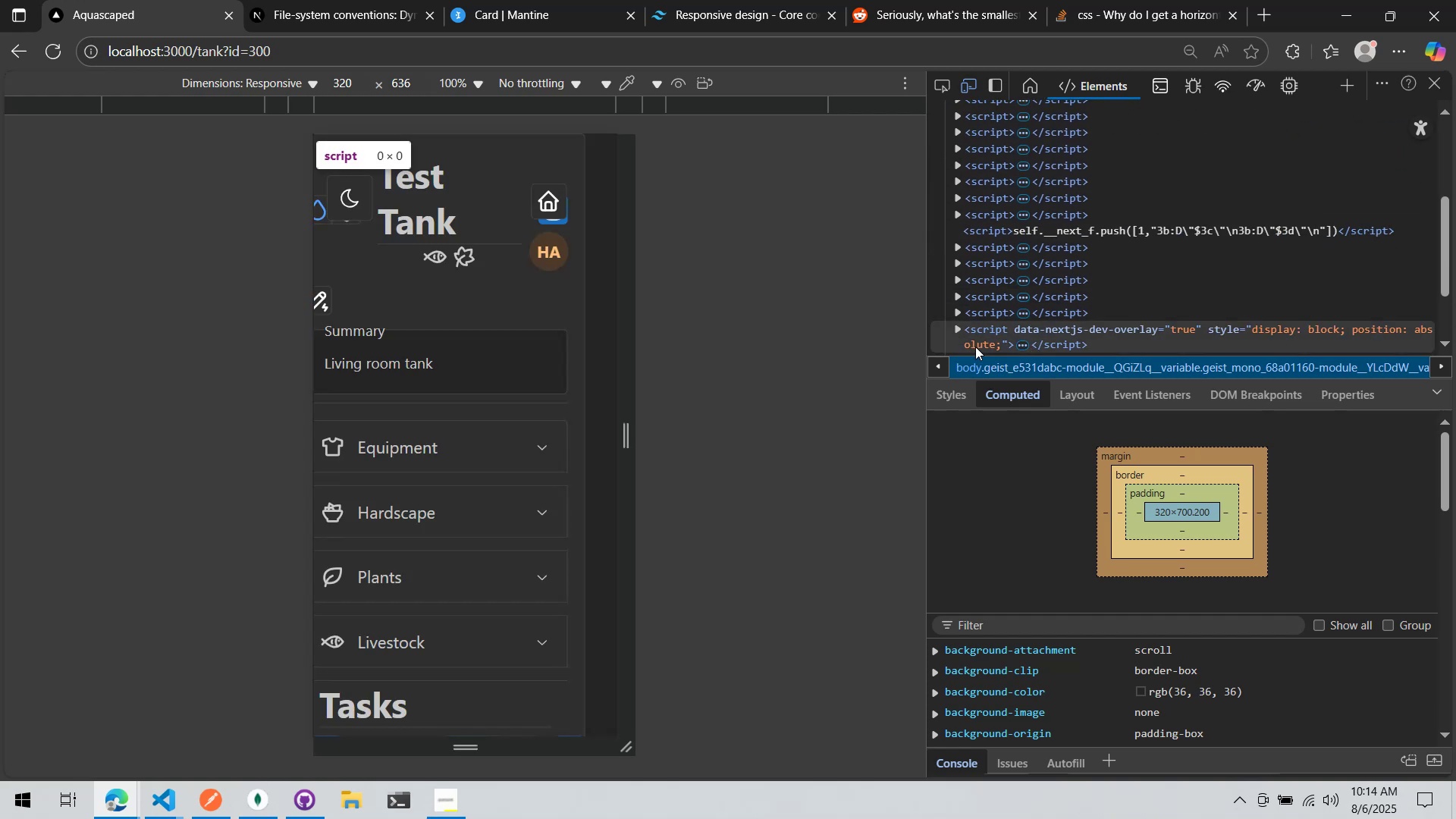 
scroll: coordinate [1057, 343], scroll_direction: down, amount: 3.0
 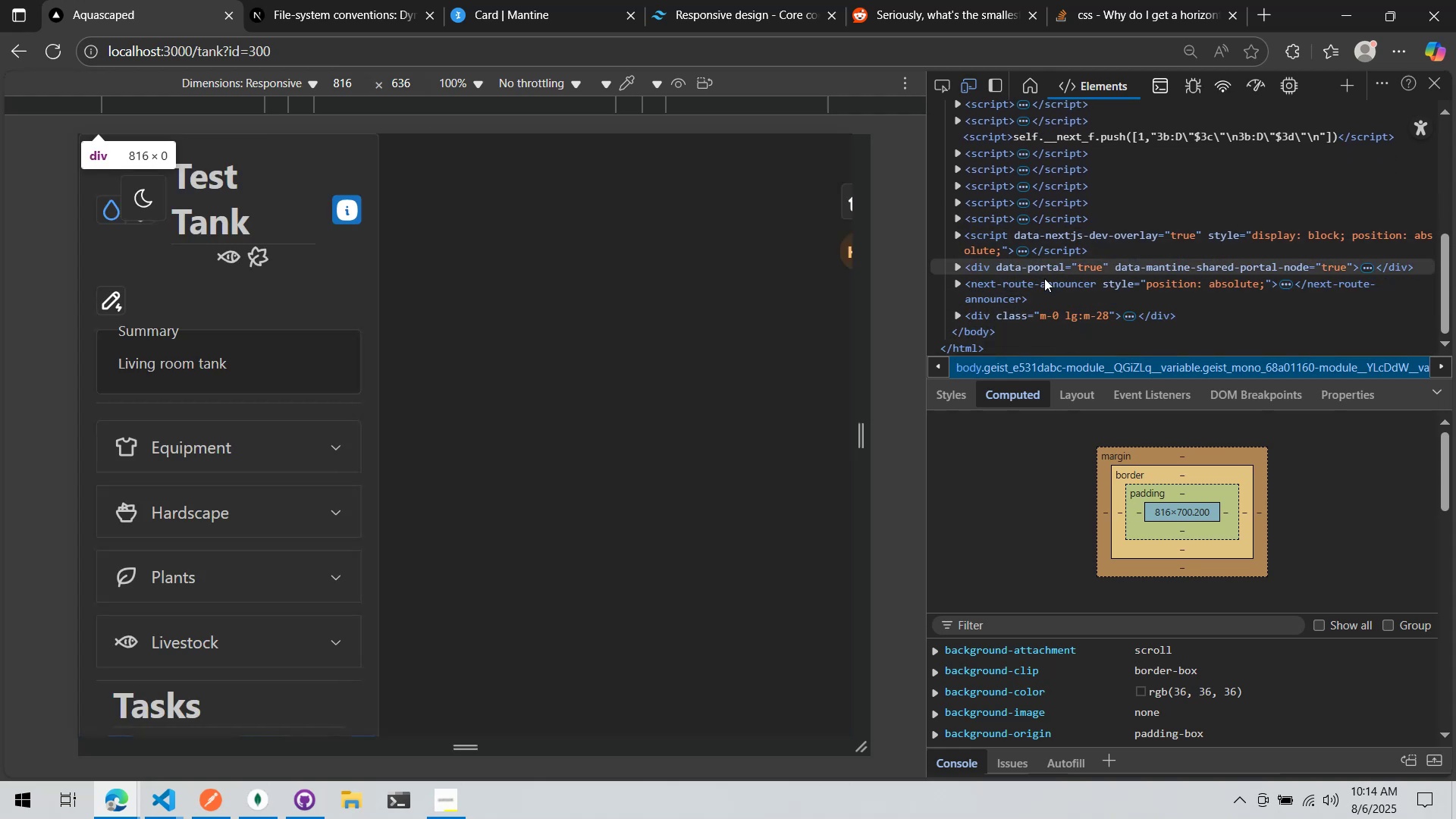 
scroll: coordinate [1040, 308], scroll_direction: up, amount: 2.0
 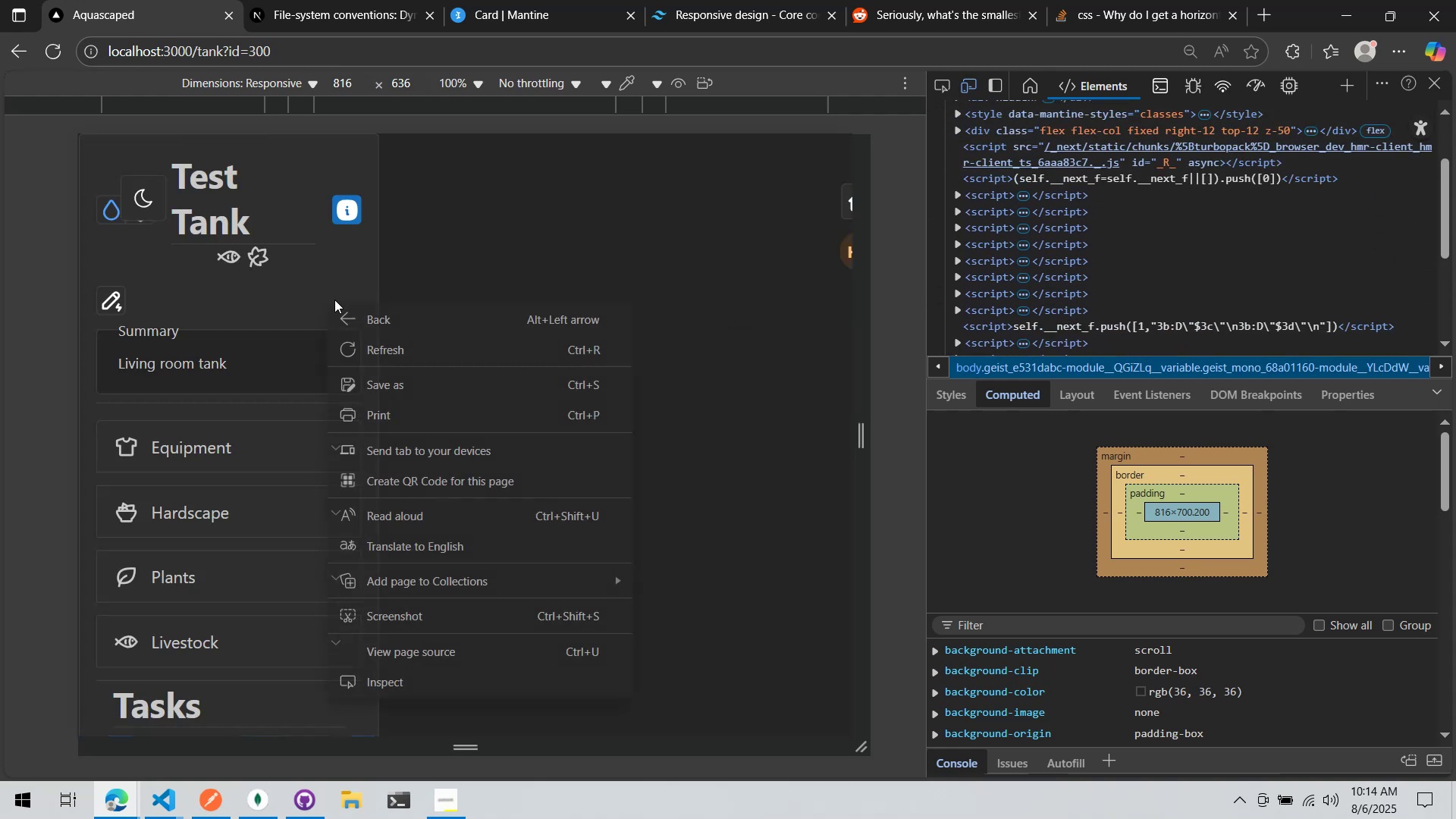 
left_click([394, 686])
 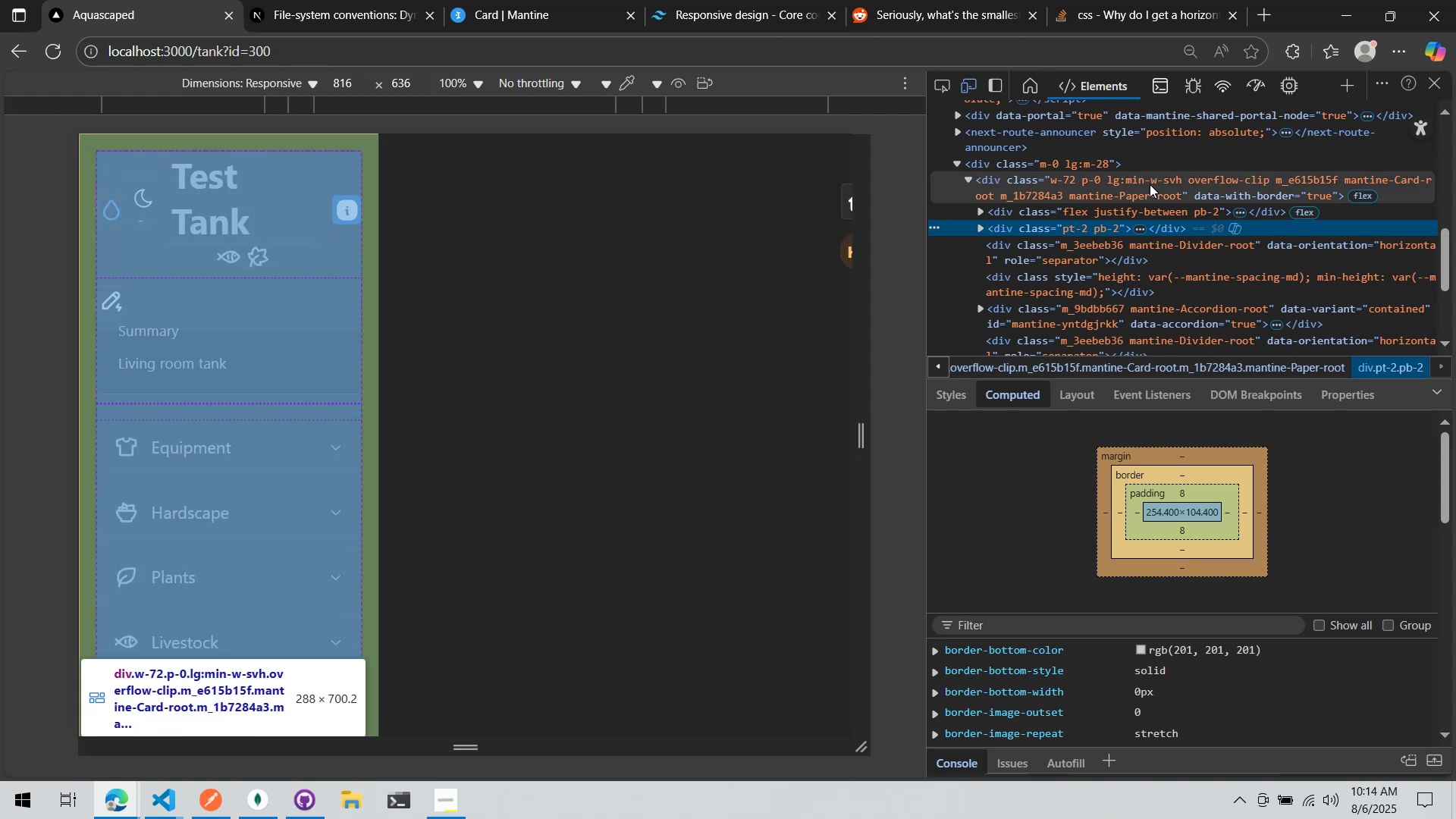 
left_click([1150, 184])
 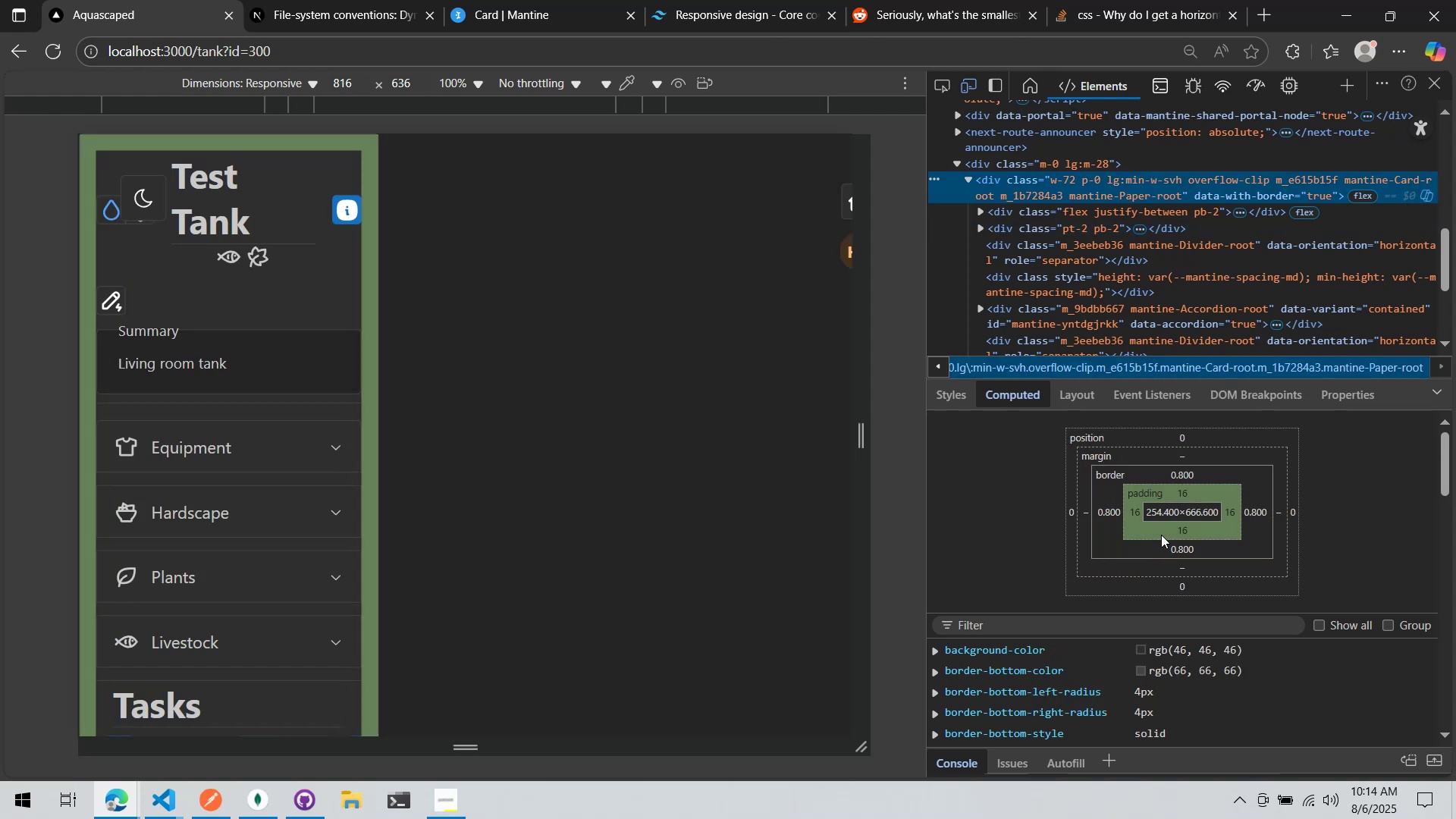 
wait(6.13)
 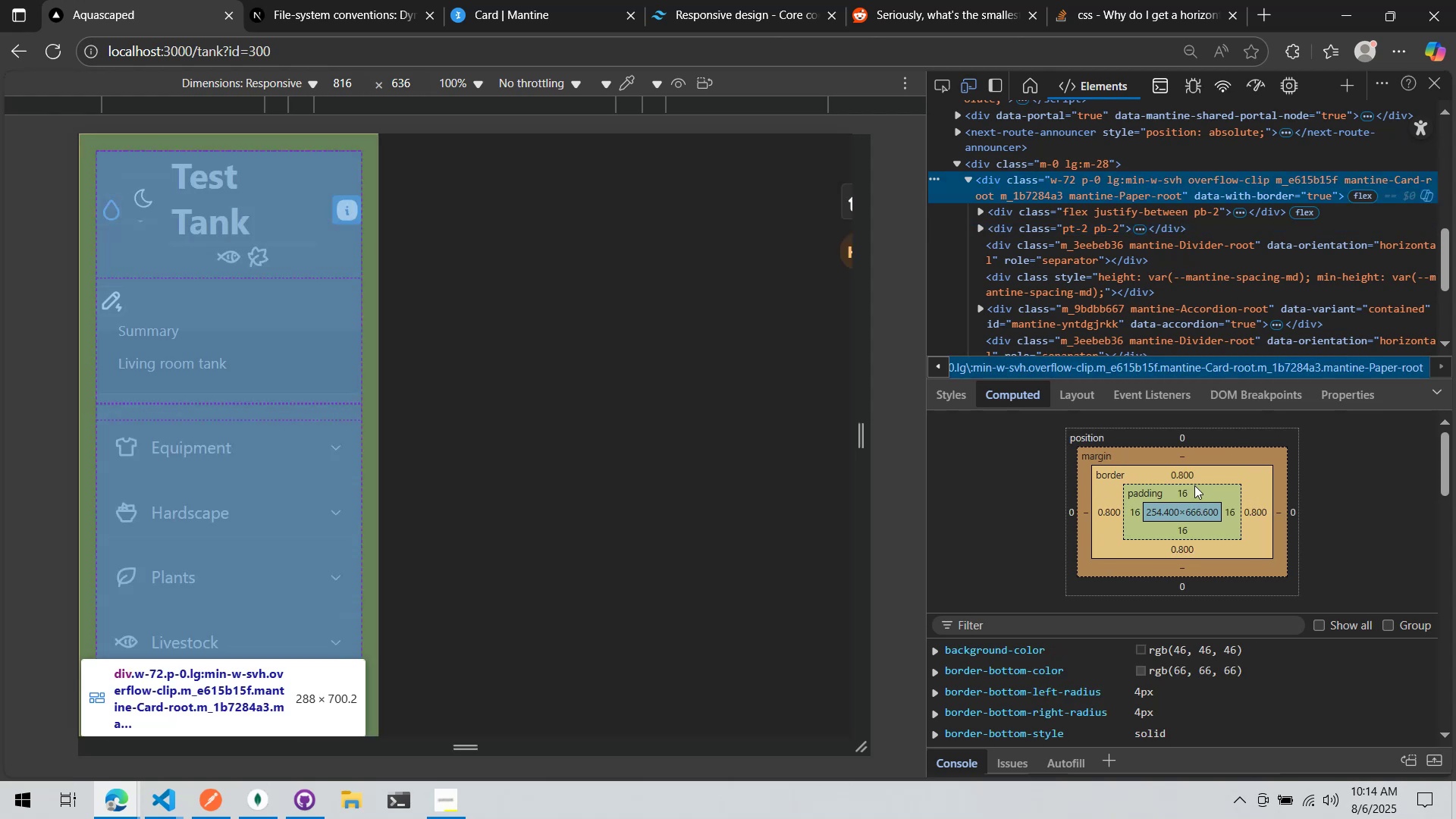 
scroll: coordinate [1182, 551], scroll_direction: down, amount: 1.0
 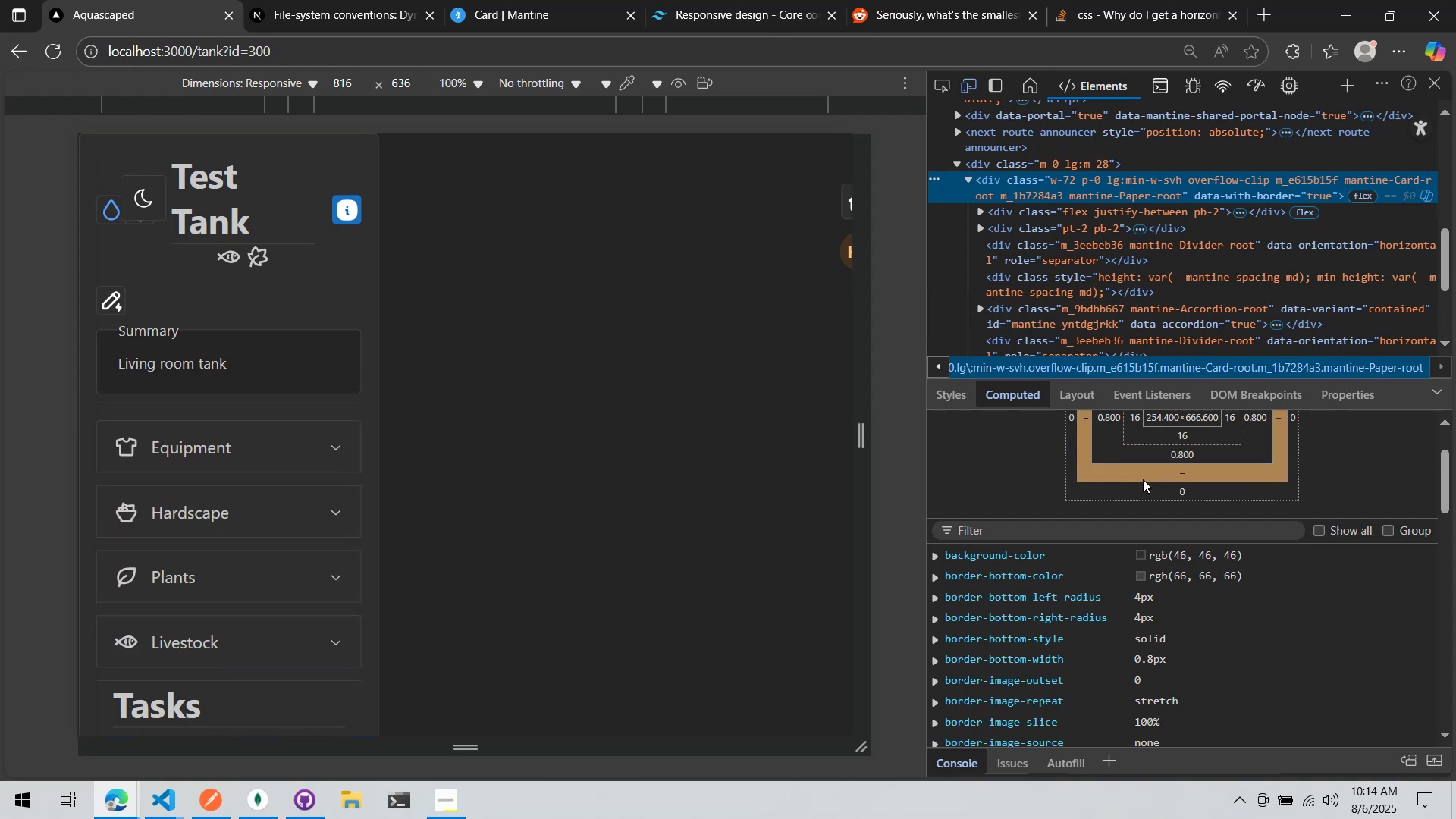 
wait(8.64)
 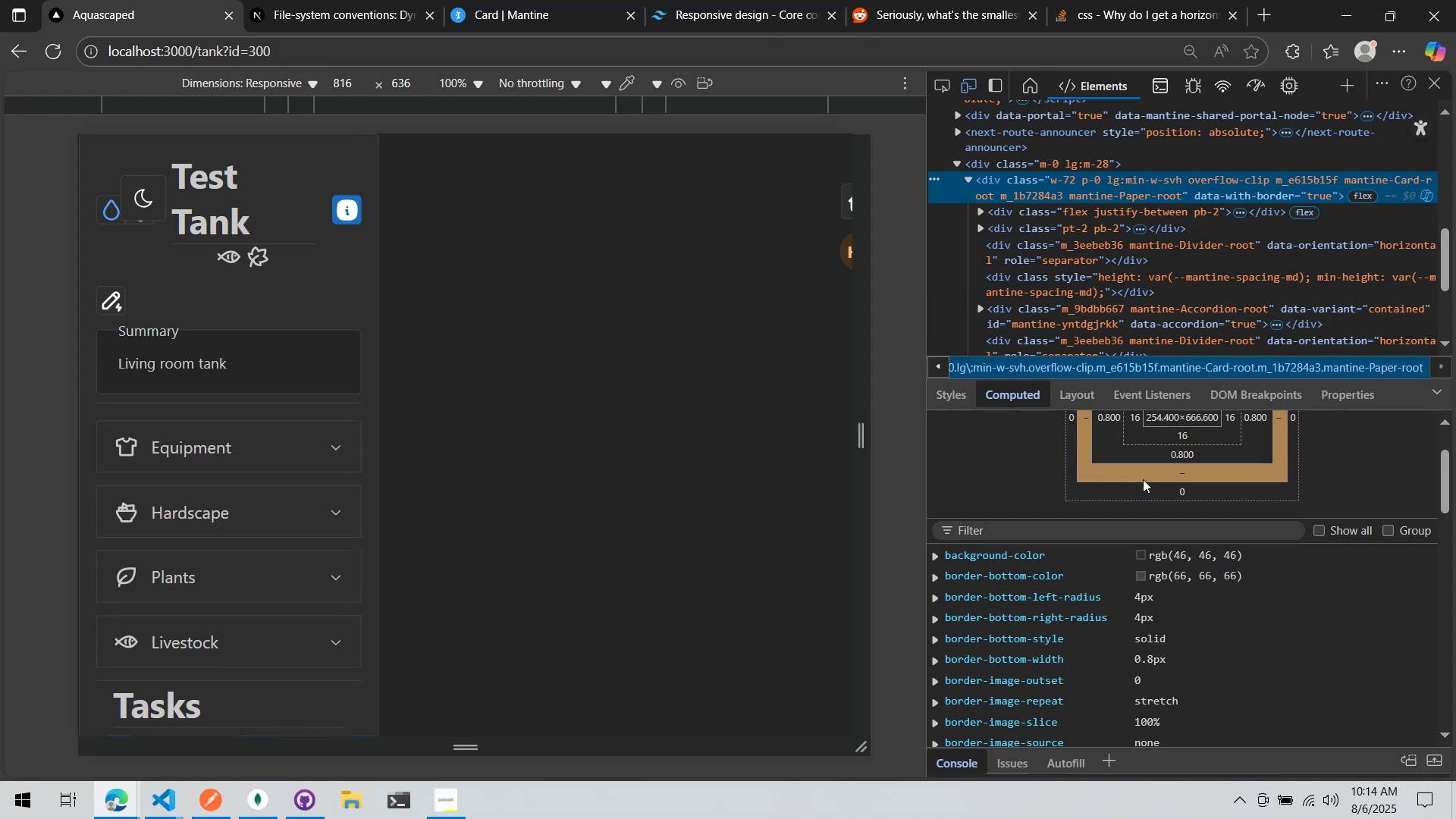 
scroll: coordinate [1025, 230], scroll_direction: down, amount: 3.0
 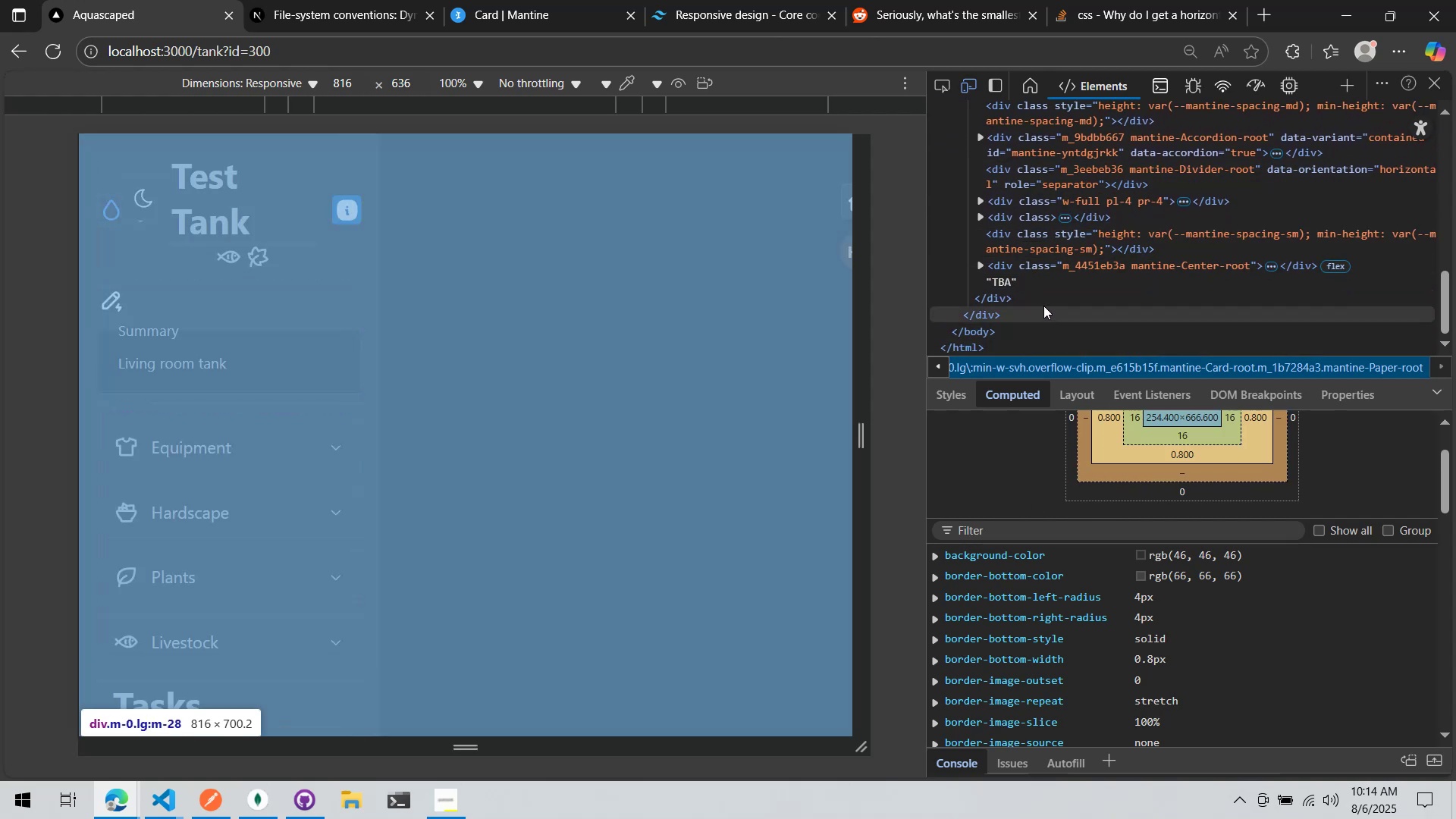 
scroll: coordinate [1055, 190], scroll_direction: up, amount: 6.0
 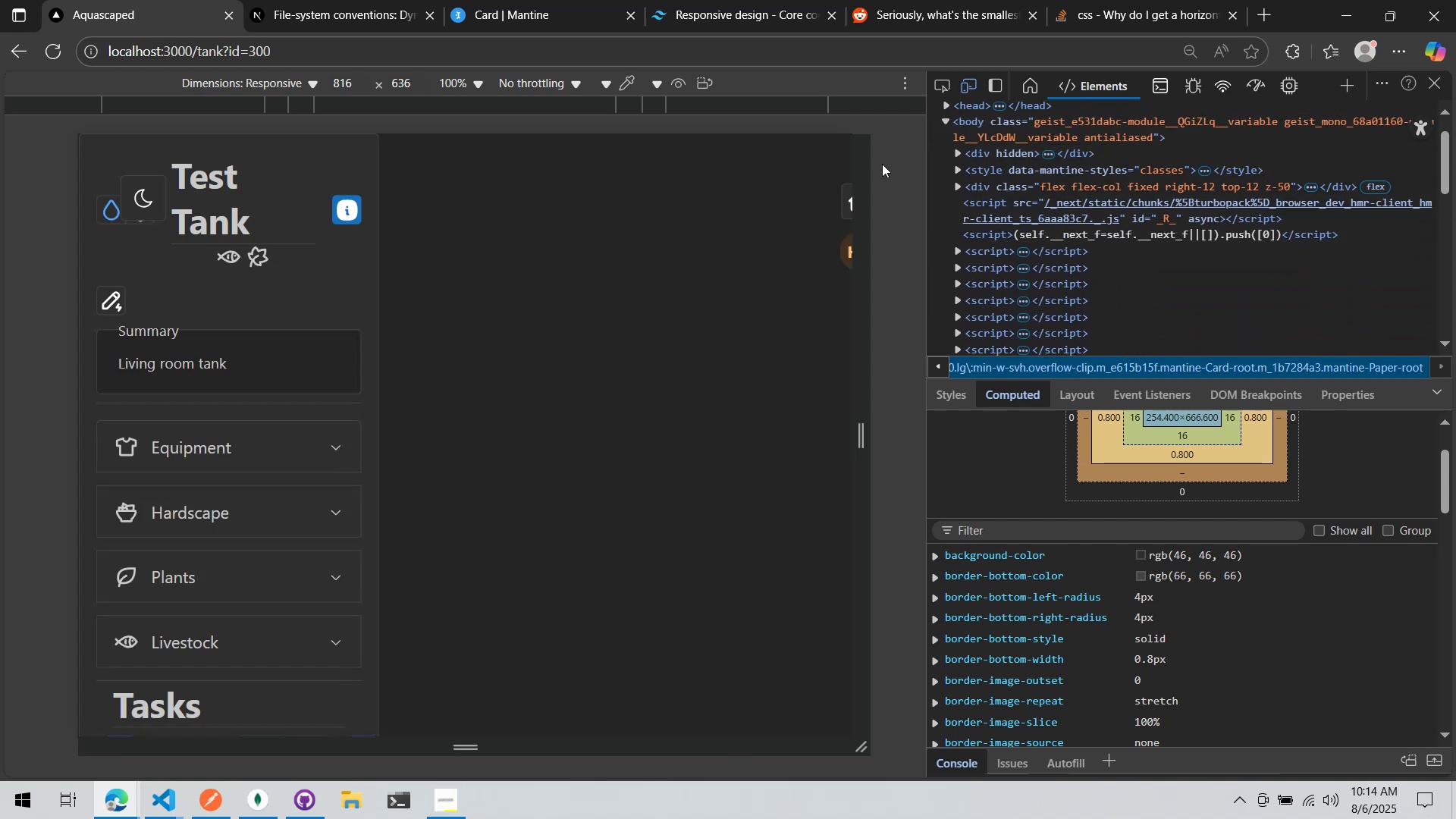 
right_click([848, 207])
 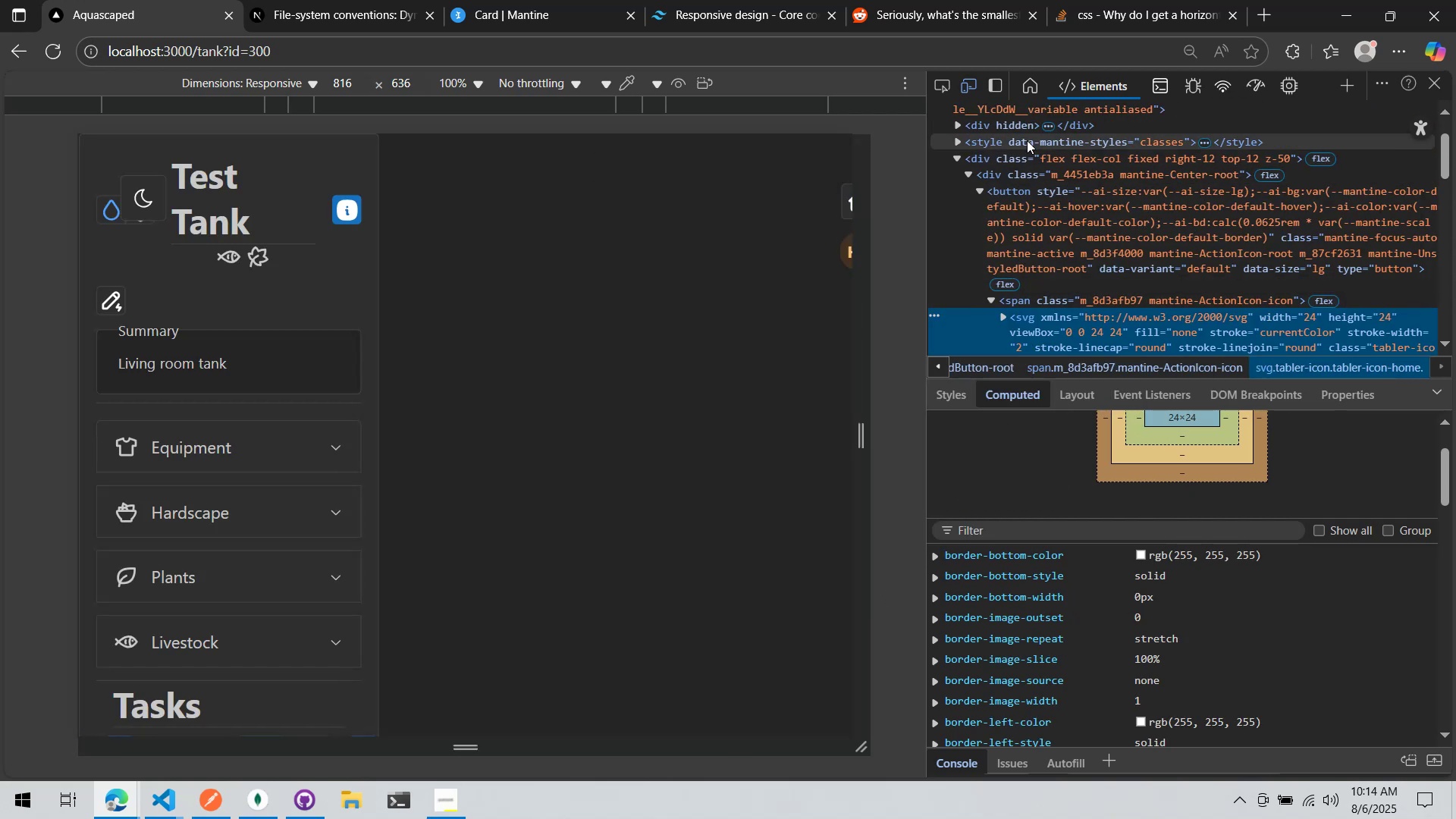 
scroll: coordinate [1009, 149], scroll_direction: up, amount: 1.0
 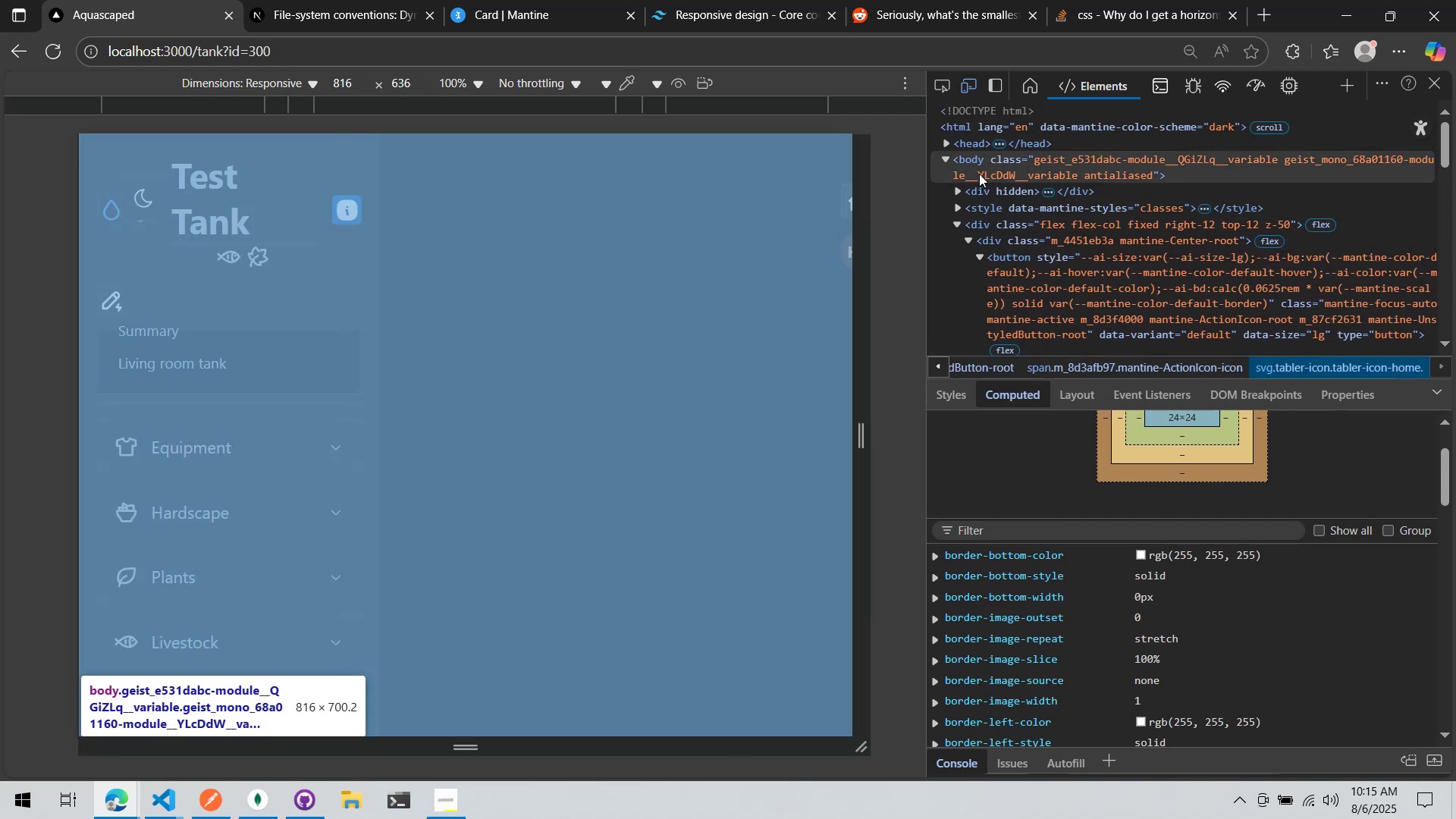 
left_click([350, 74])
 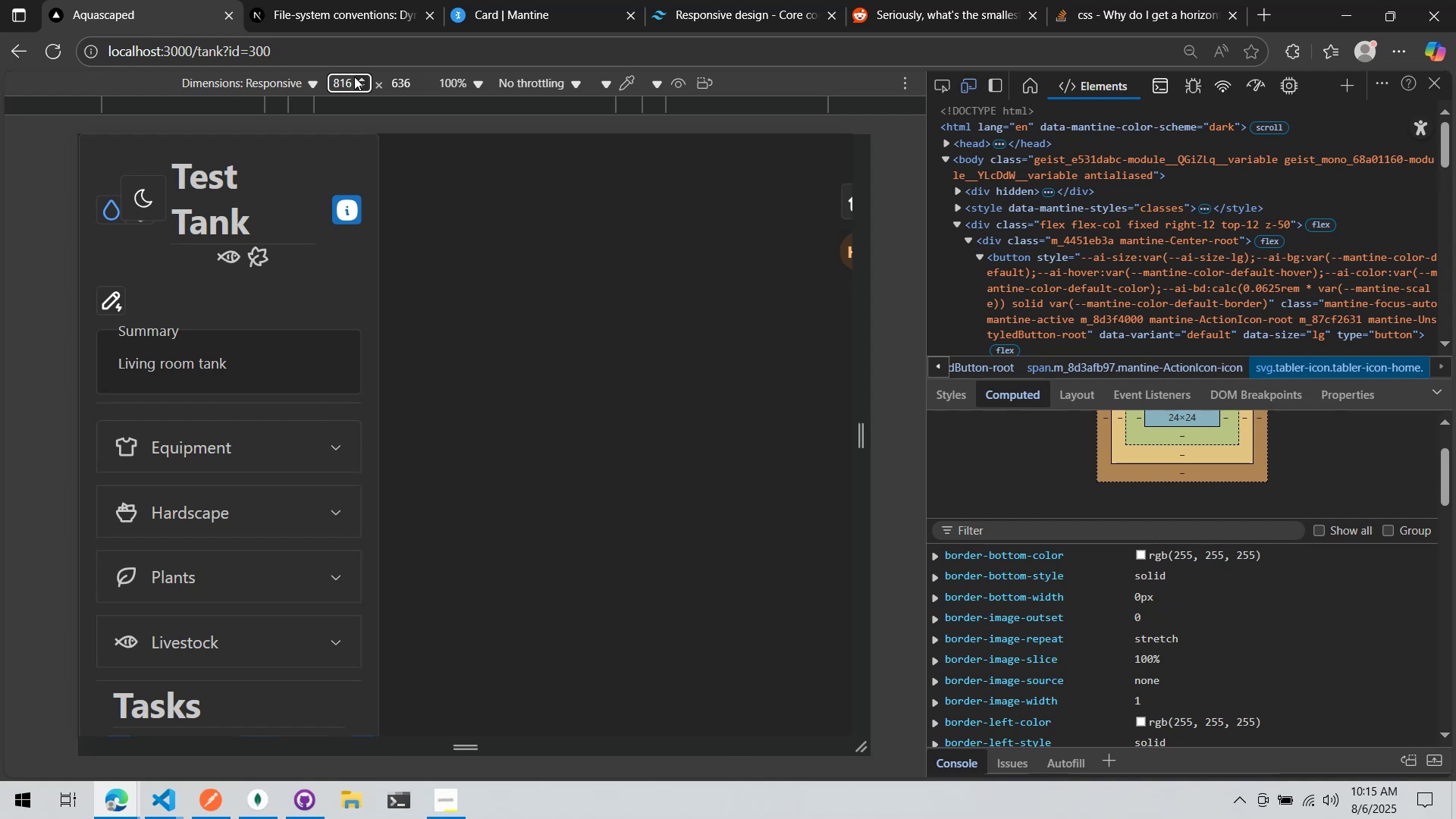 
key(Backspace)
key(Backspace)
key(Backspace)
type(320)
 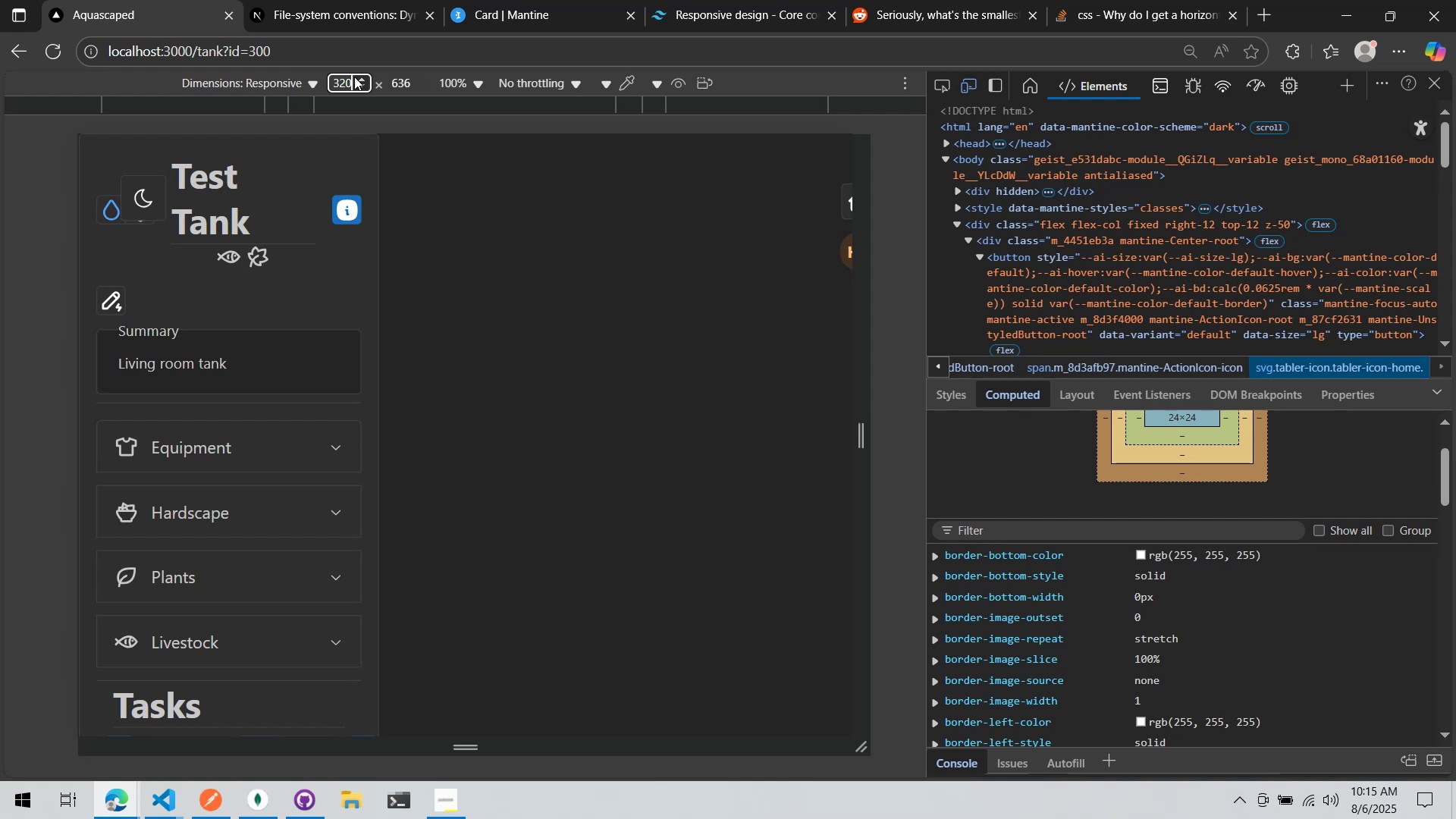 
key(Enter)
 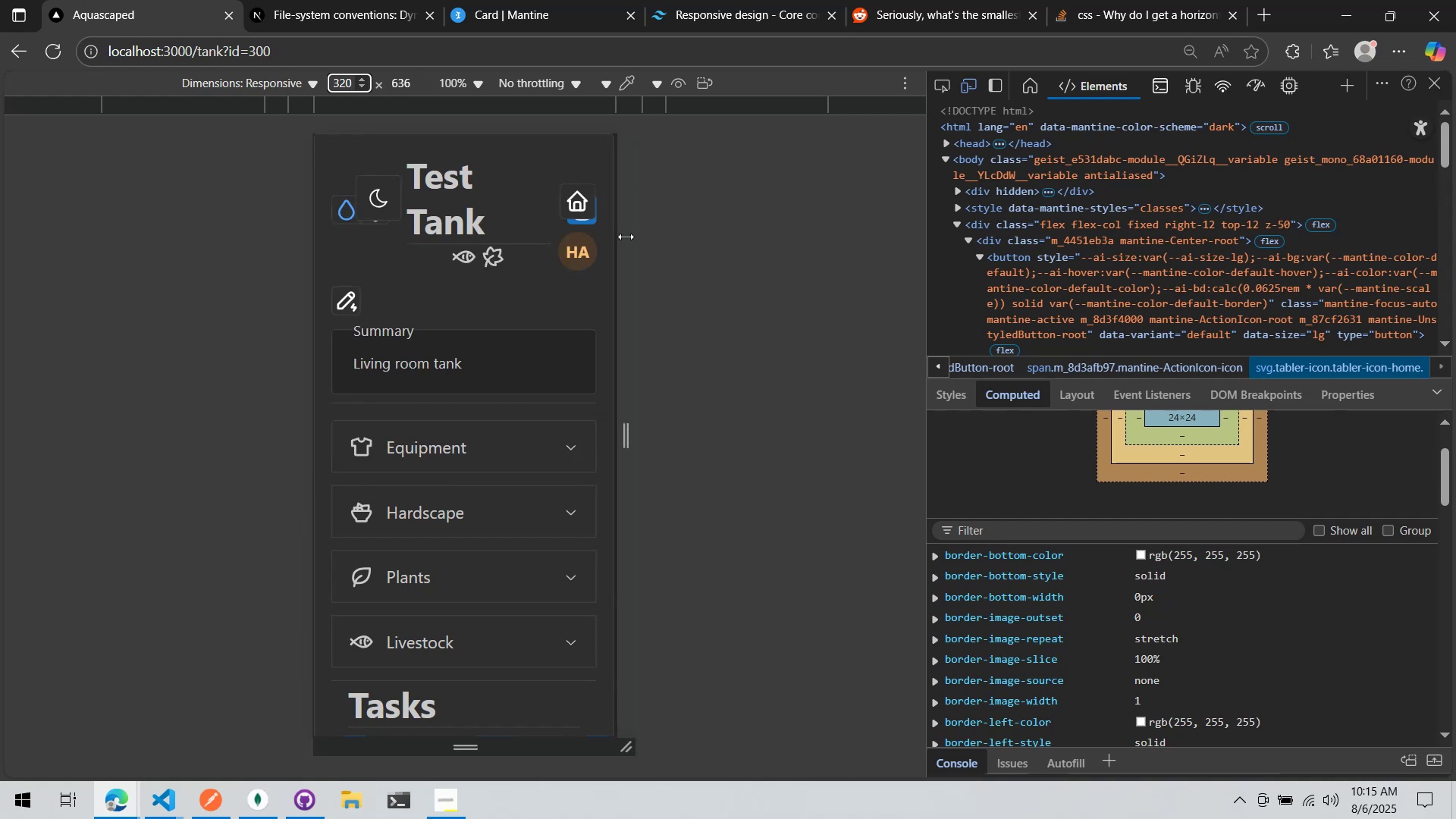 
left_click([689, 233])
 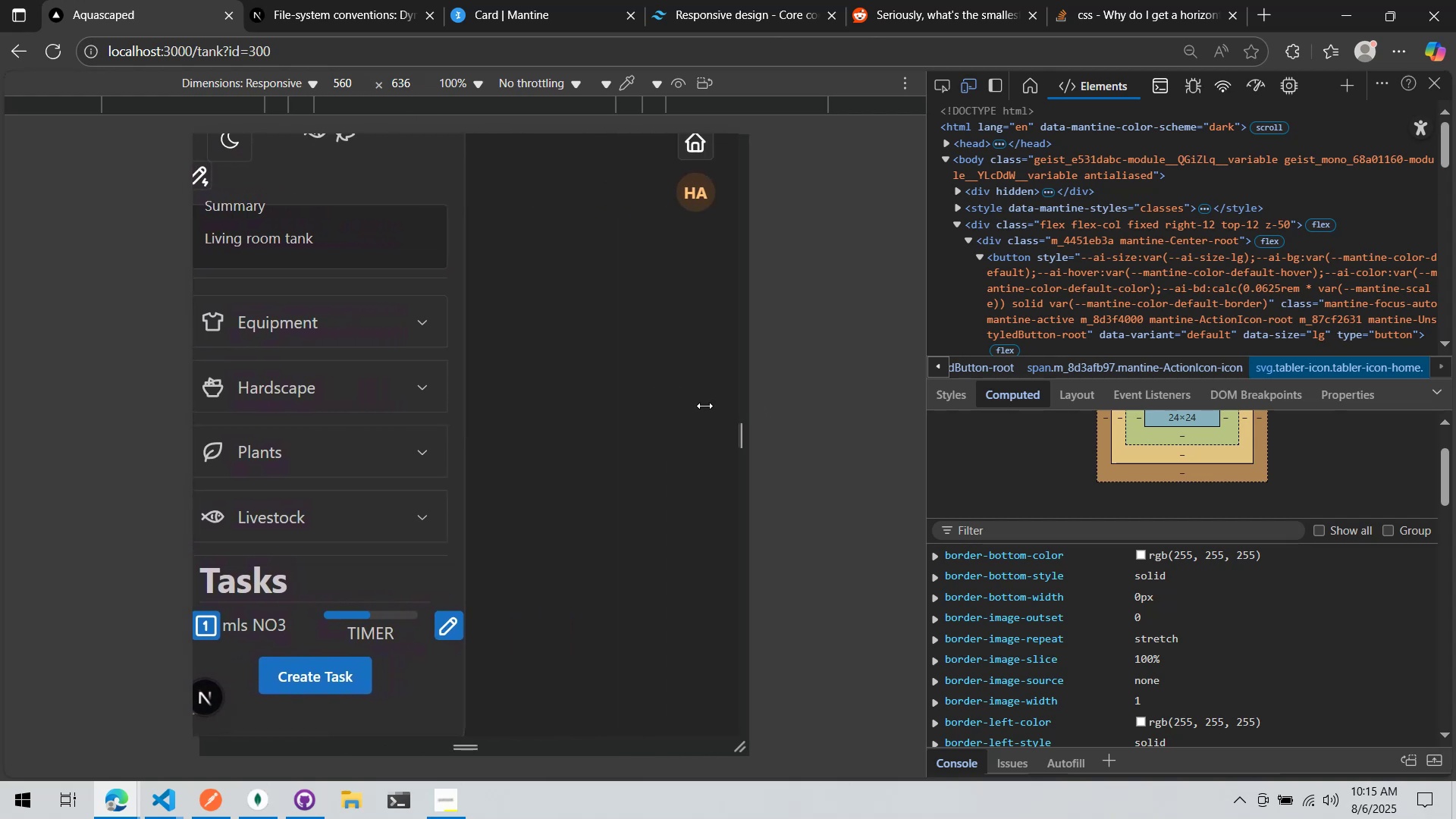 
wait(16.4)
 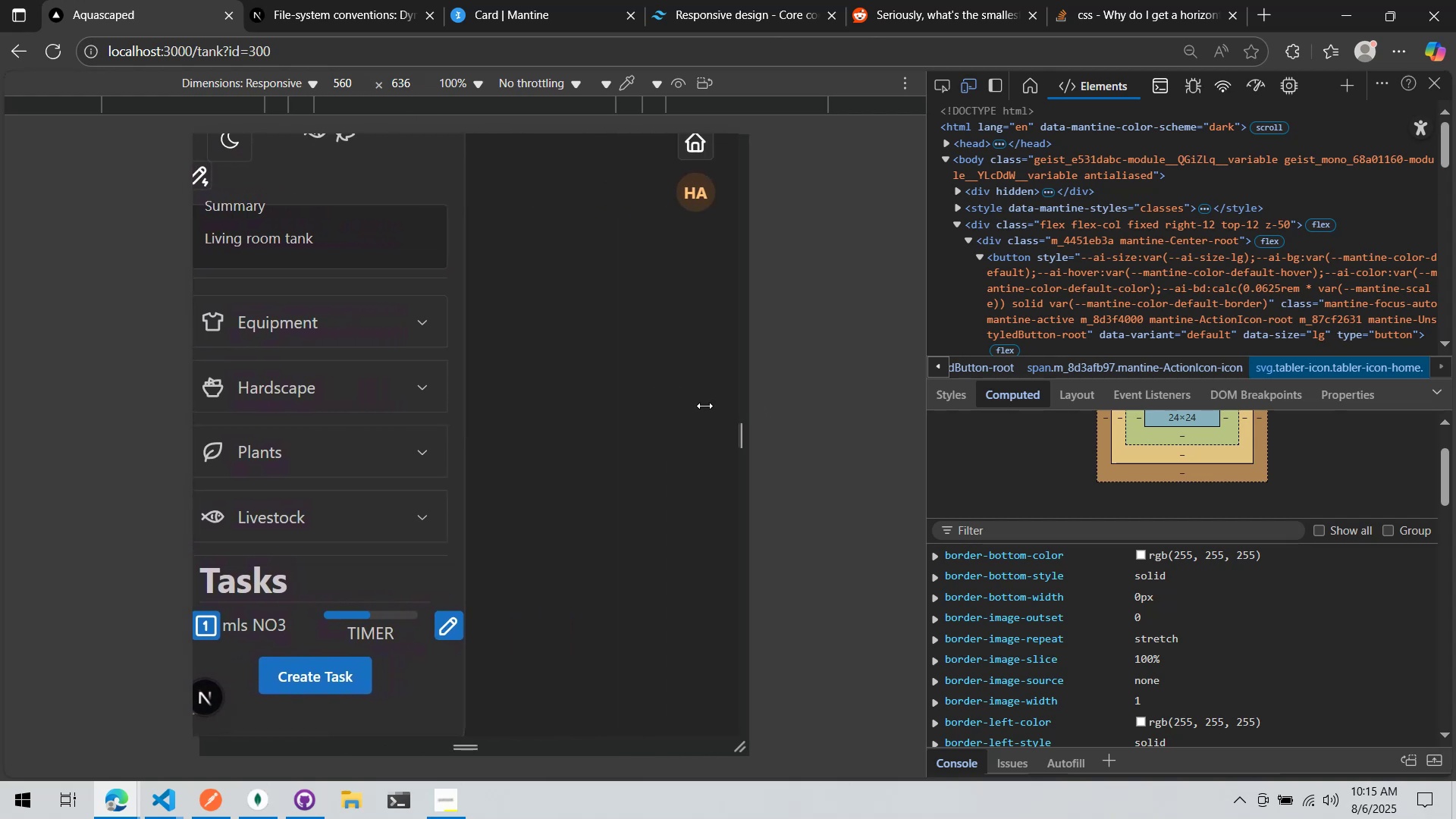 
left_click([354, 80])
 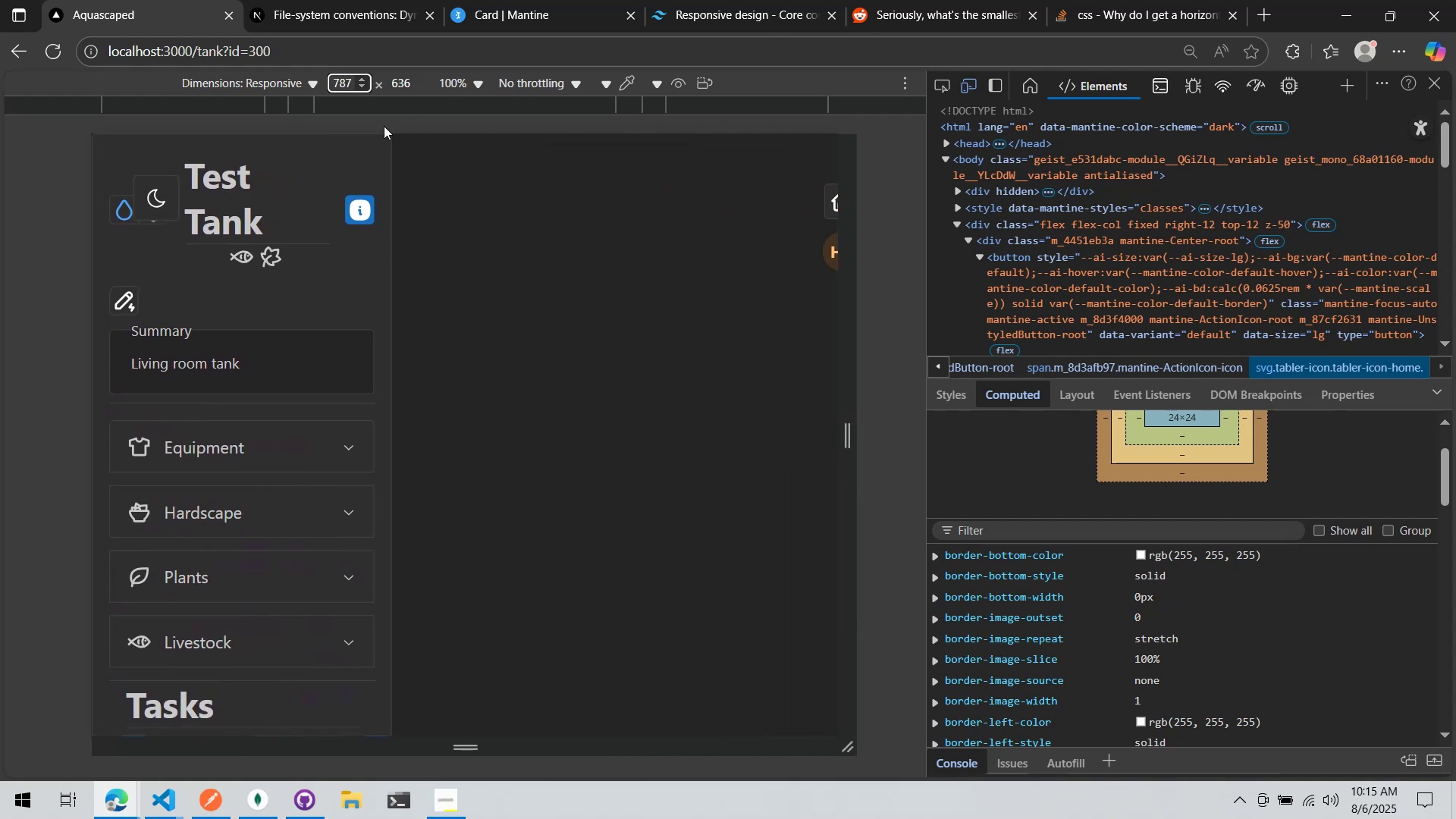 
key(Control+ControlLeft)
 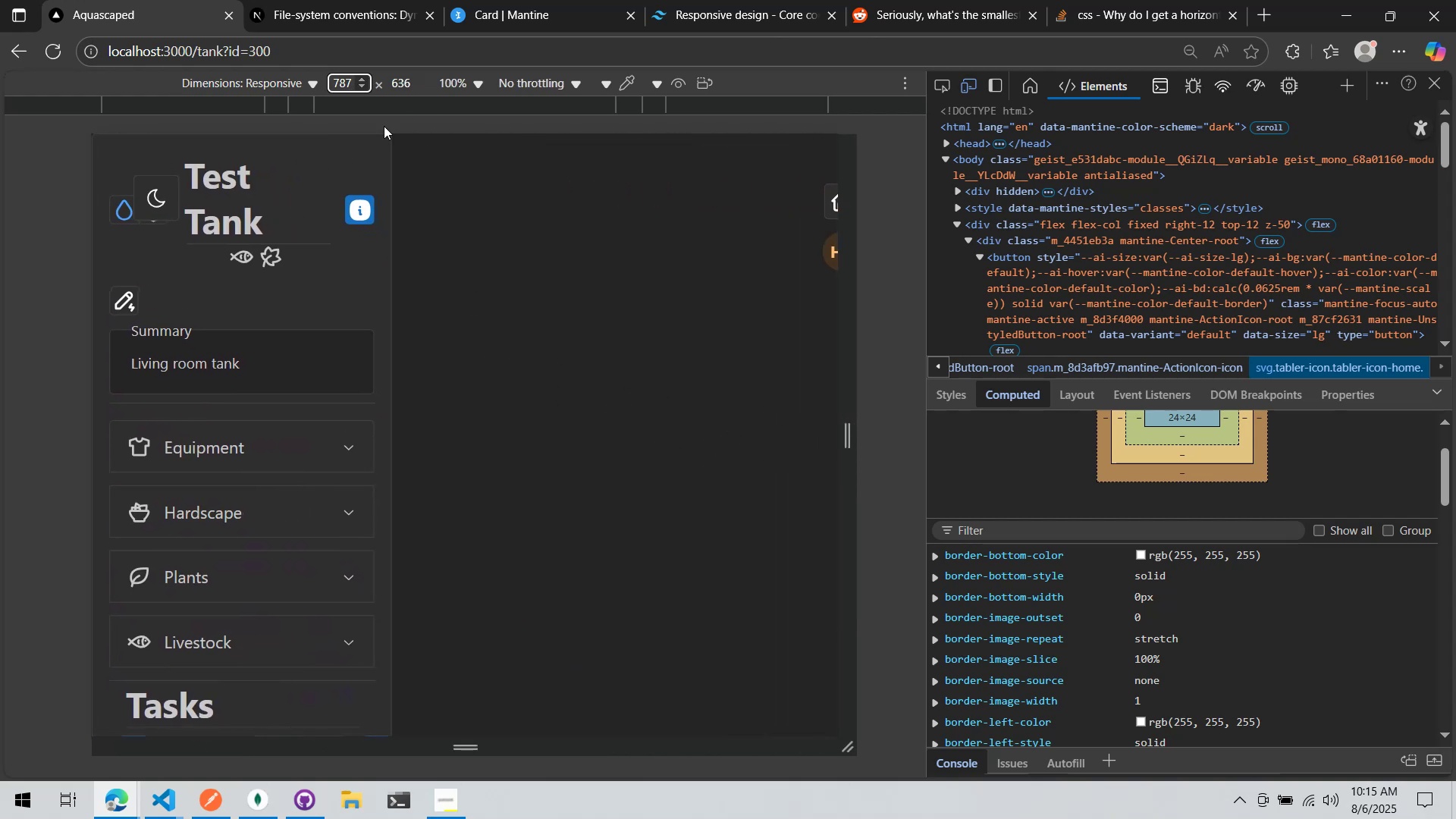 
key(Control+A)
 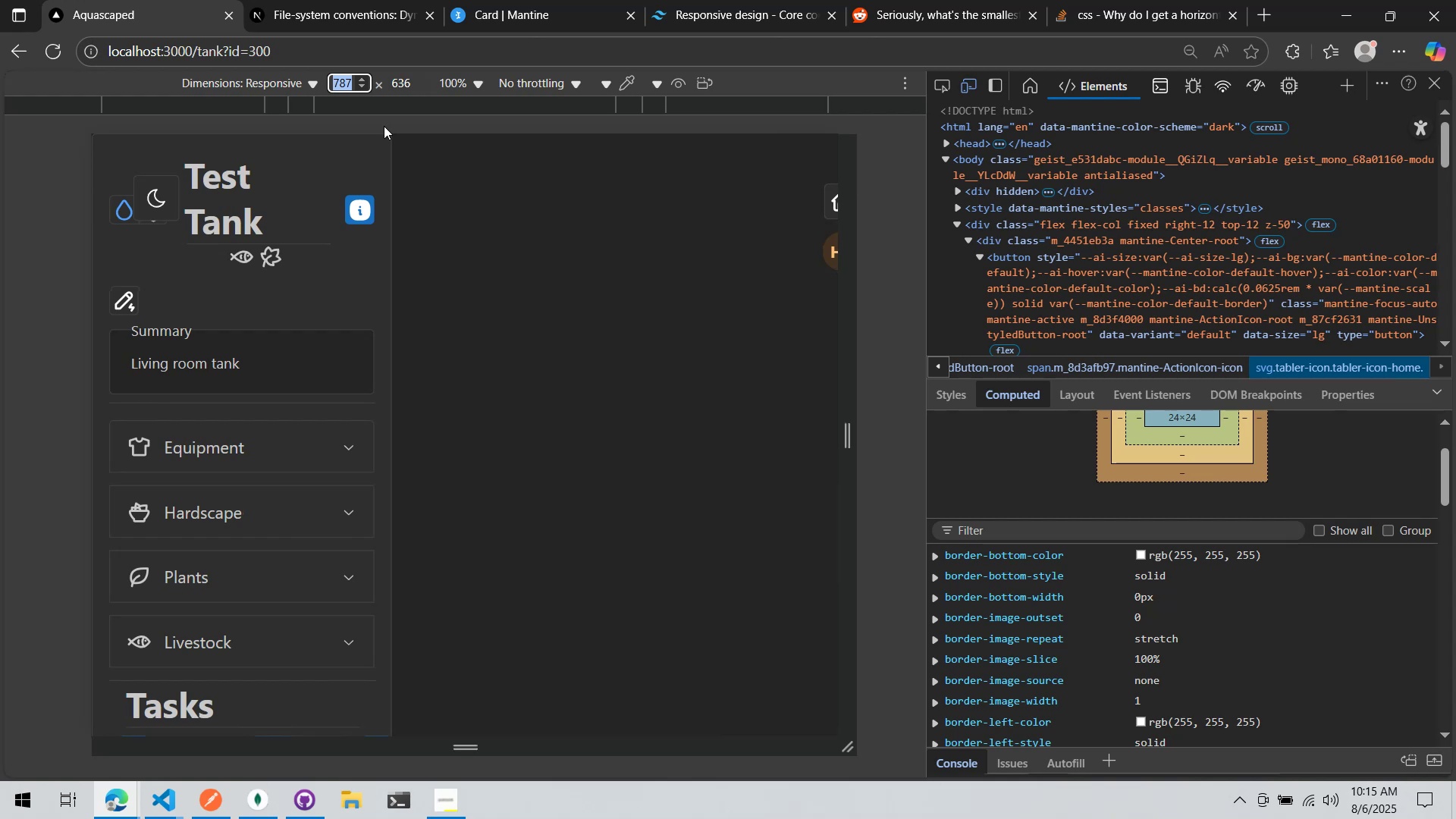 
type(320)
 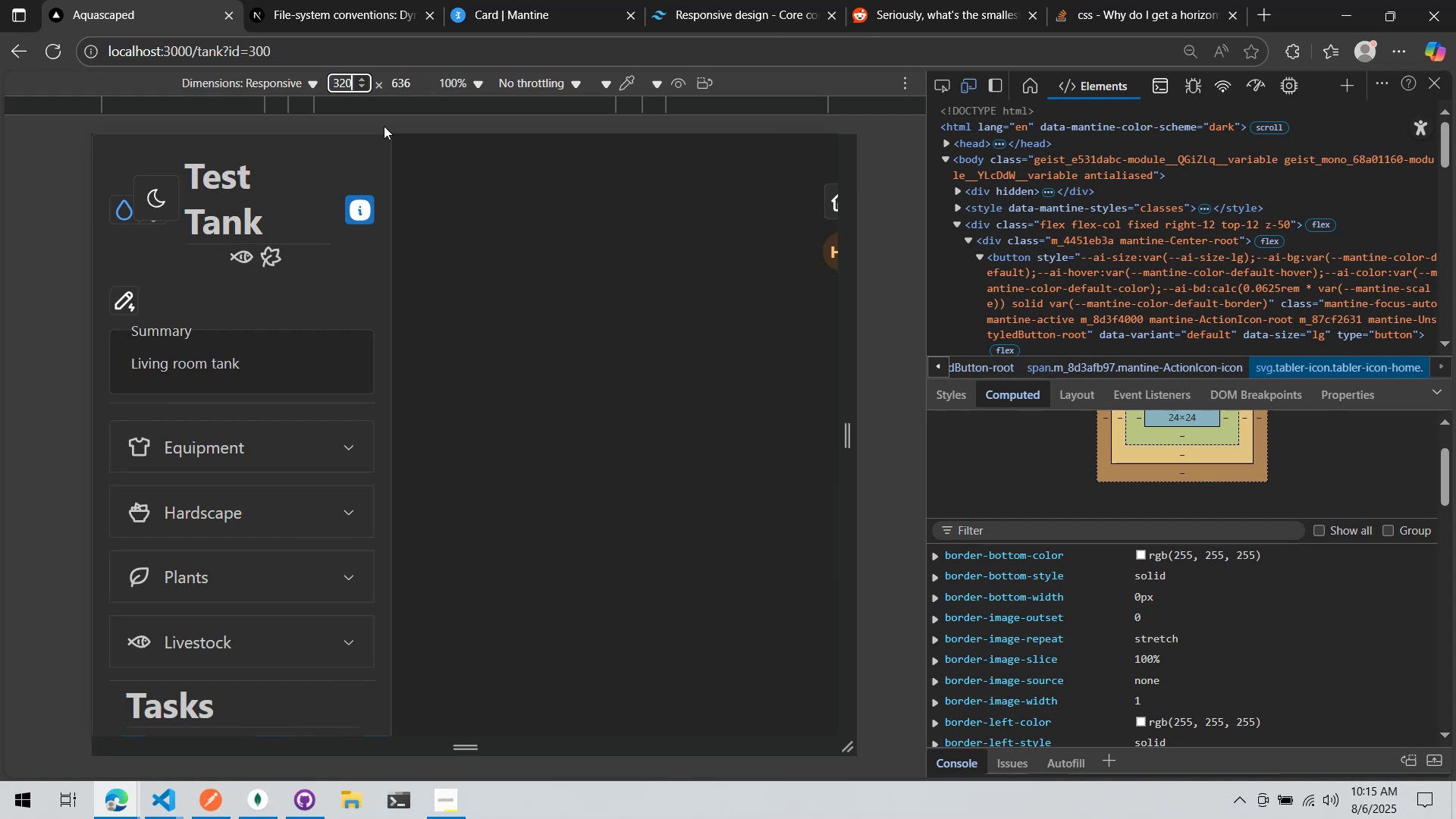 
key(Enter)
 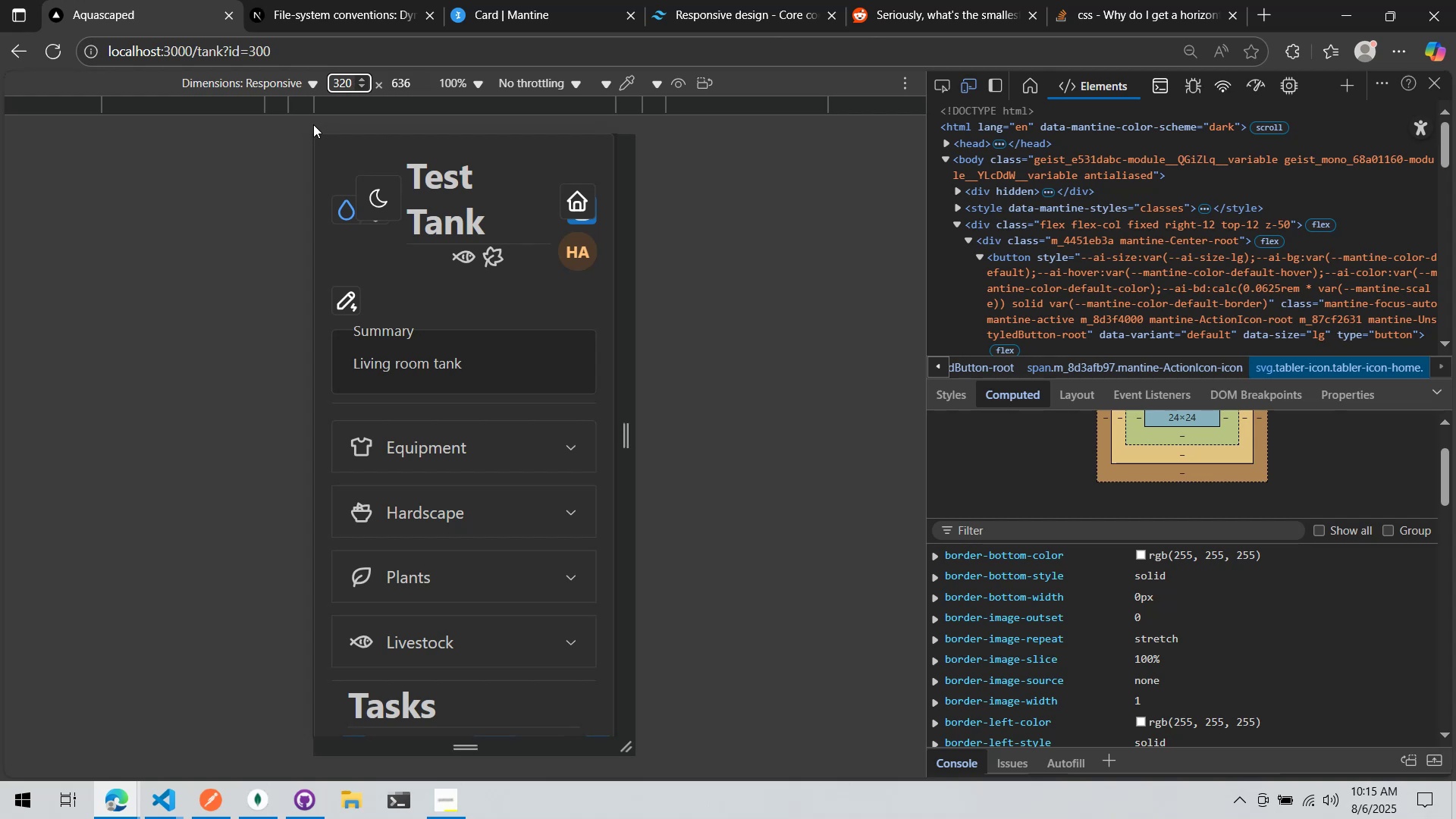 
wait(17.16)
 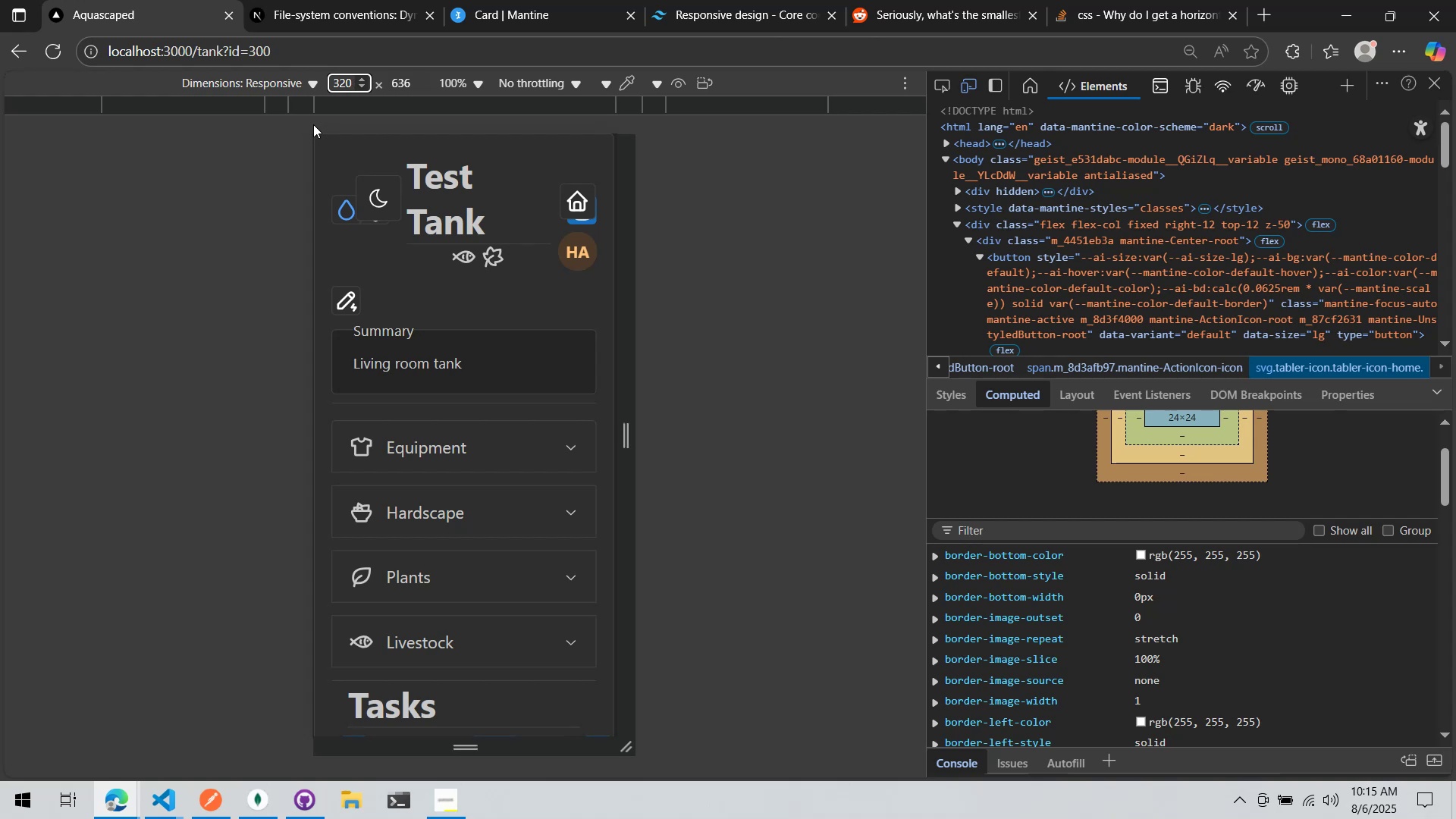 
key(Alt+AltLeft)
 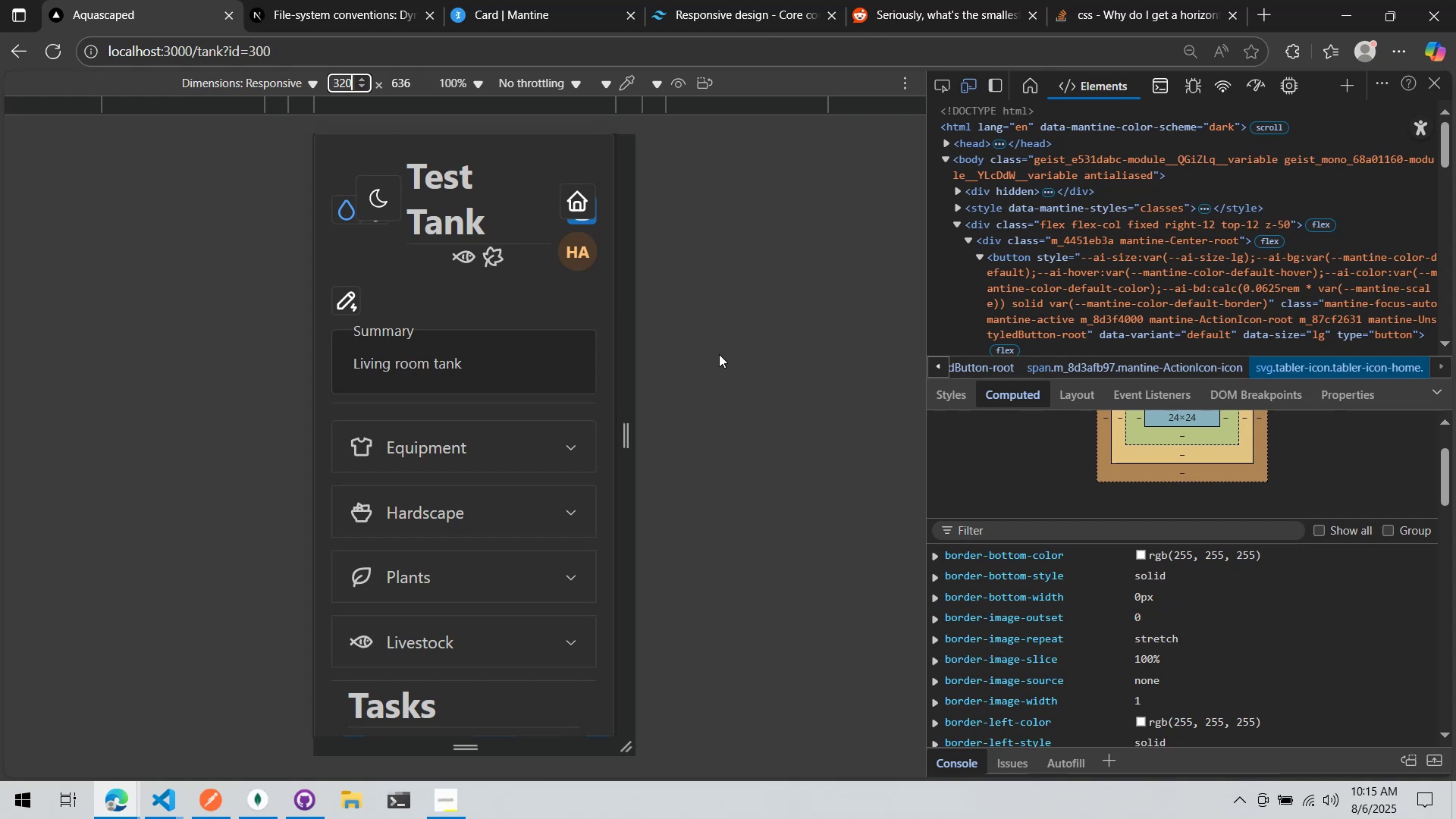 
key(Alt+Tab)
 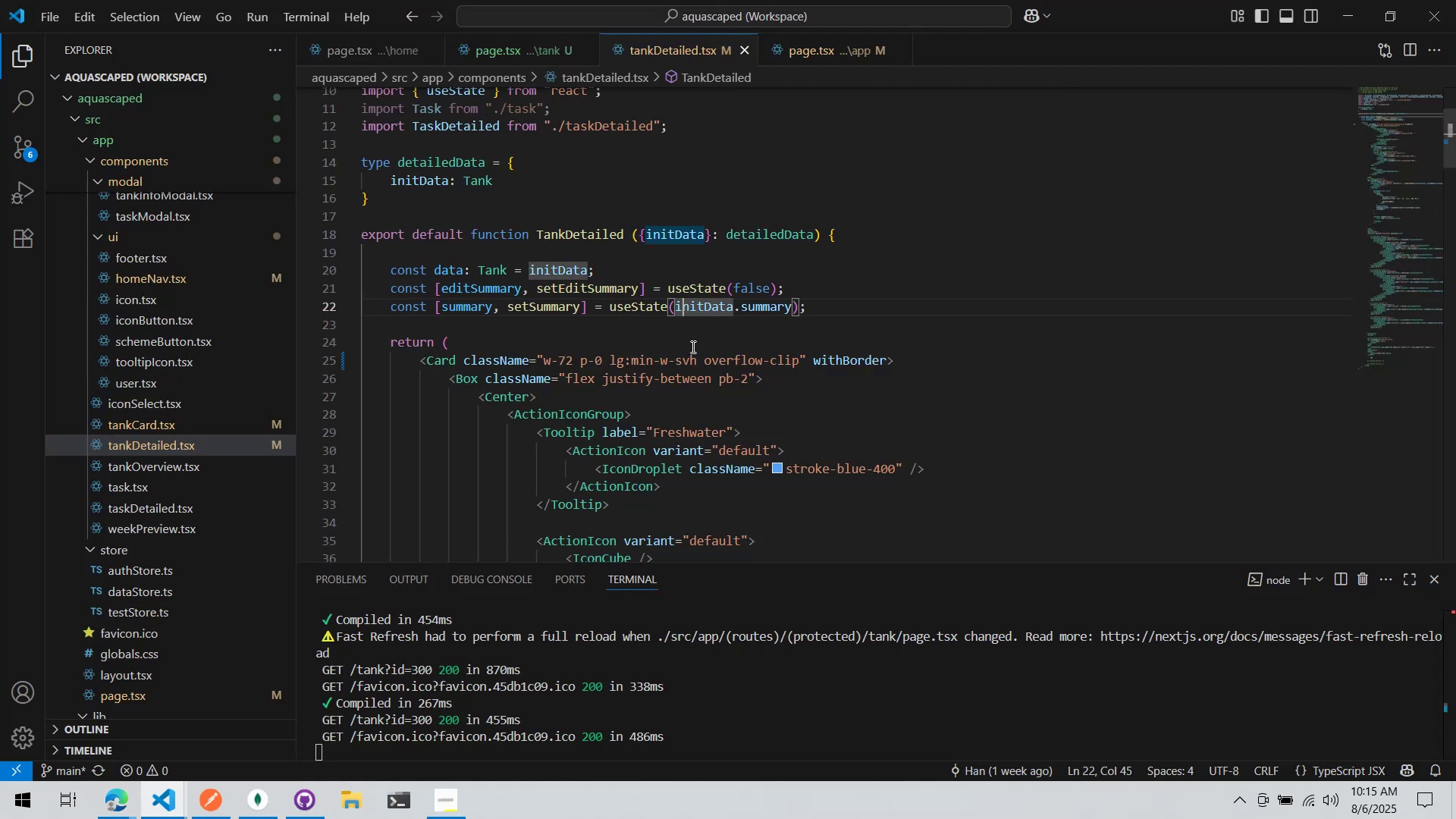 
key(Alt+AltLeft)
 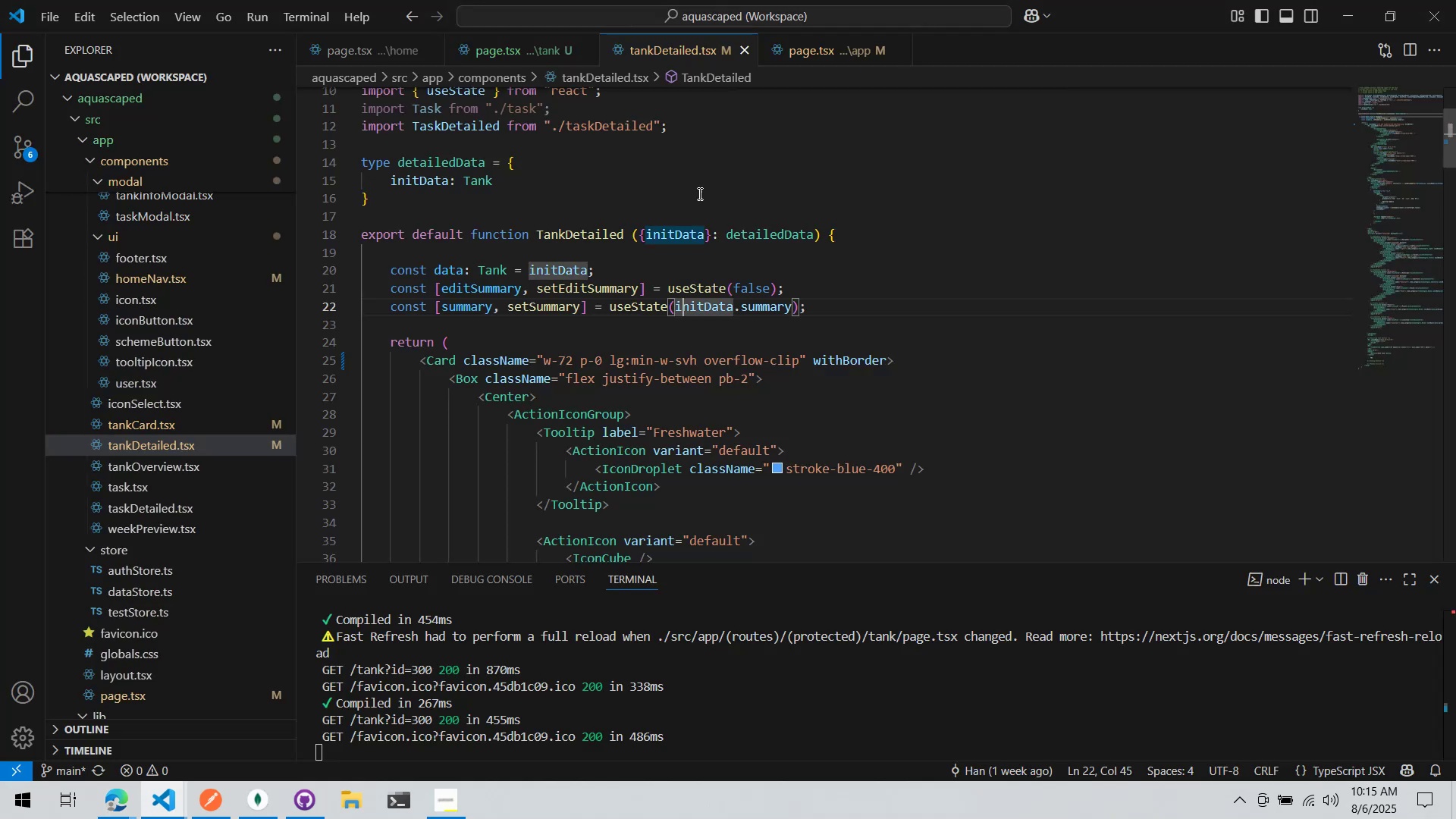 
key(Alt+Tab)
 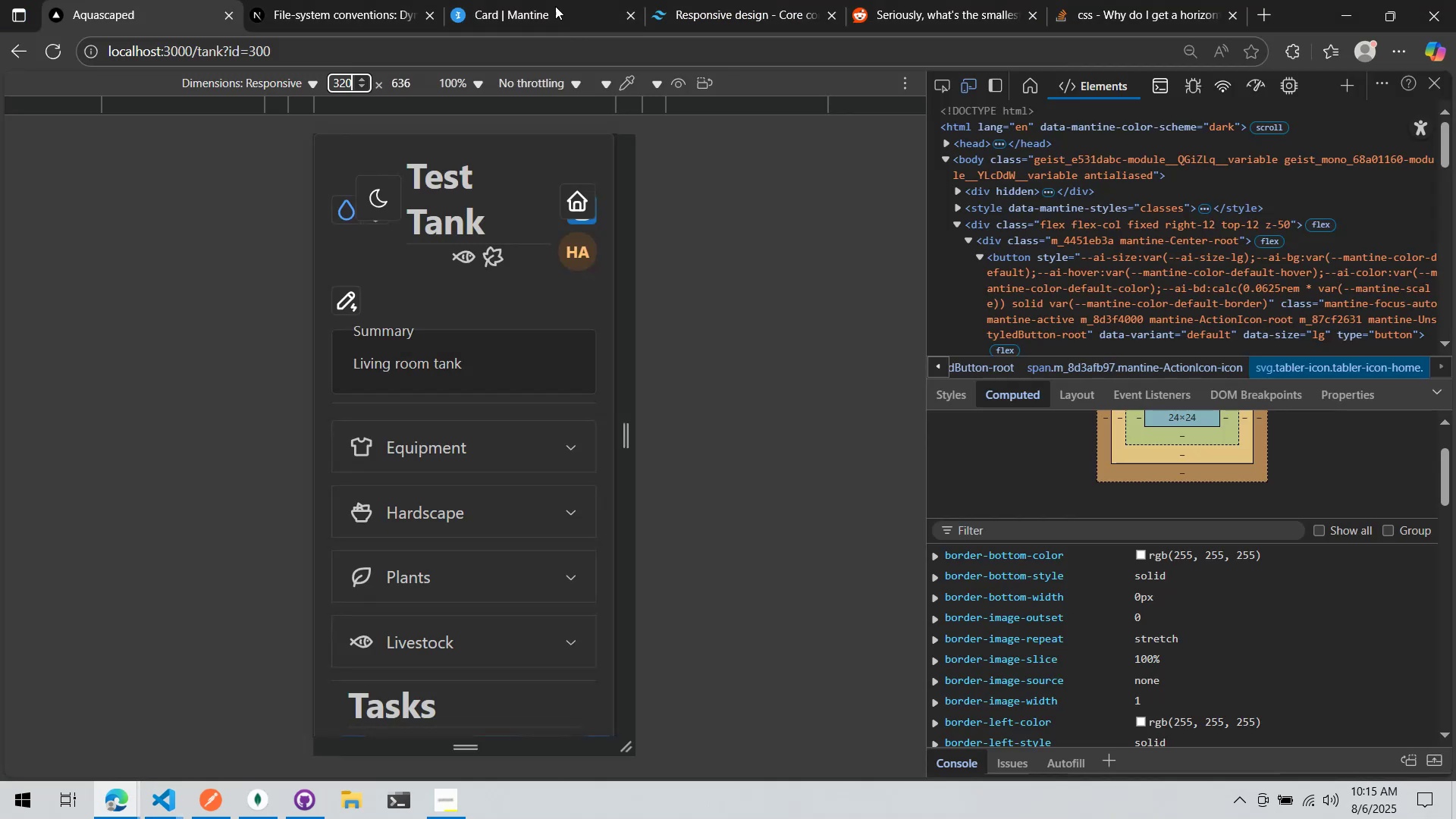 
left_click([540, 0])
 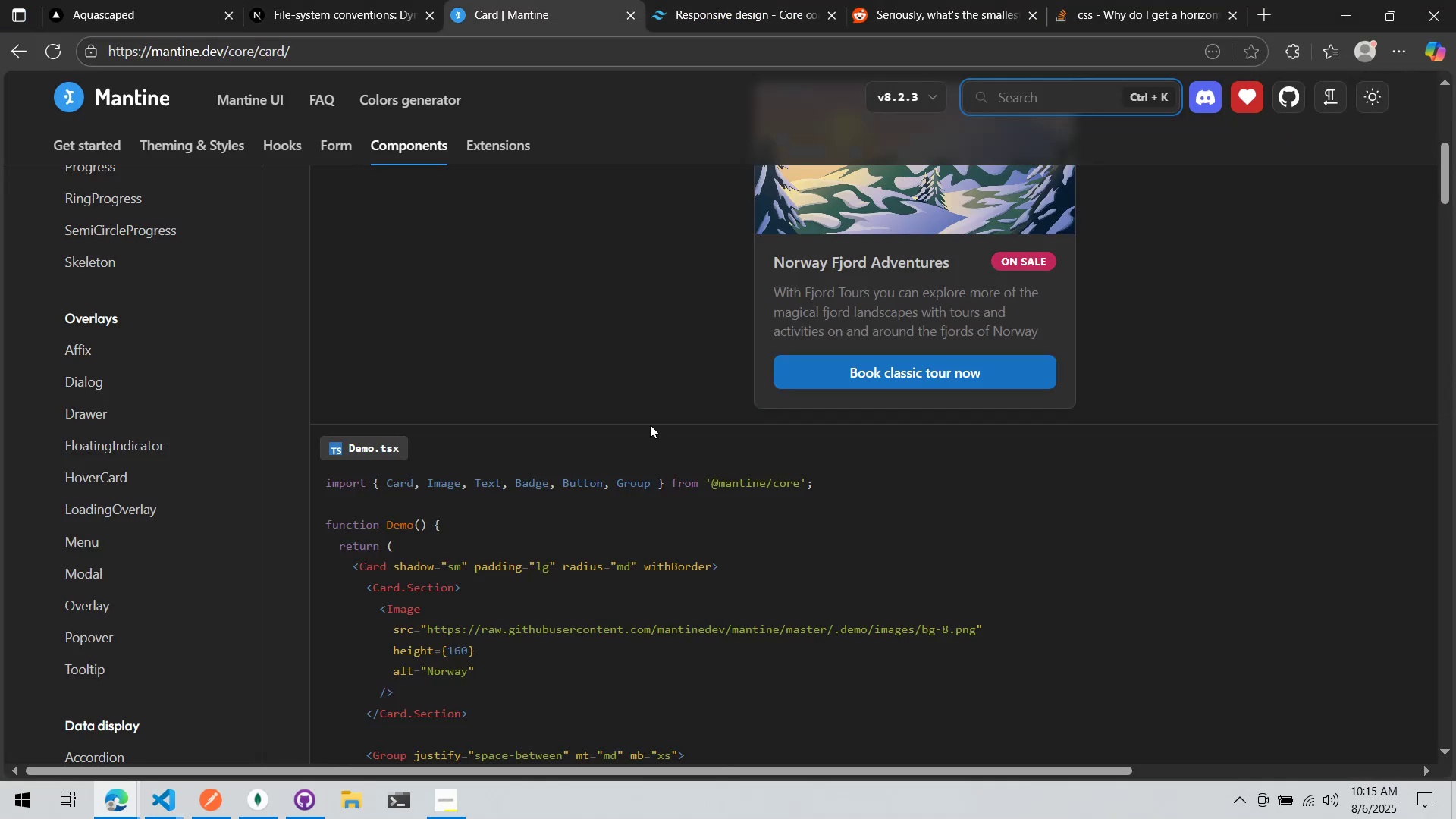 
scroll: coordinate [650, 429], scroll_direction: up, amount: 7.0
 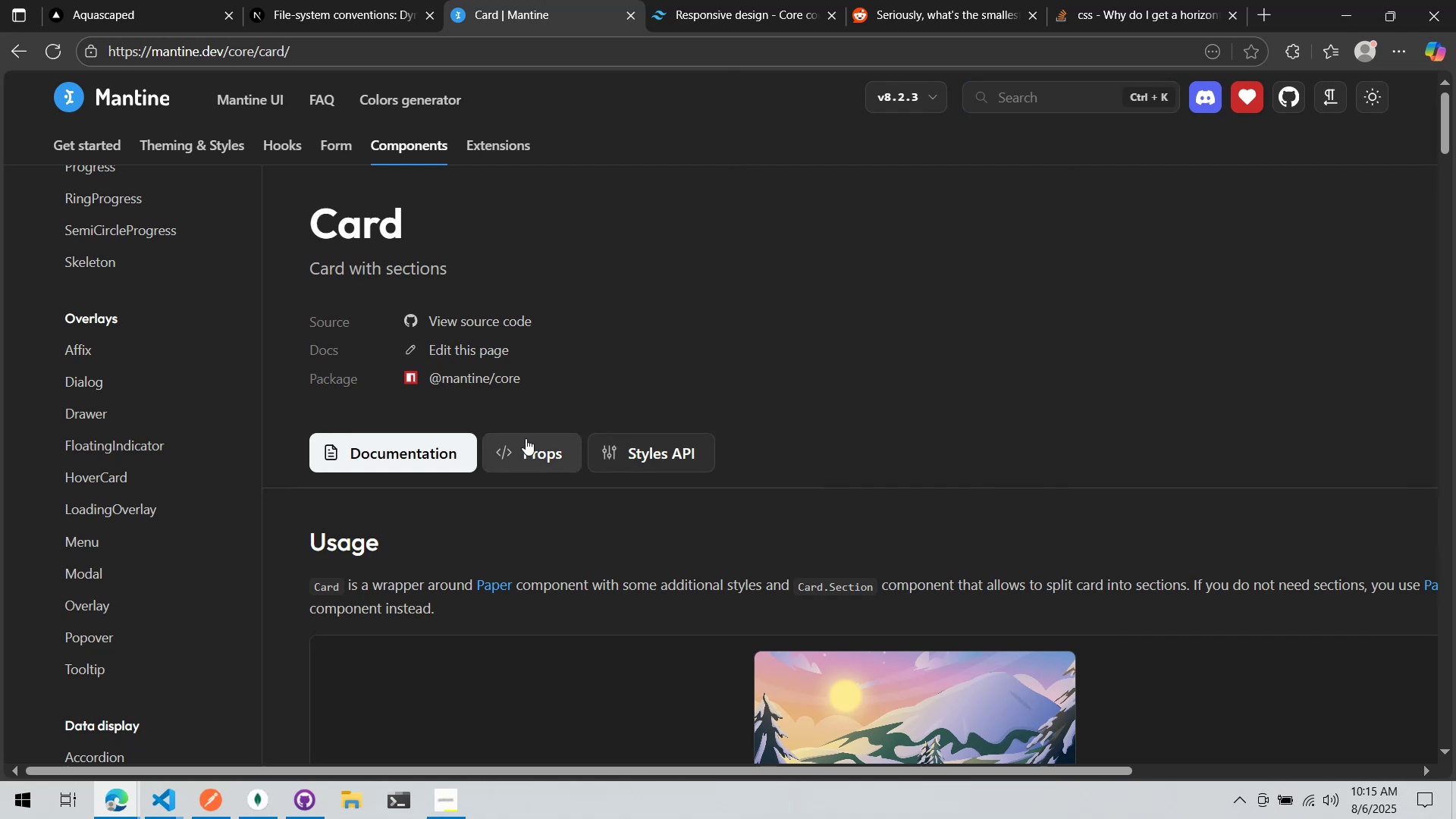 
double_click([649, 447])
 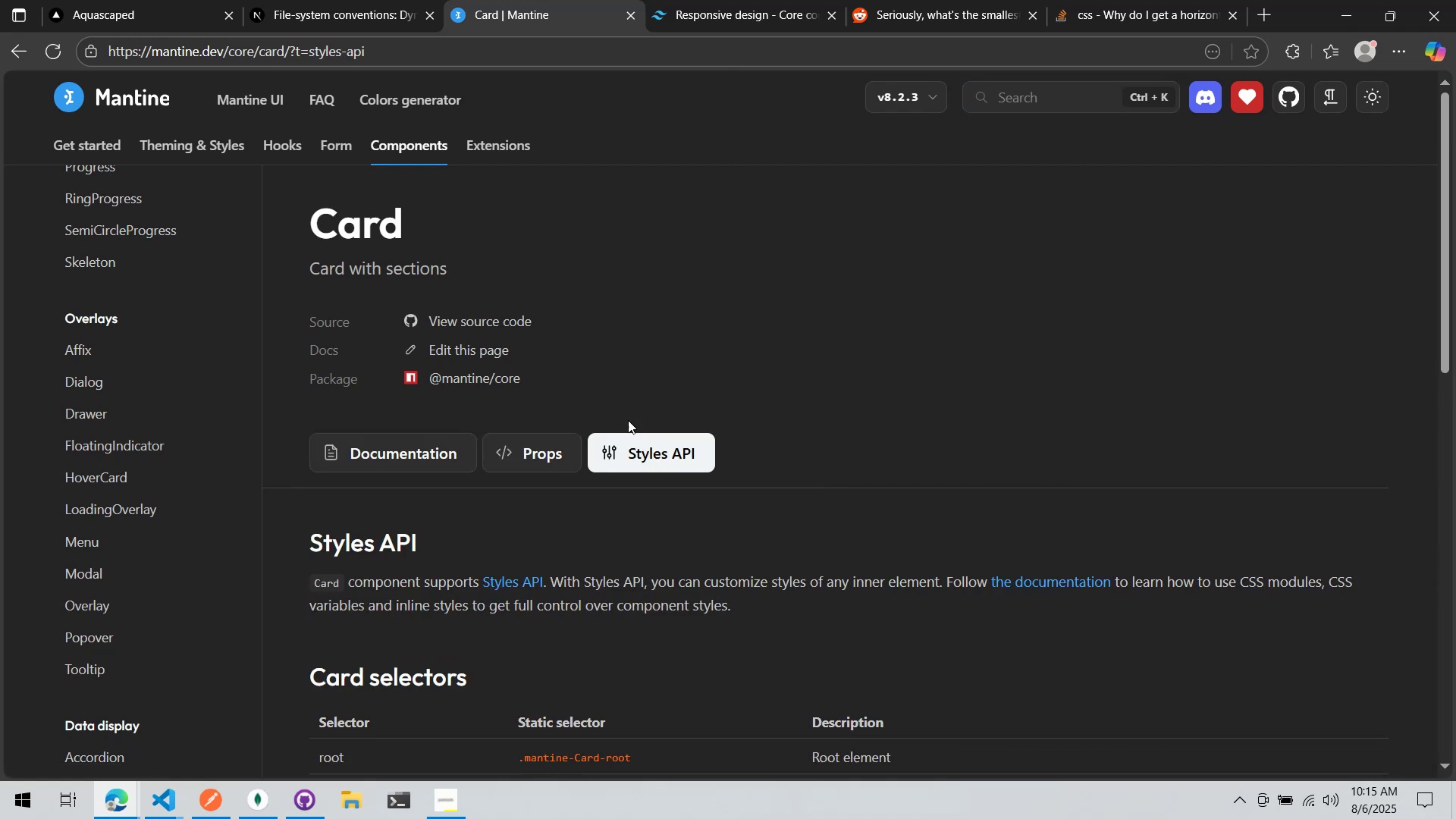 
scroll: coordinate [639, 342], scroll_direction: down, amount: 5.0
 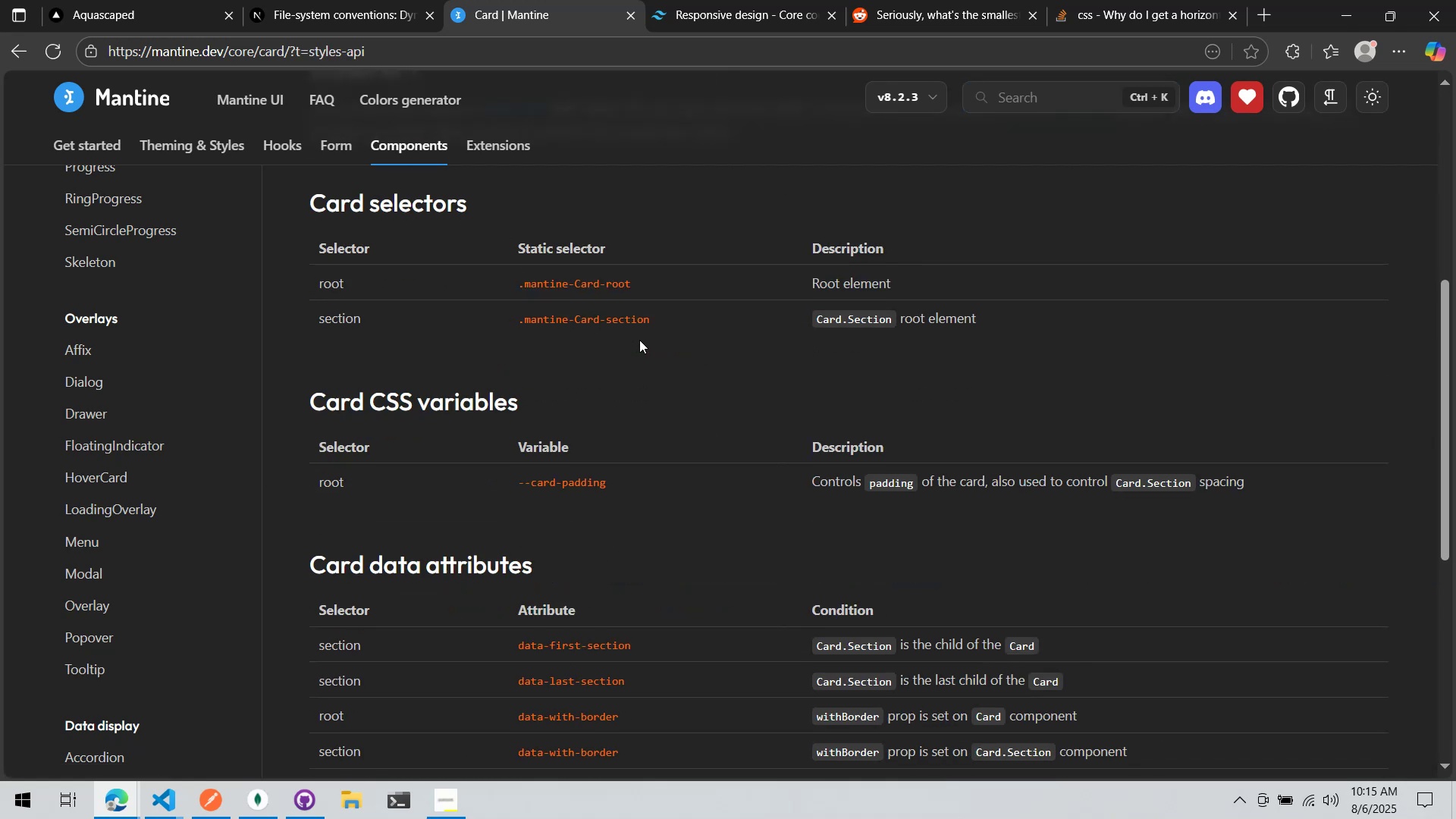 
scroll: coordinate [636, 331], scroll_direction: up, amount: 4.0
 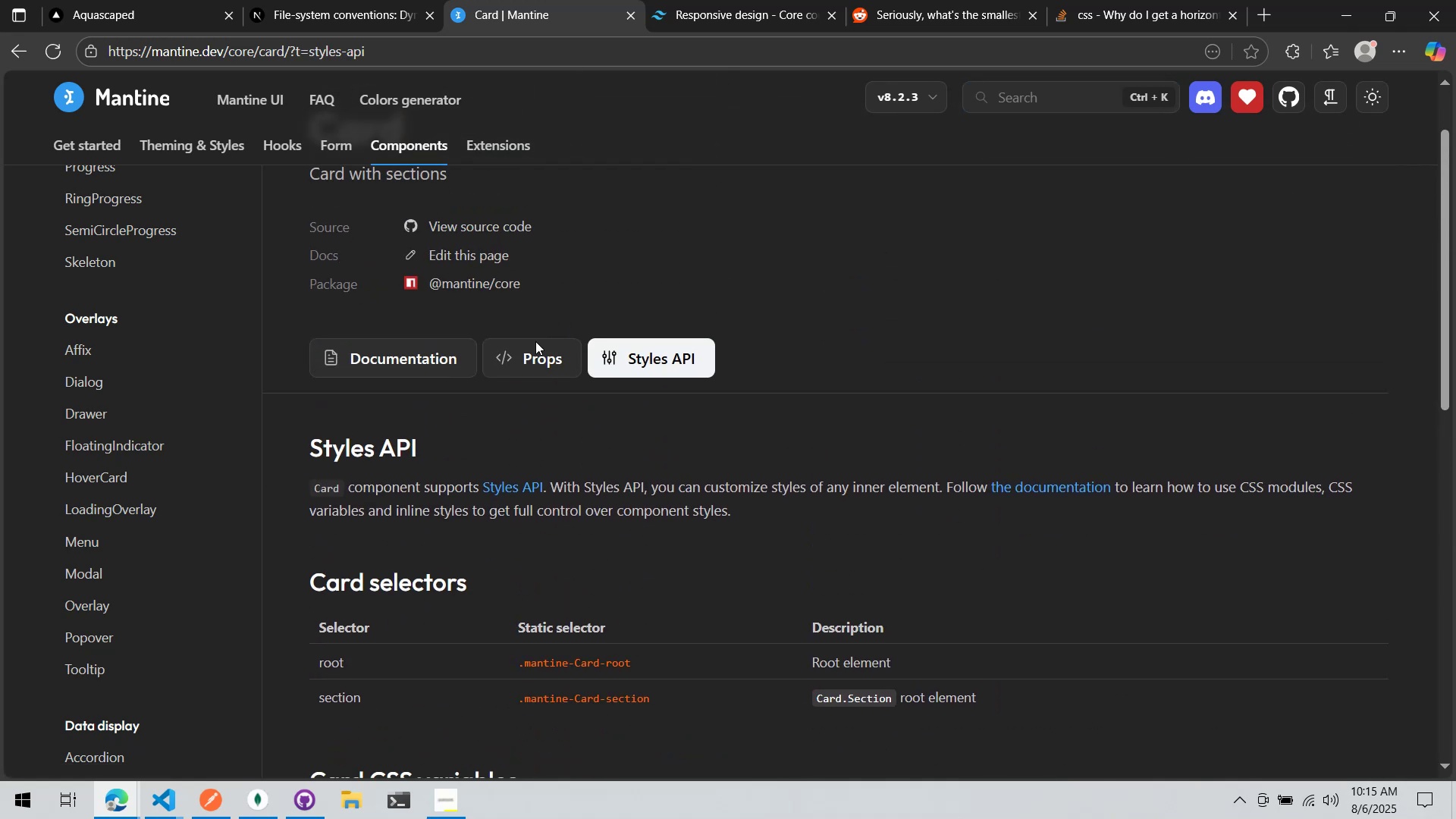 
left_click([541, 360])
 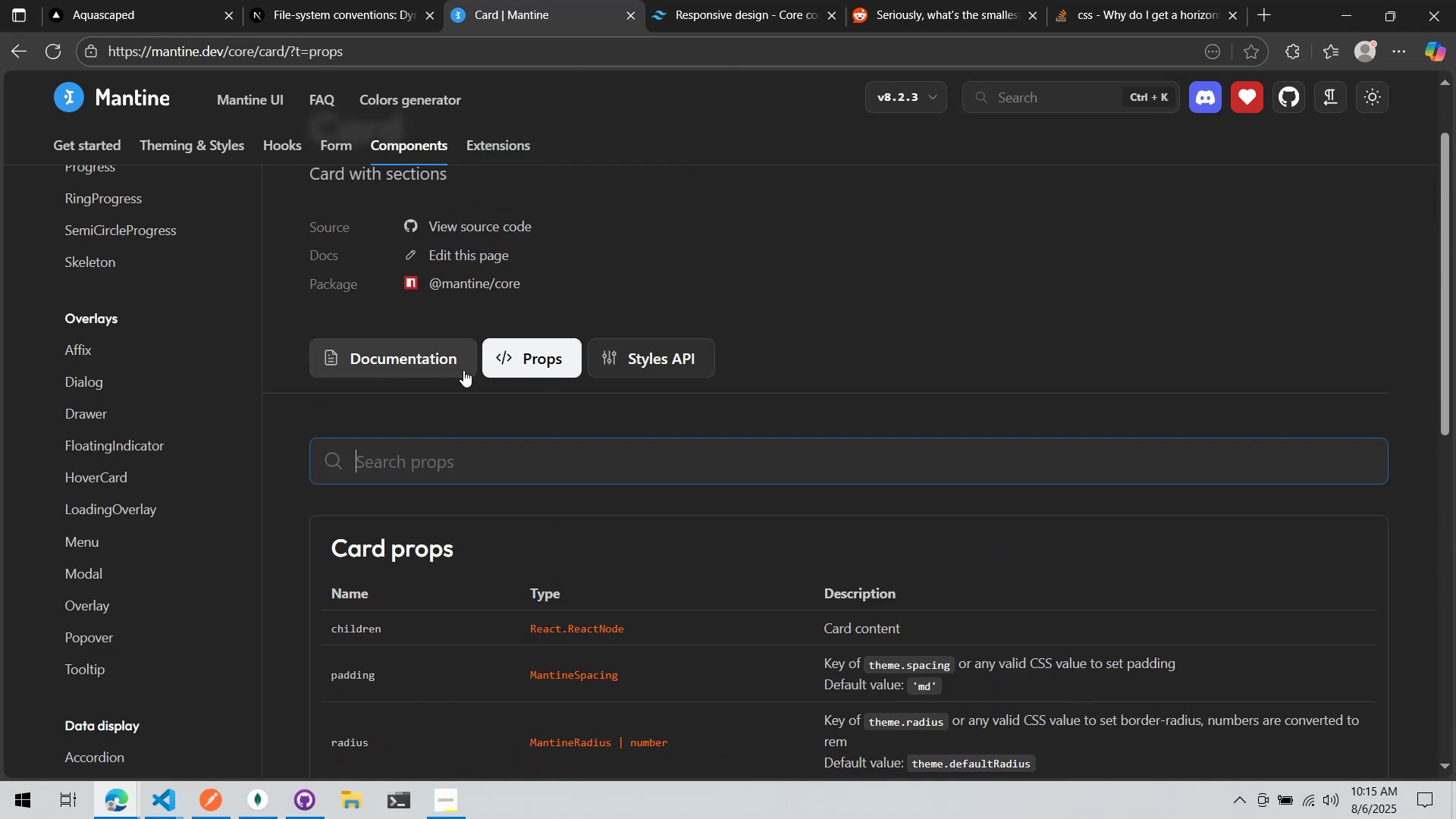 
scroll: coordinate [767, 526], scroll_direction: down, amount: 4.0
 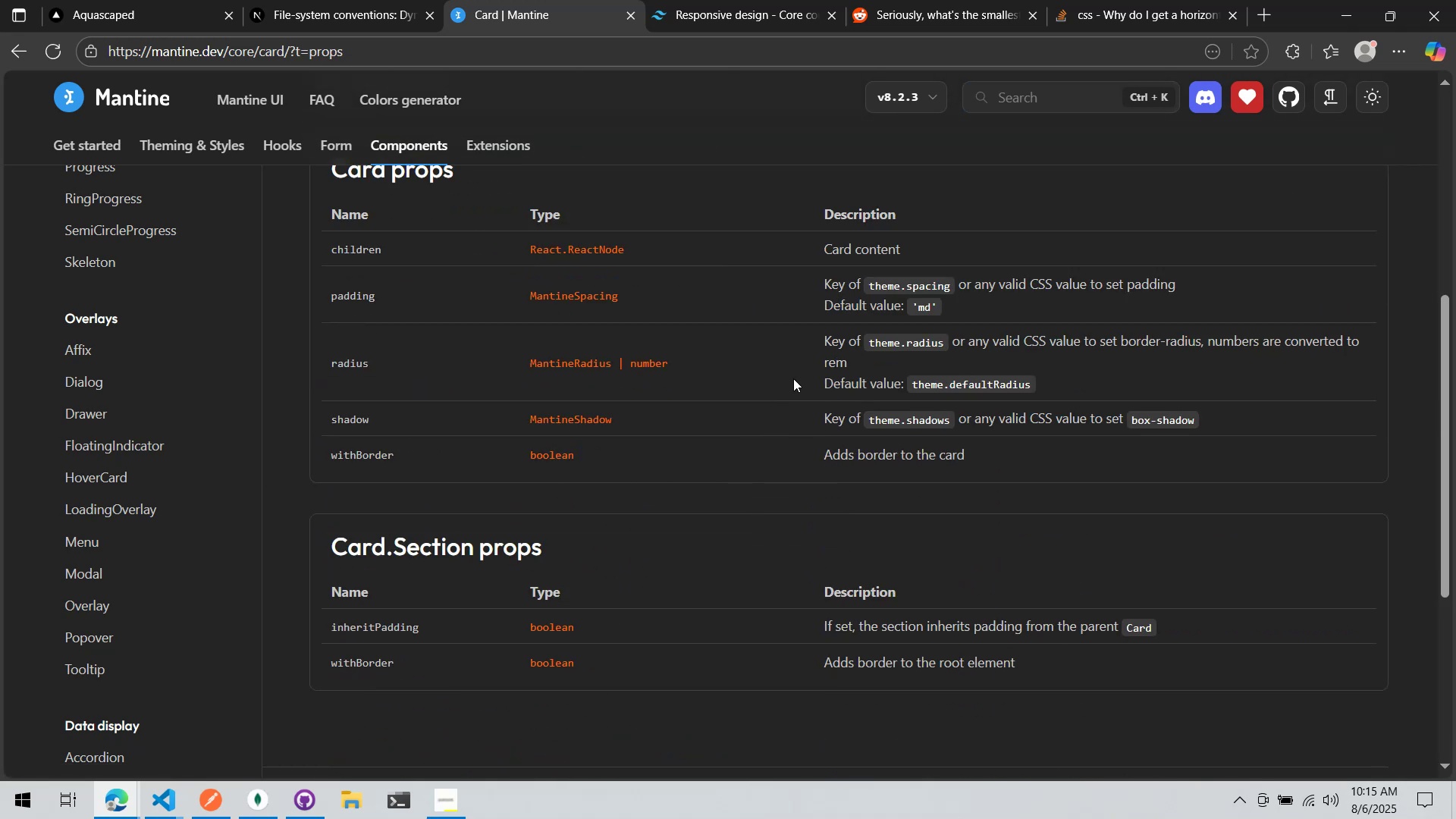 
wait(9.33)
 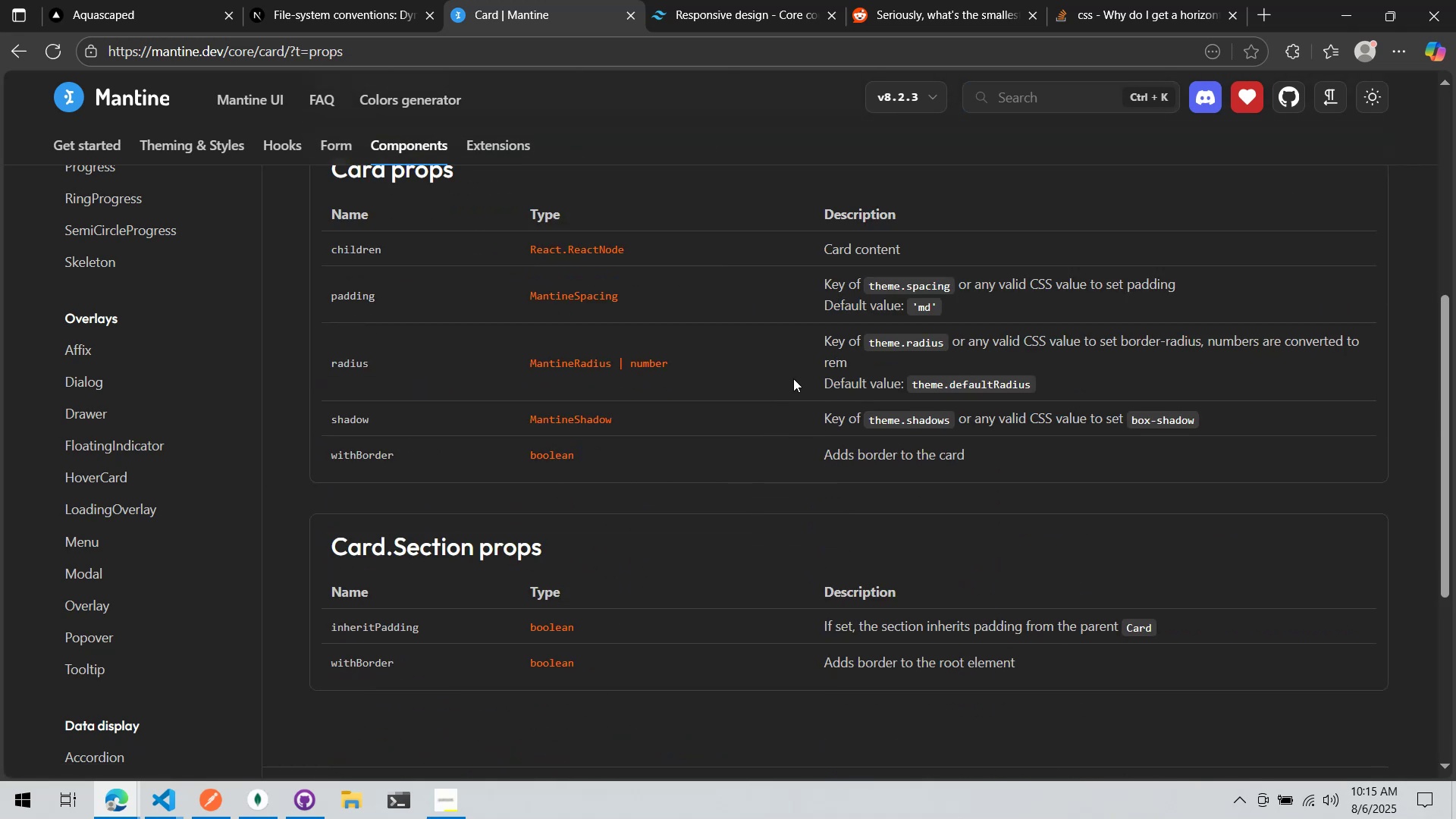 
key(Alt+AltLeft)
 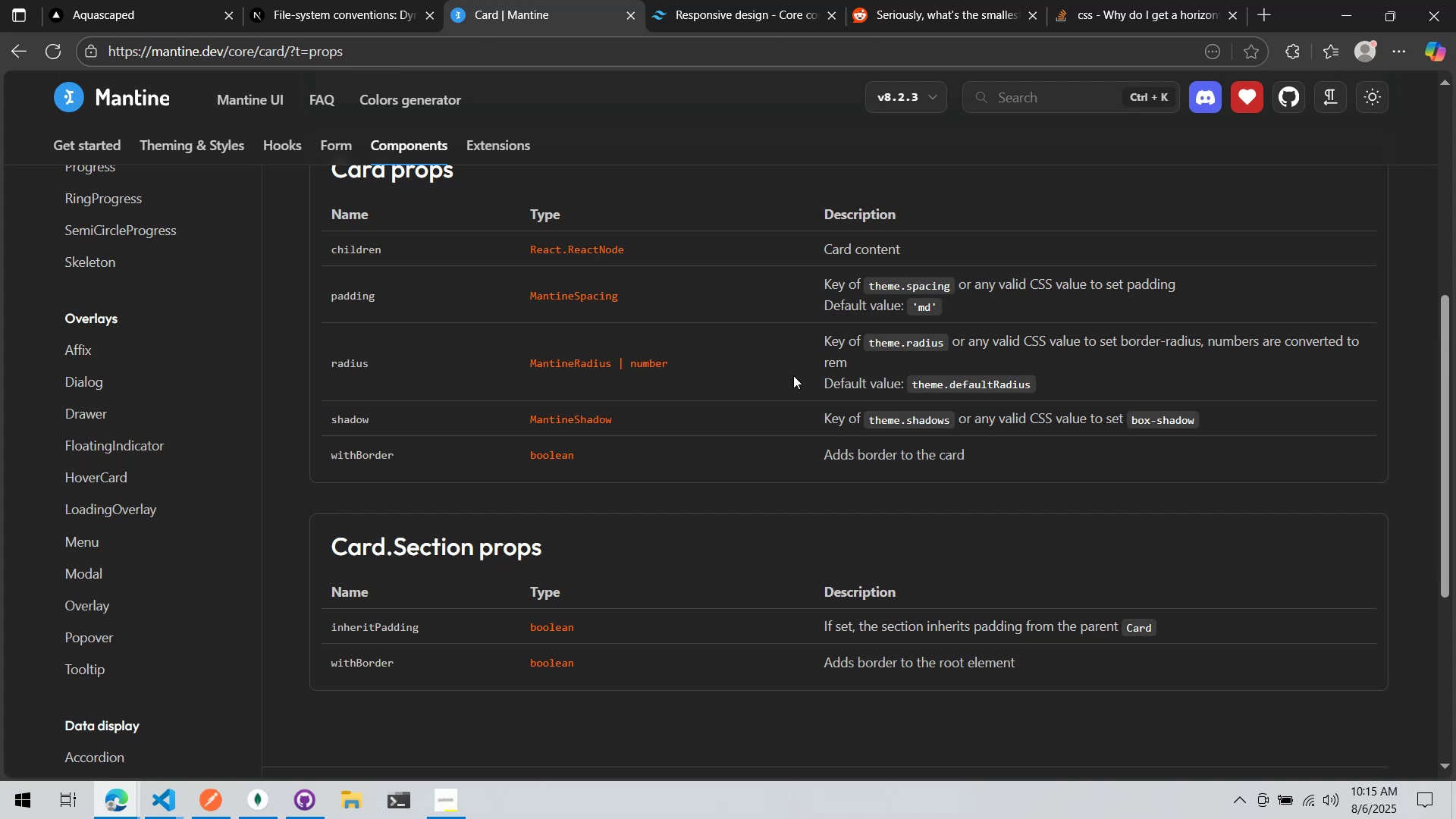 
key(Alt+Tab)
 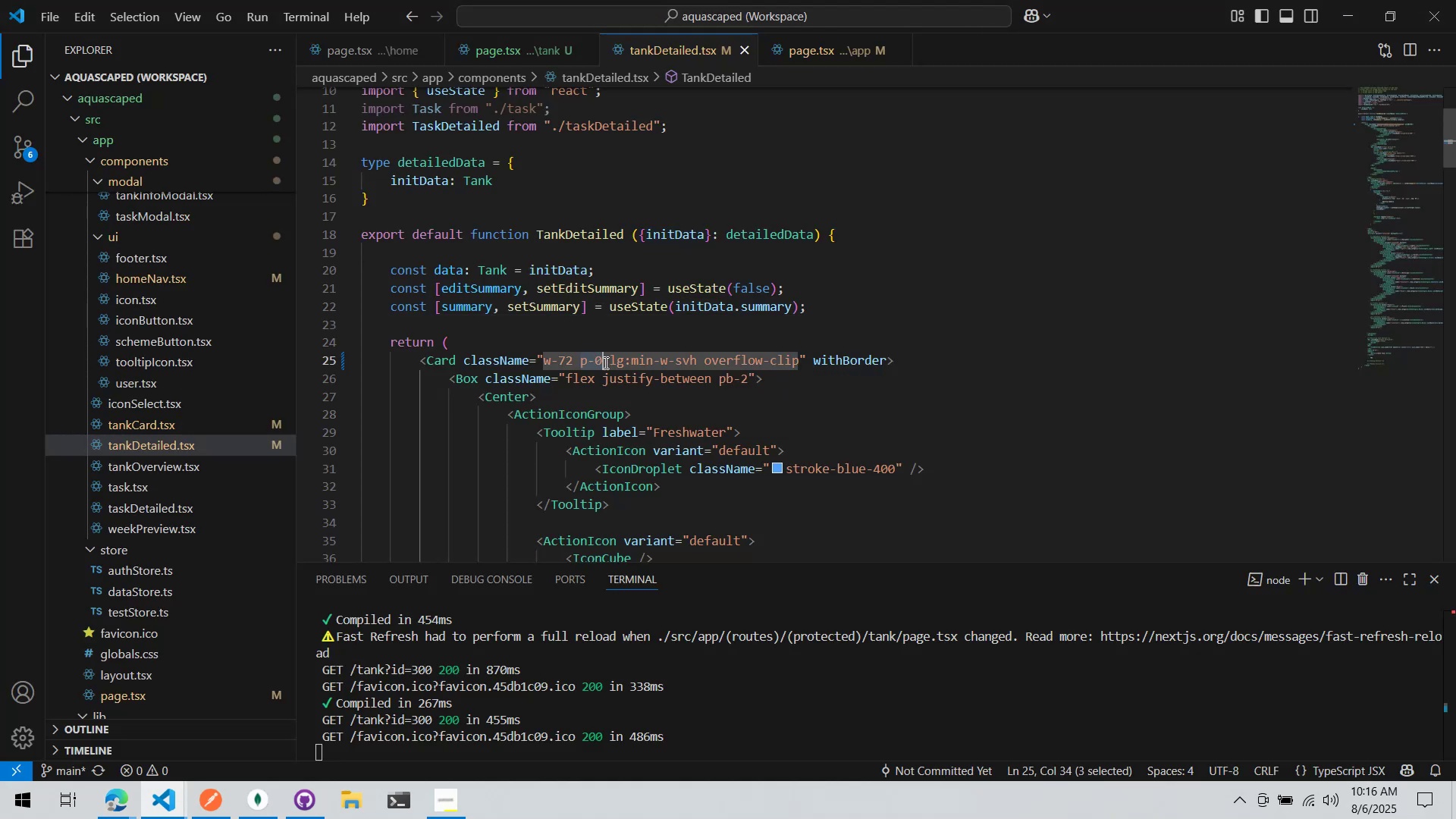 
key(Control+ControlLeft)
 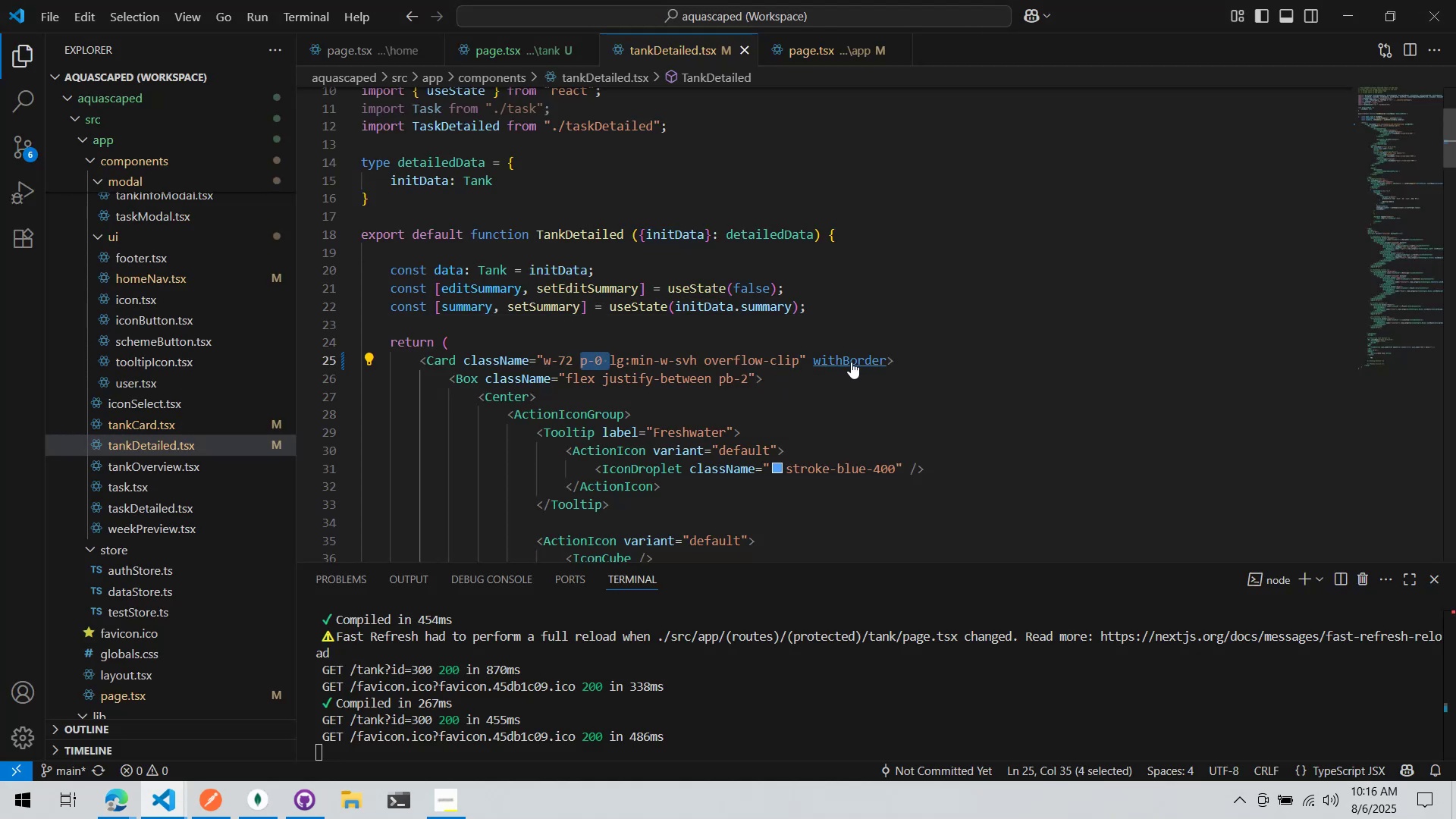 
key(Control+X)
 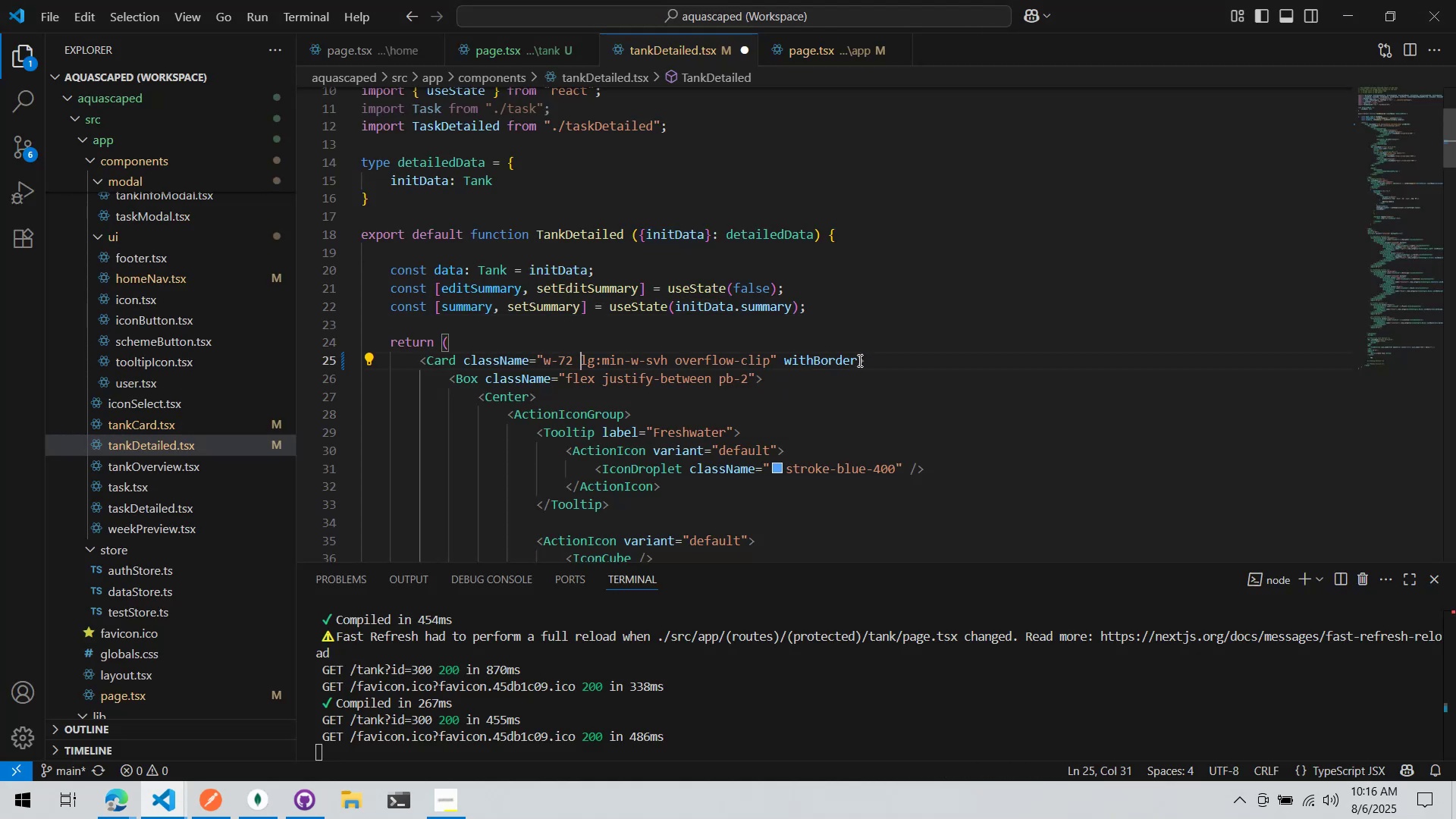 
left_click([858, 360])
 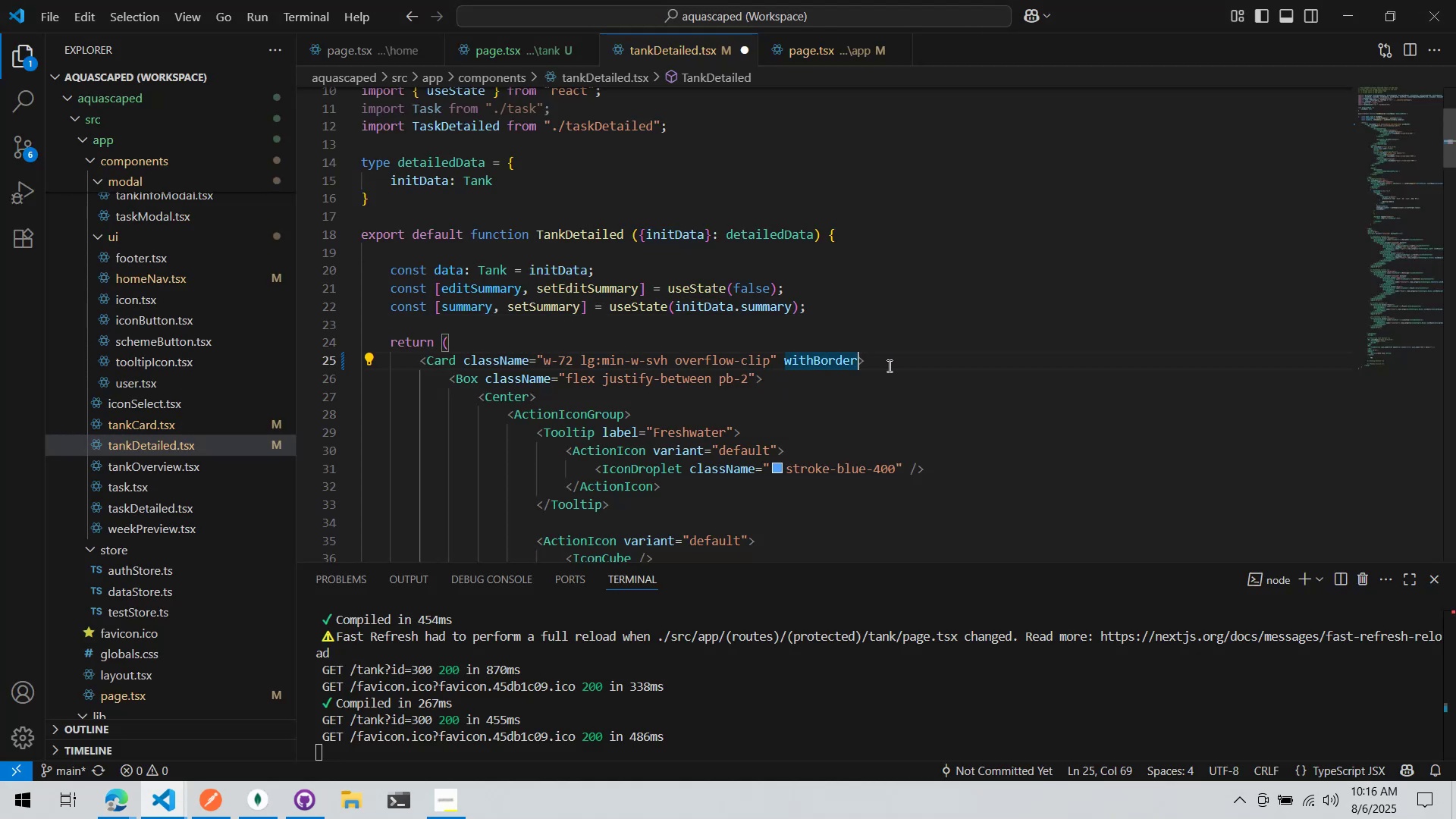 
type( padding)
 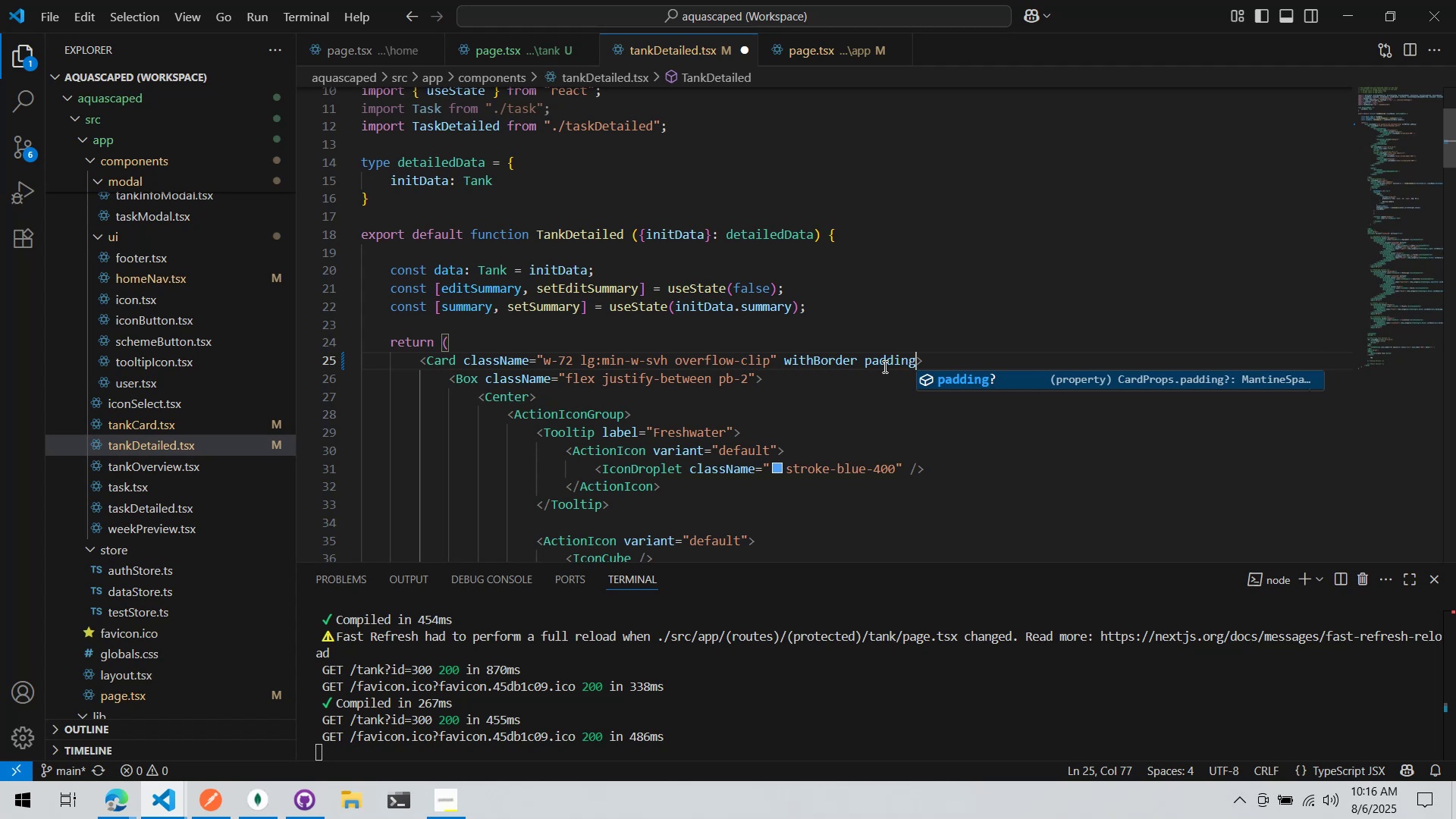 
key(Enter)
 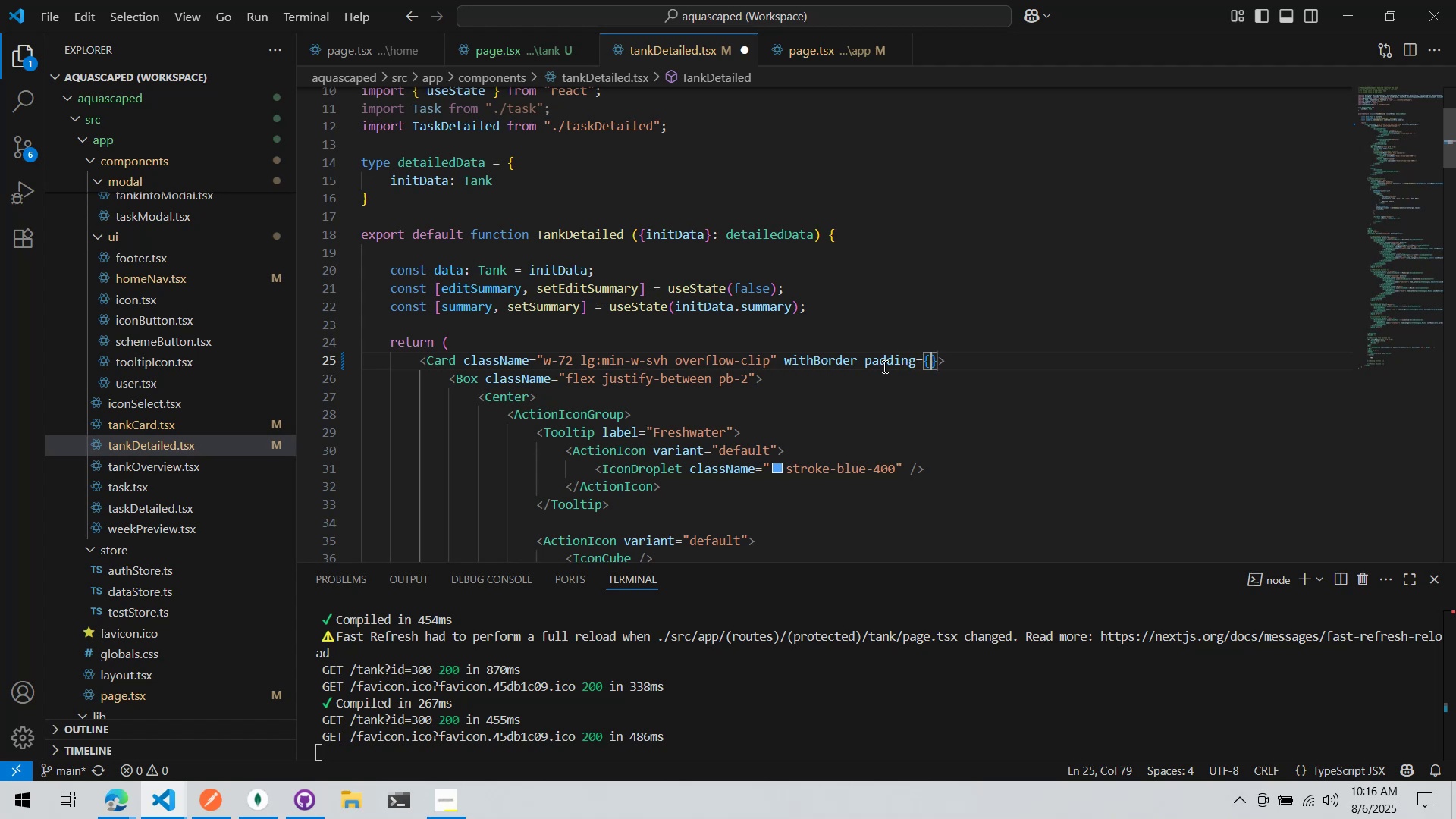 
key(Shift+Equal)
 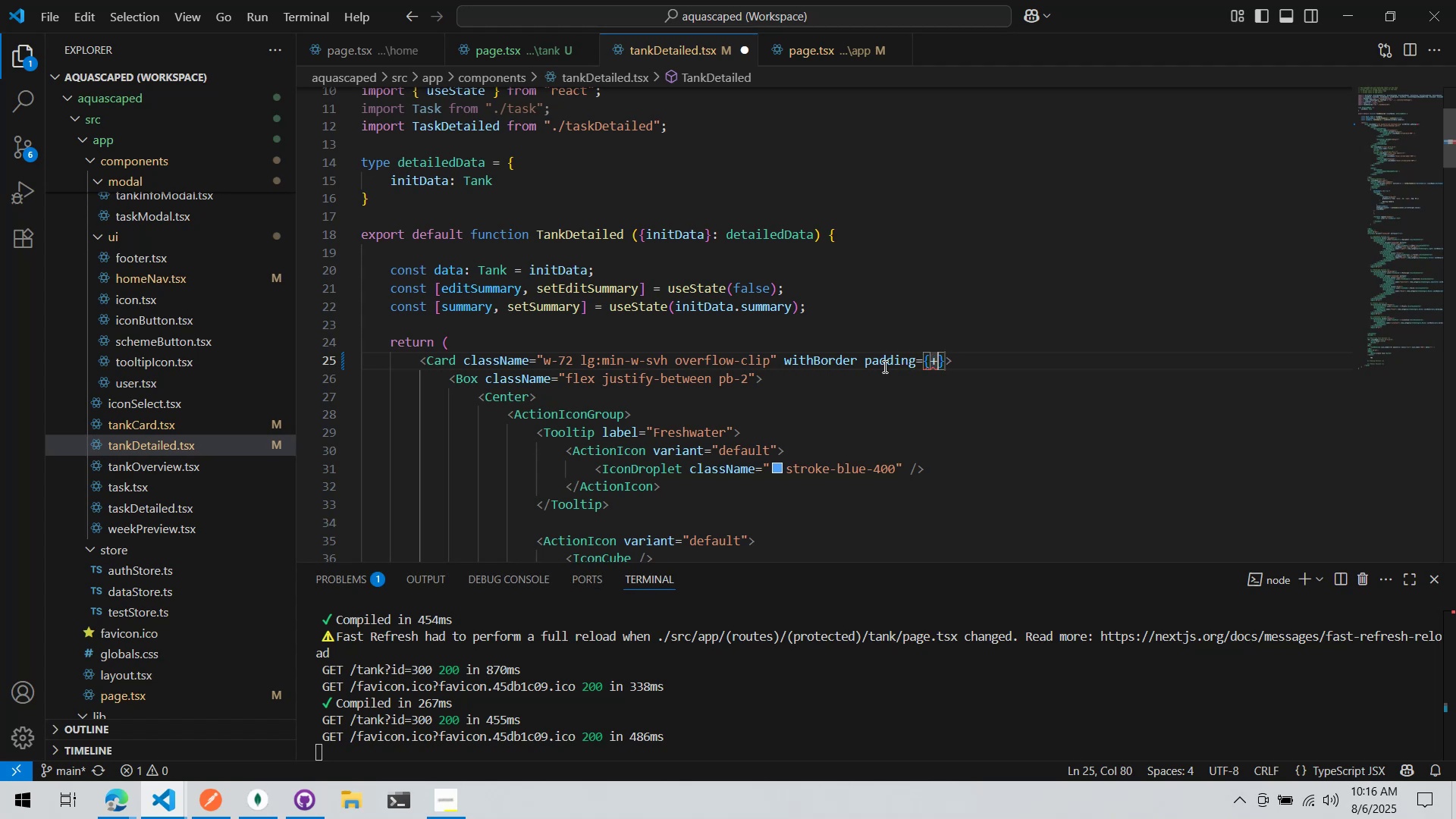 
key(Shift+Backspace)
 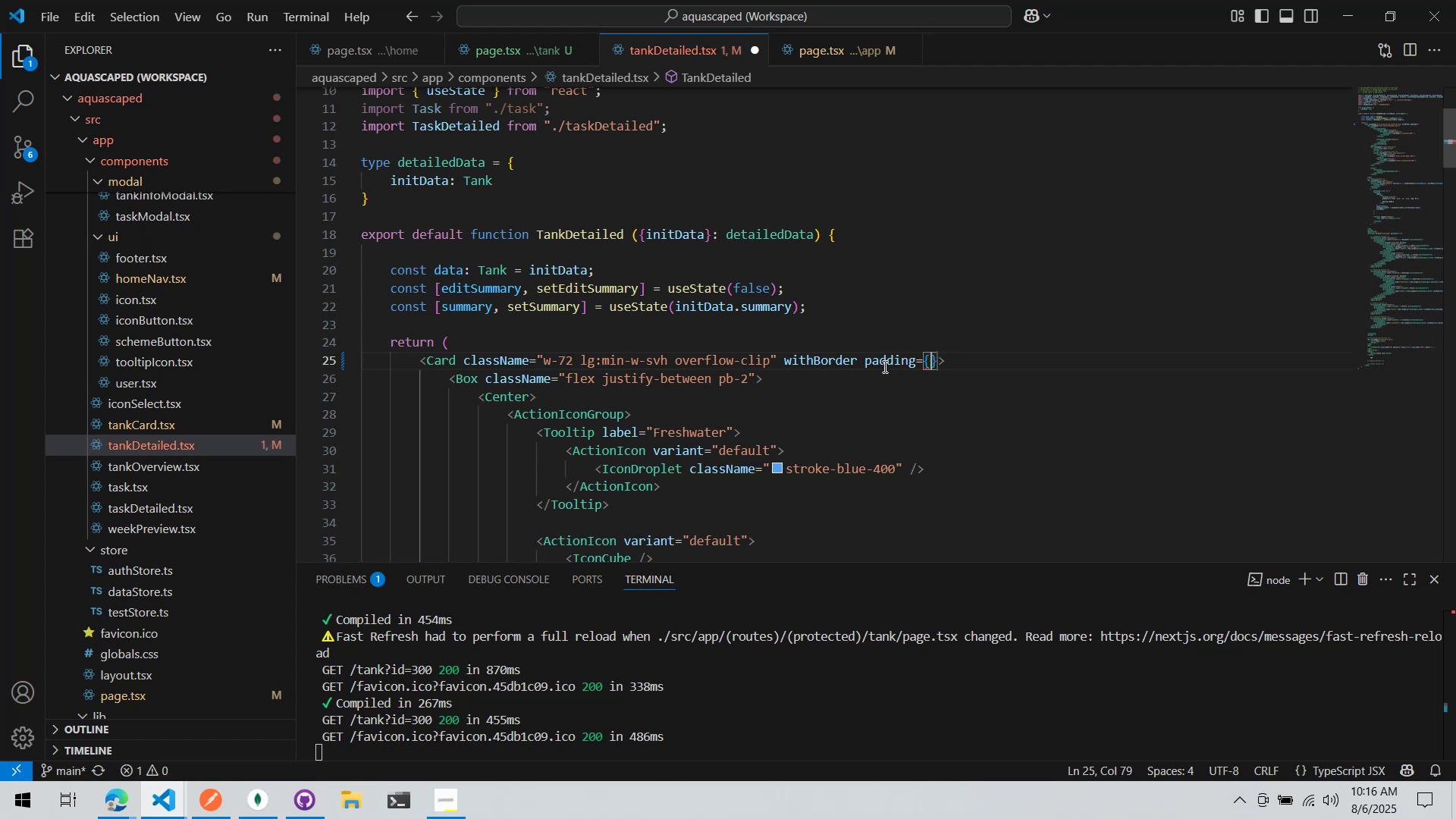 
key(Shift+Quote)
 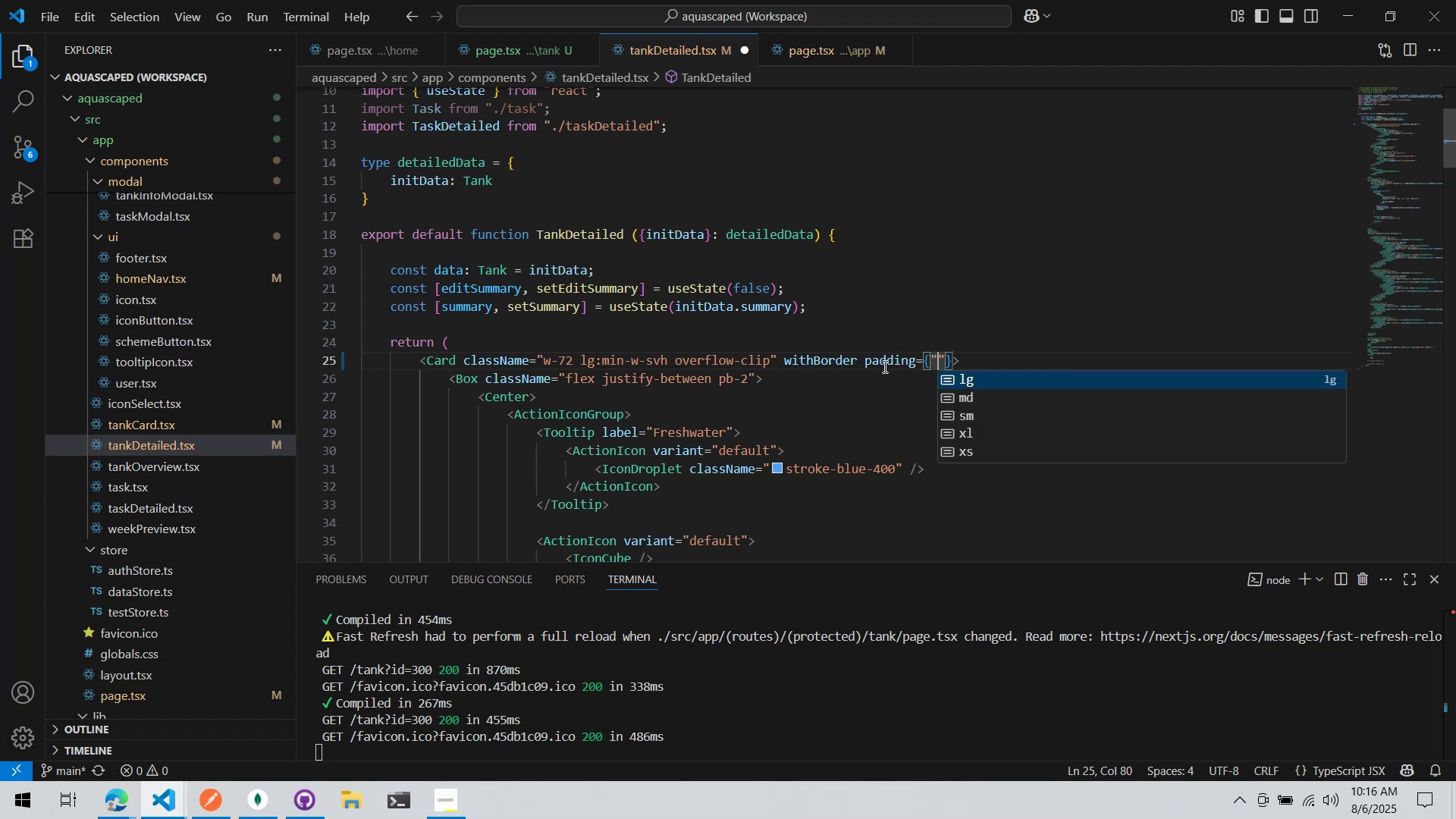 
key(ArrowUp)
 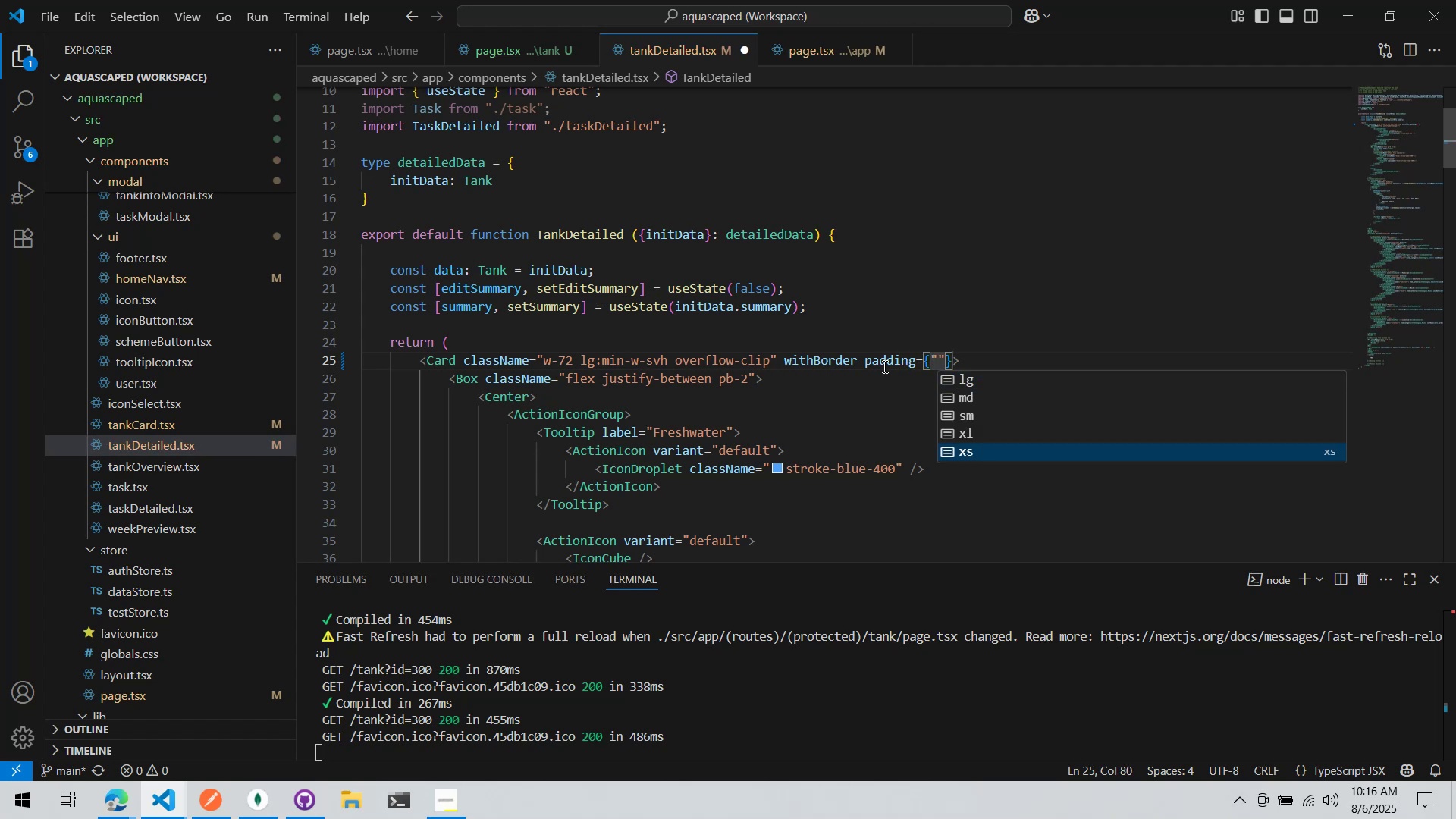 
key(ArrowUp)
 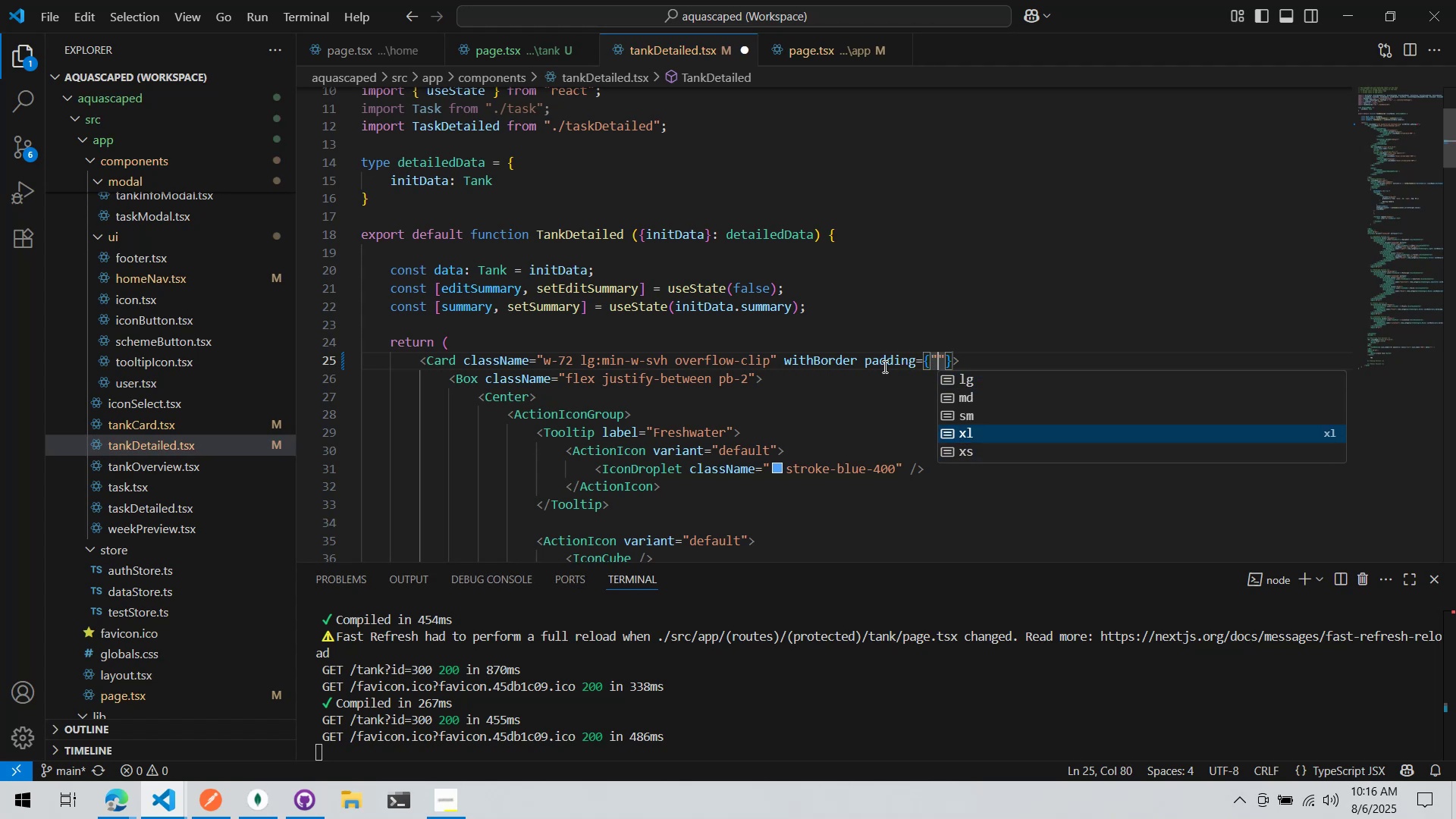 
key(ArrowUp)
 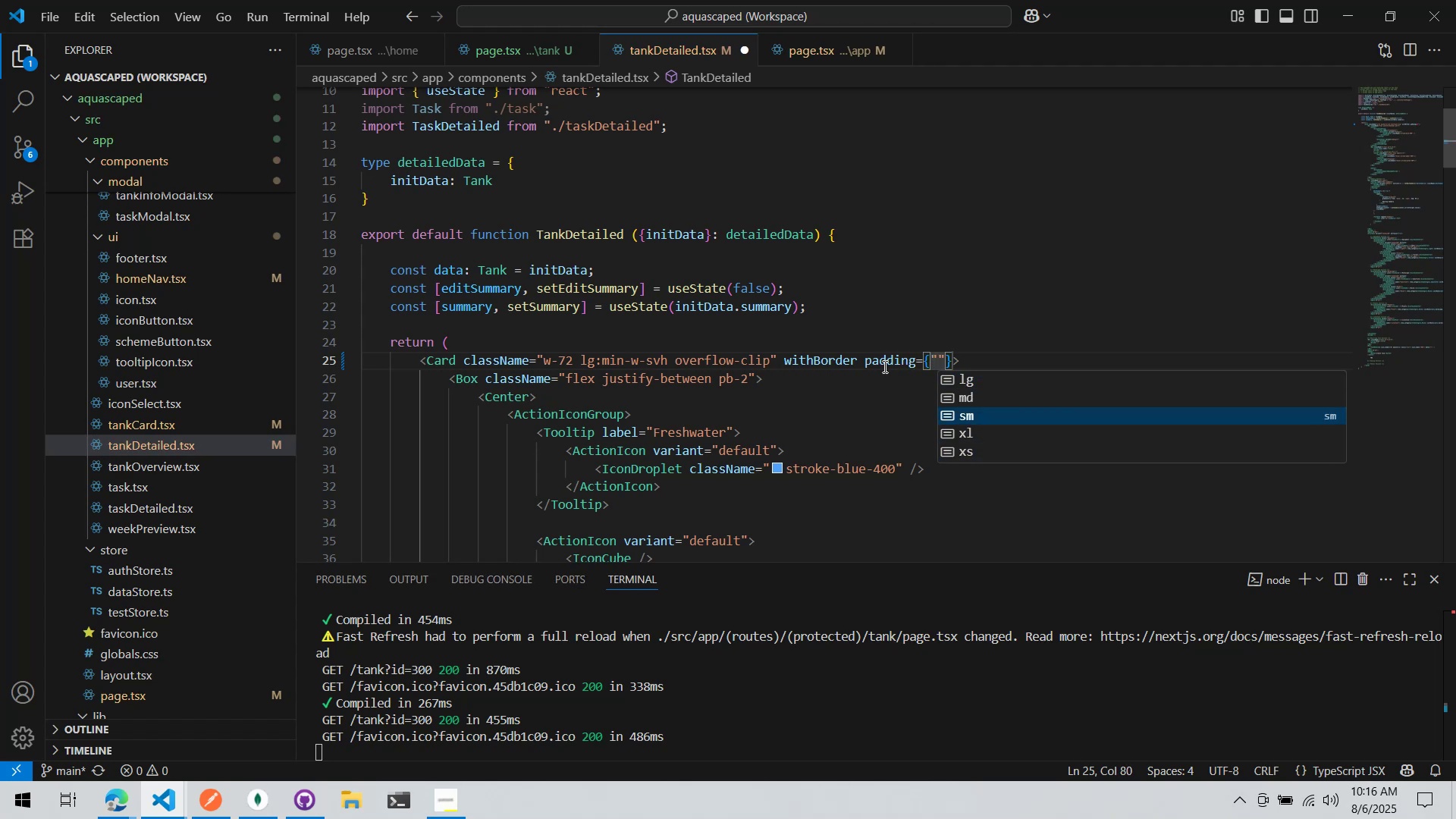 
key(ArrowUp)
 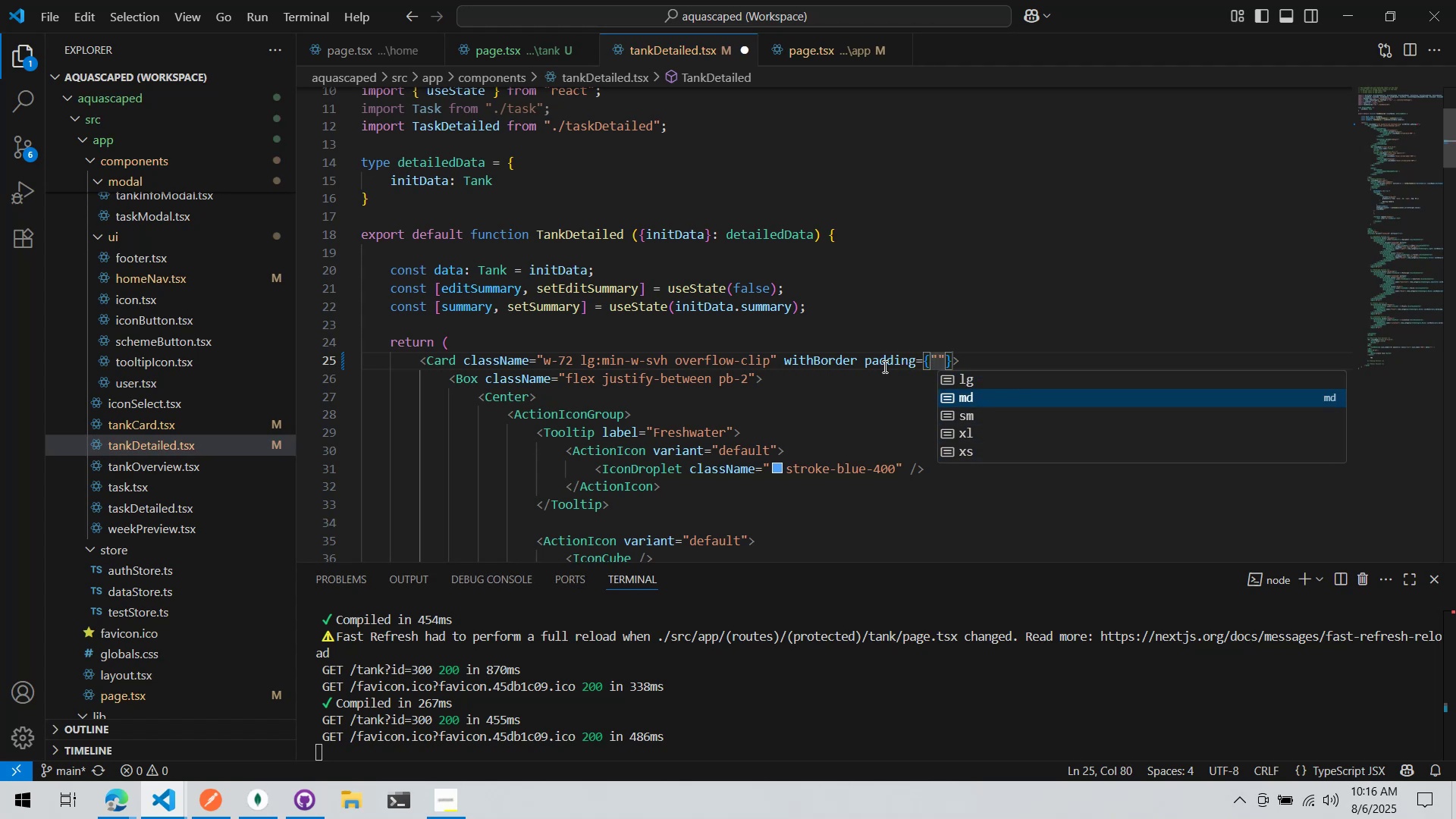 
key(ArrowUp)
 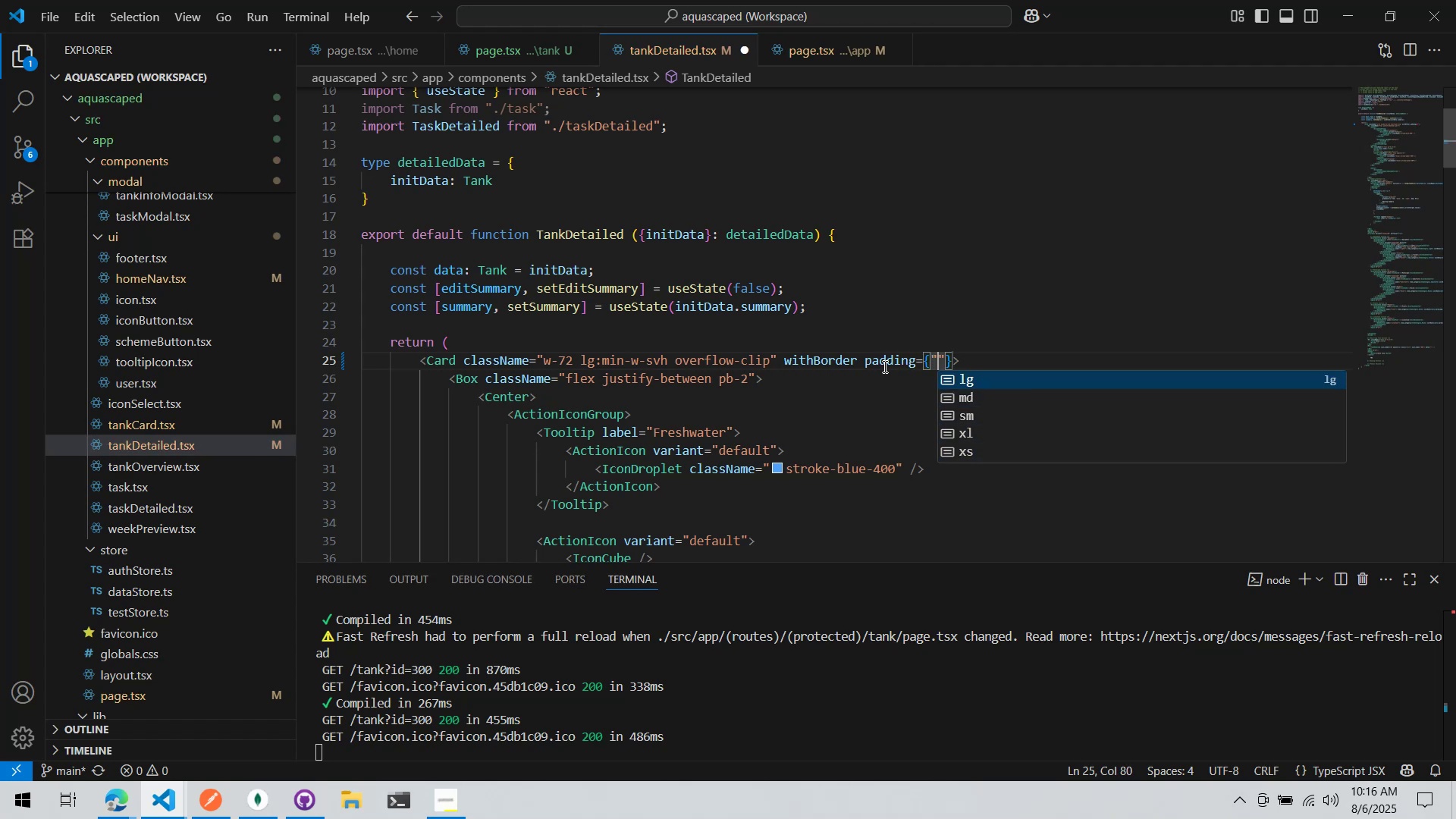 
key(Enter)
 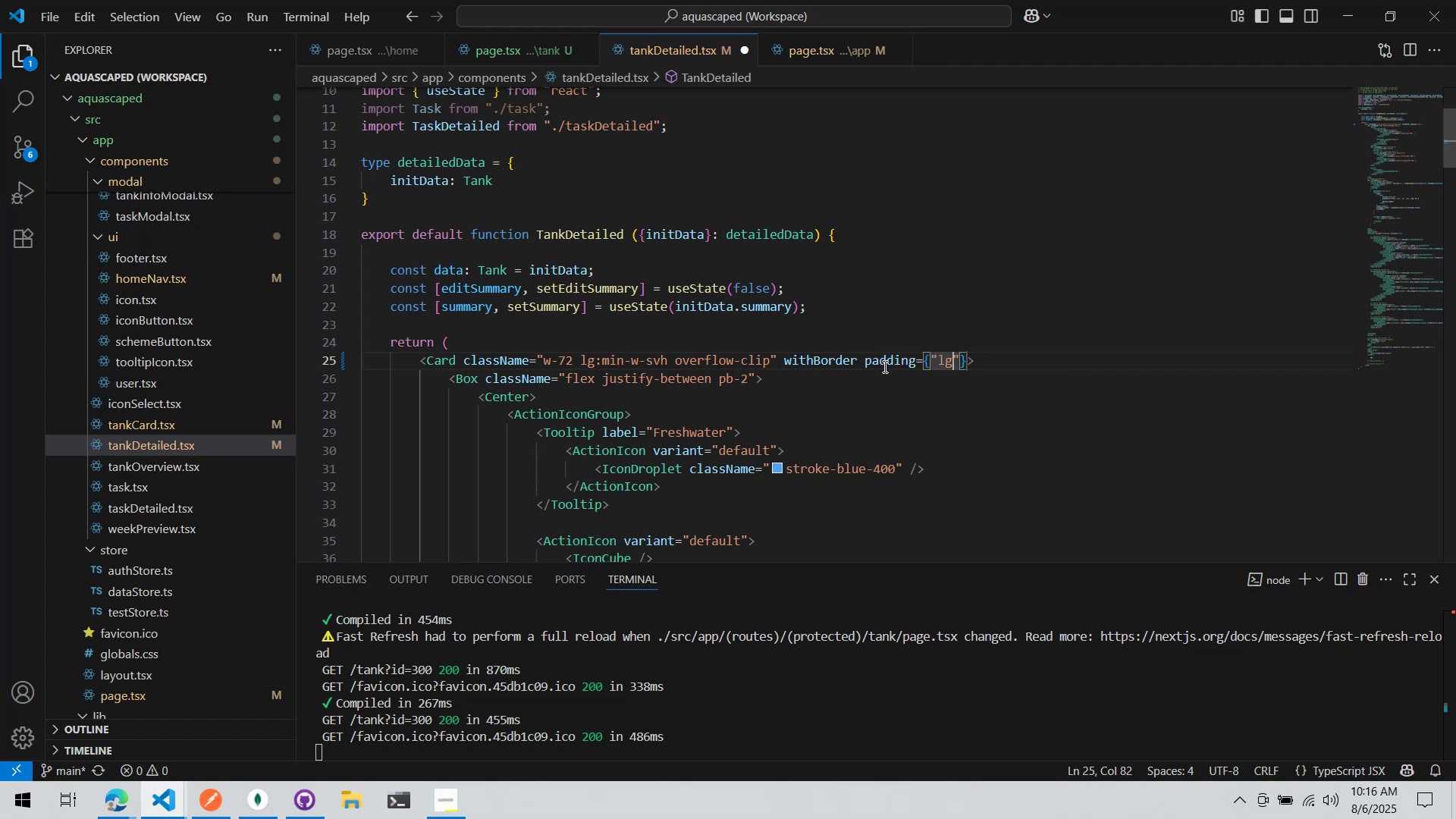 
key(Control+ControlLeft)
 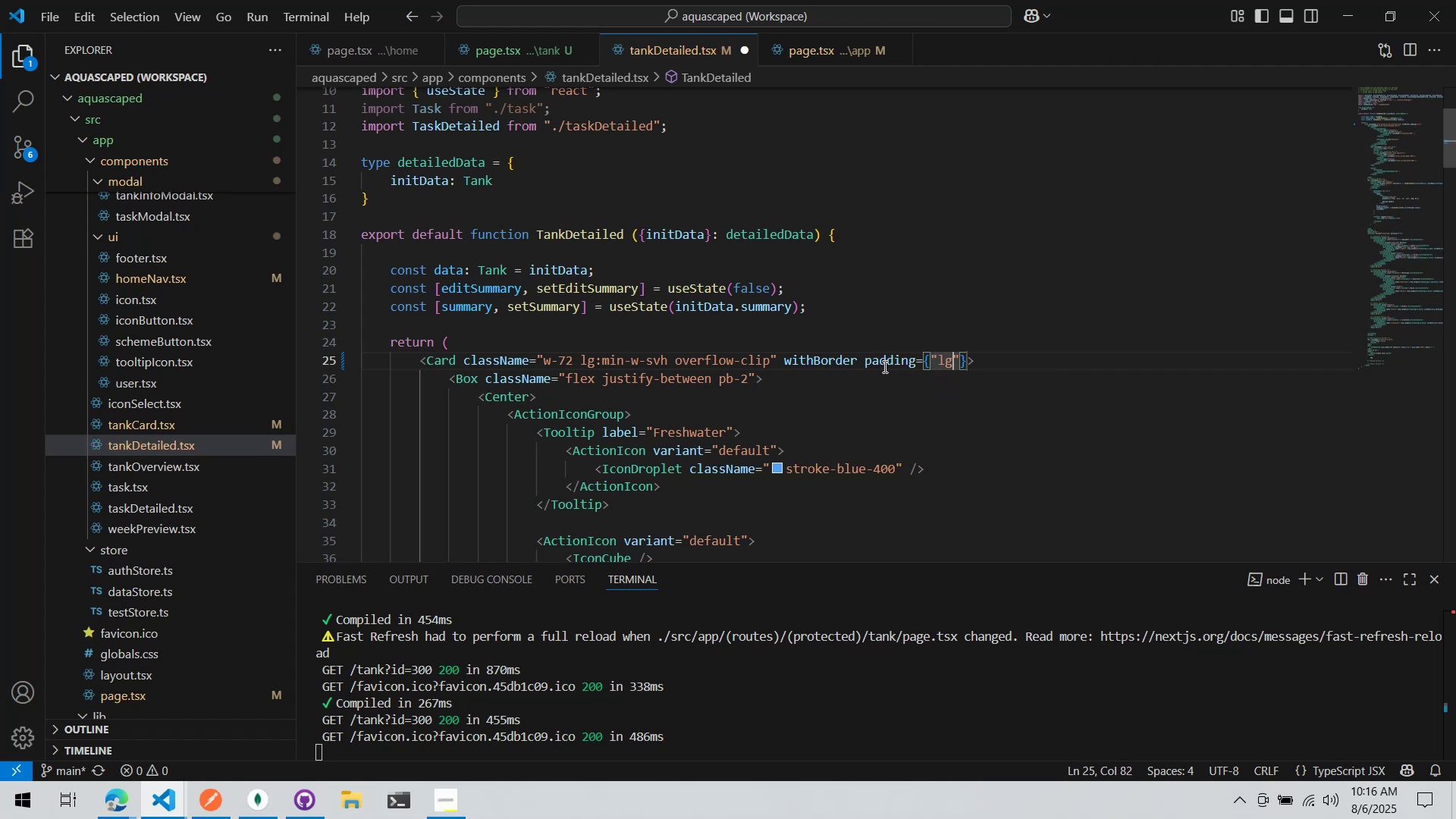 
key(Control+S)
 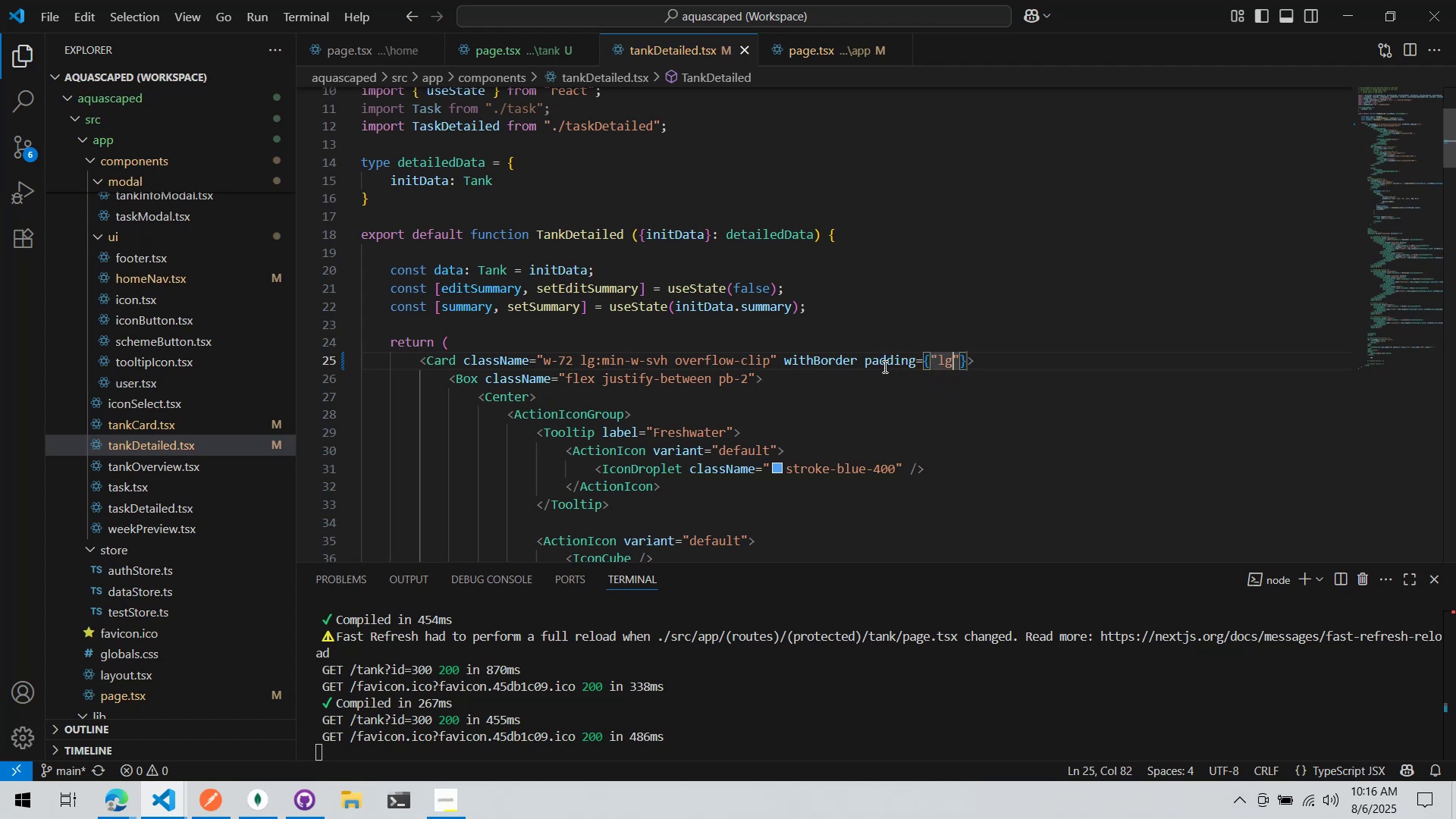 
key(Alt+AltLeft)
 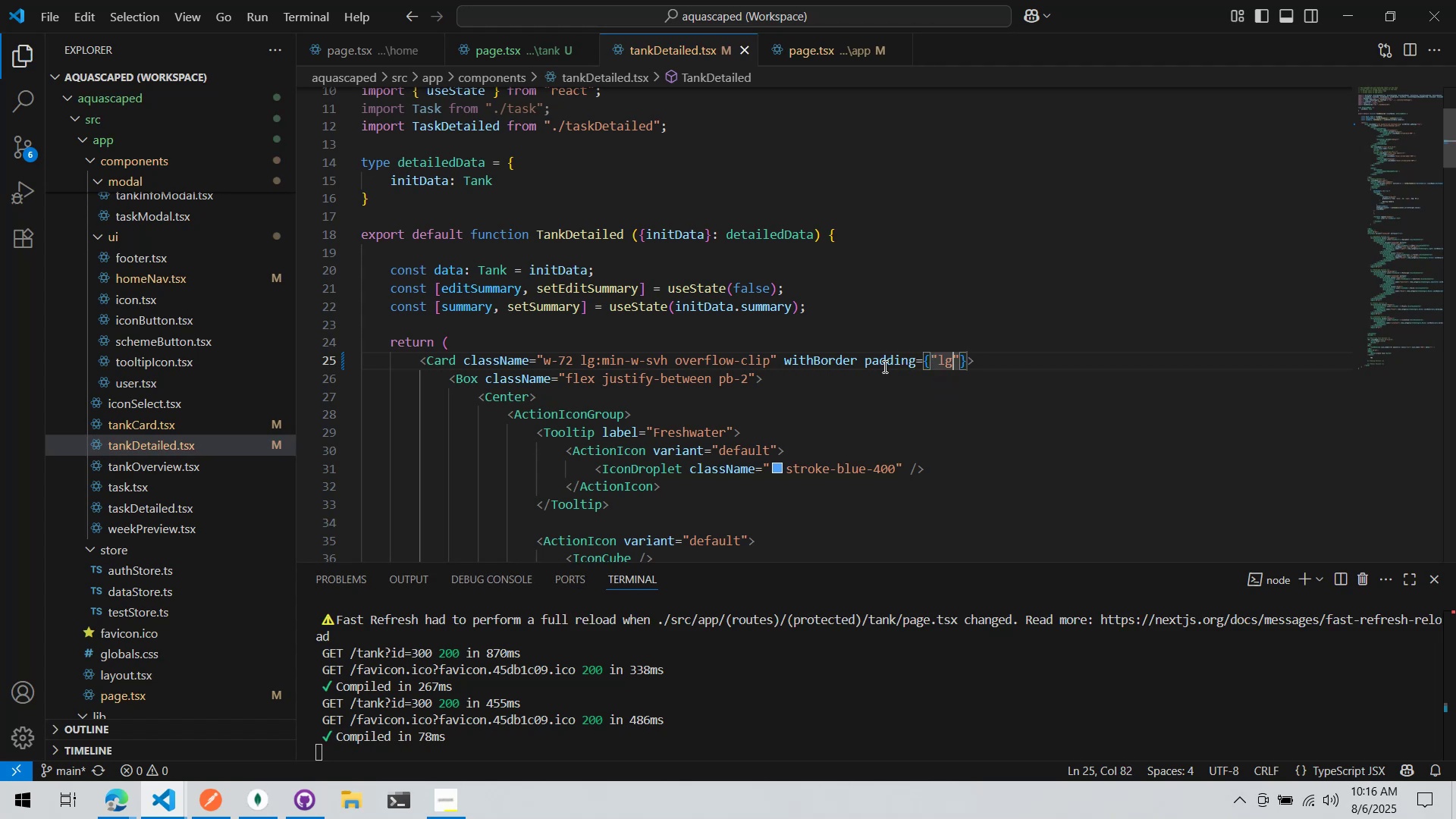 
key(Alt+Tab)
 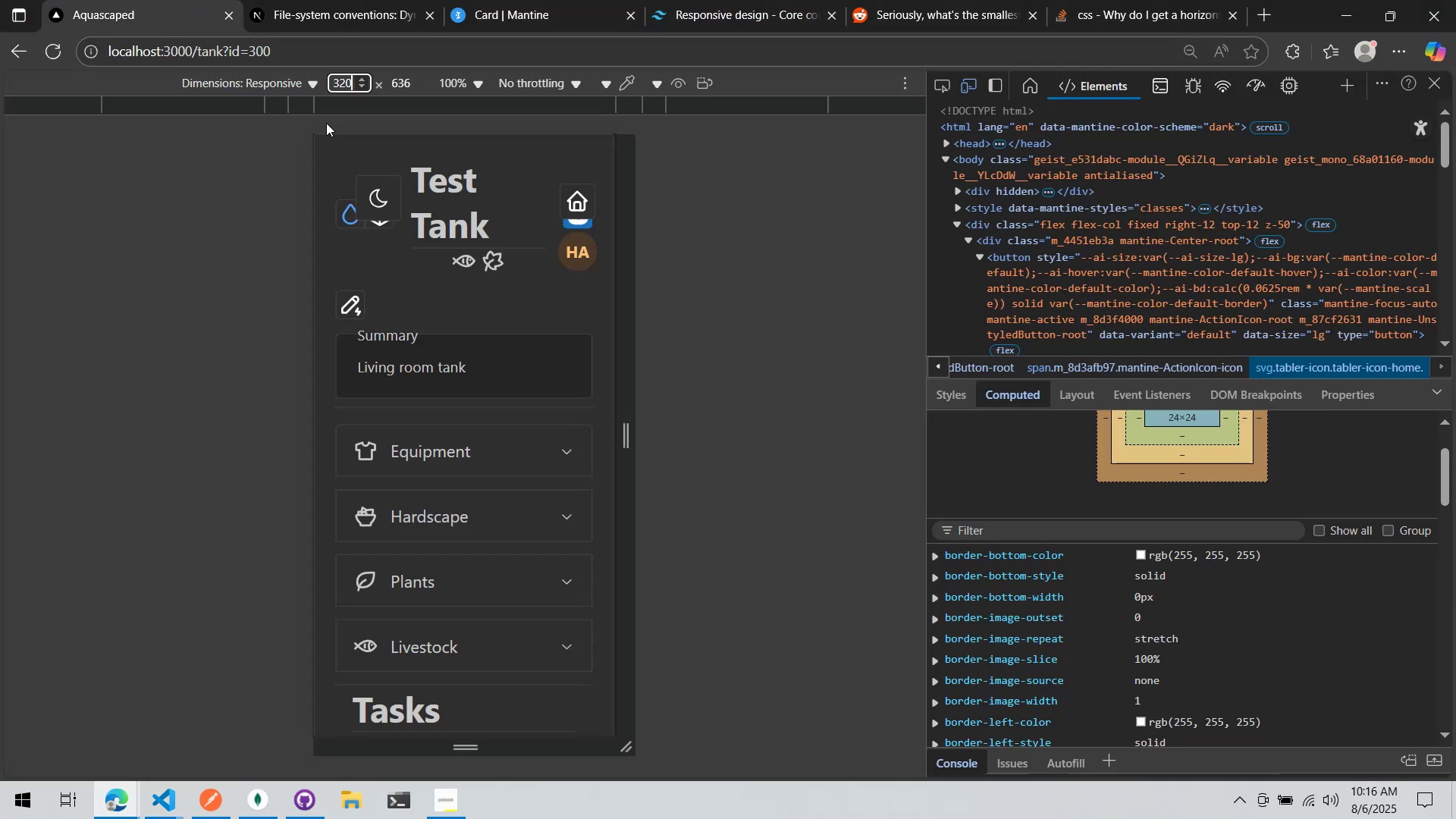 
key(Alt+AltLeft)
 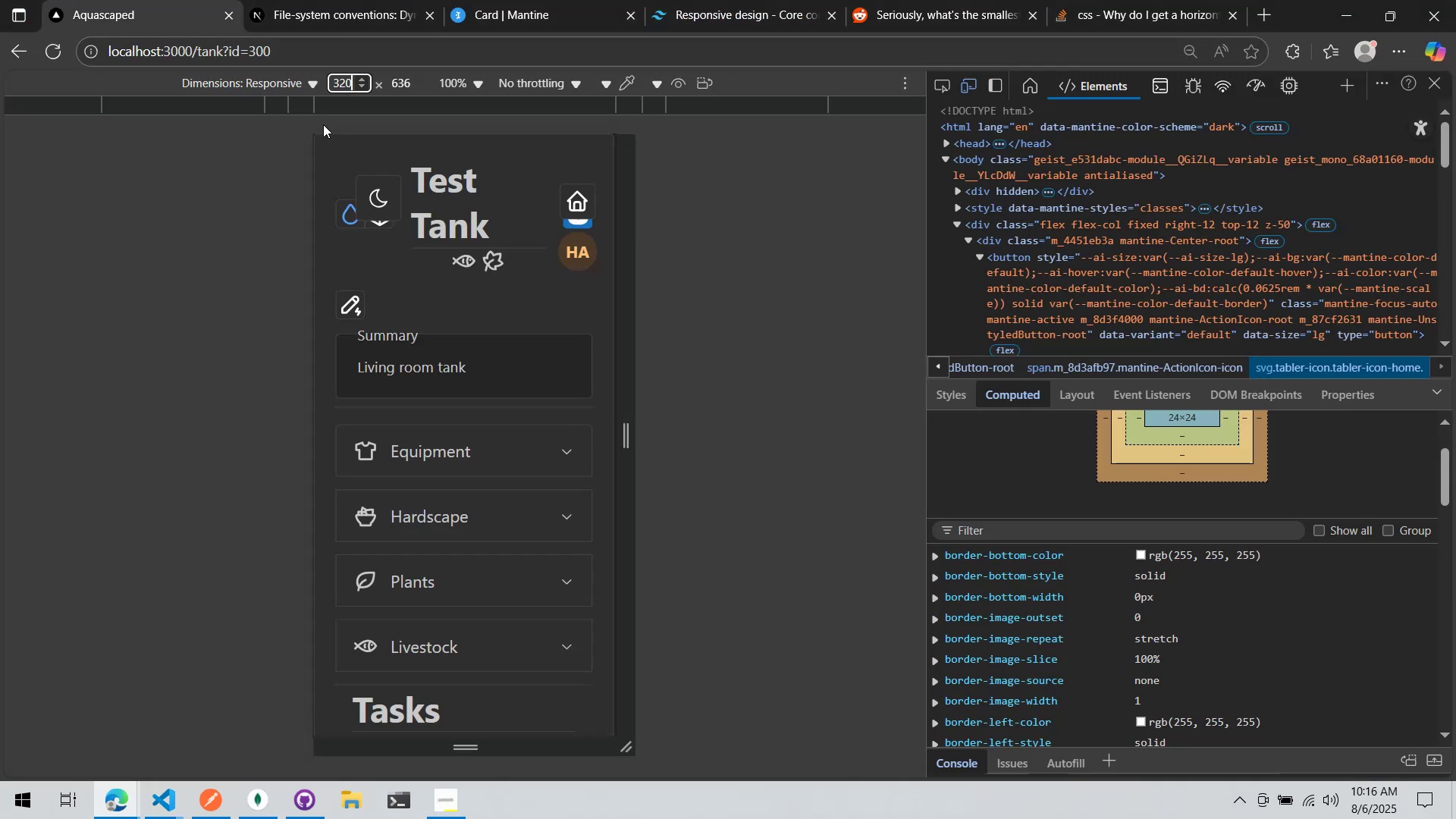 
key(Alt+Tab)
 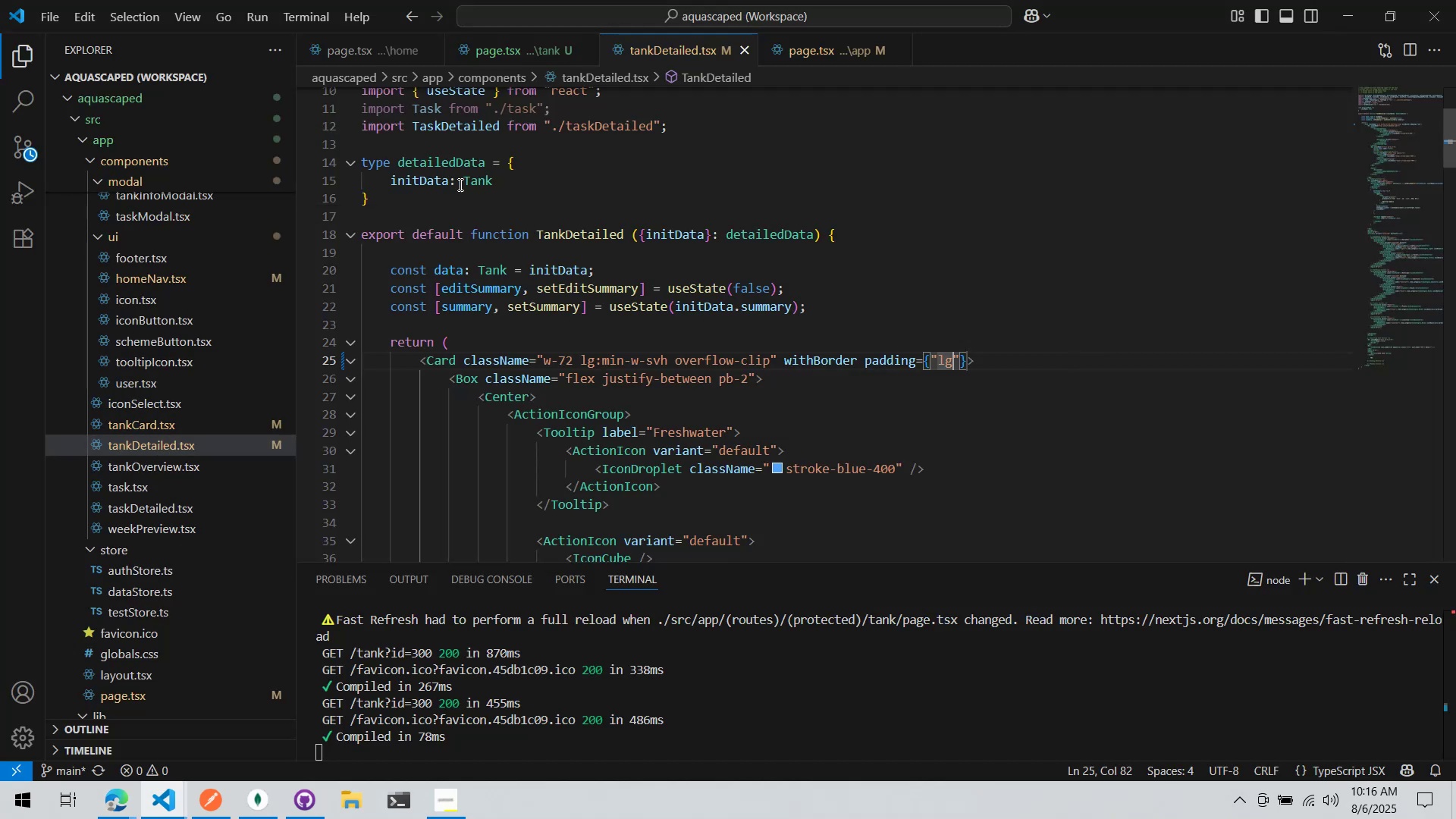 
left_click([714, 239])
 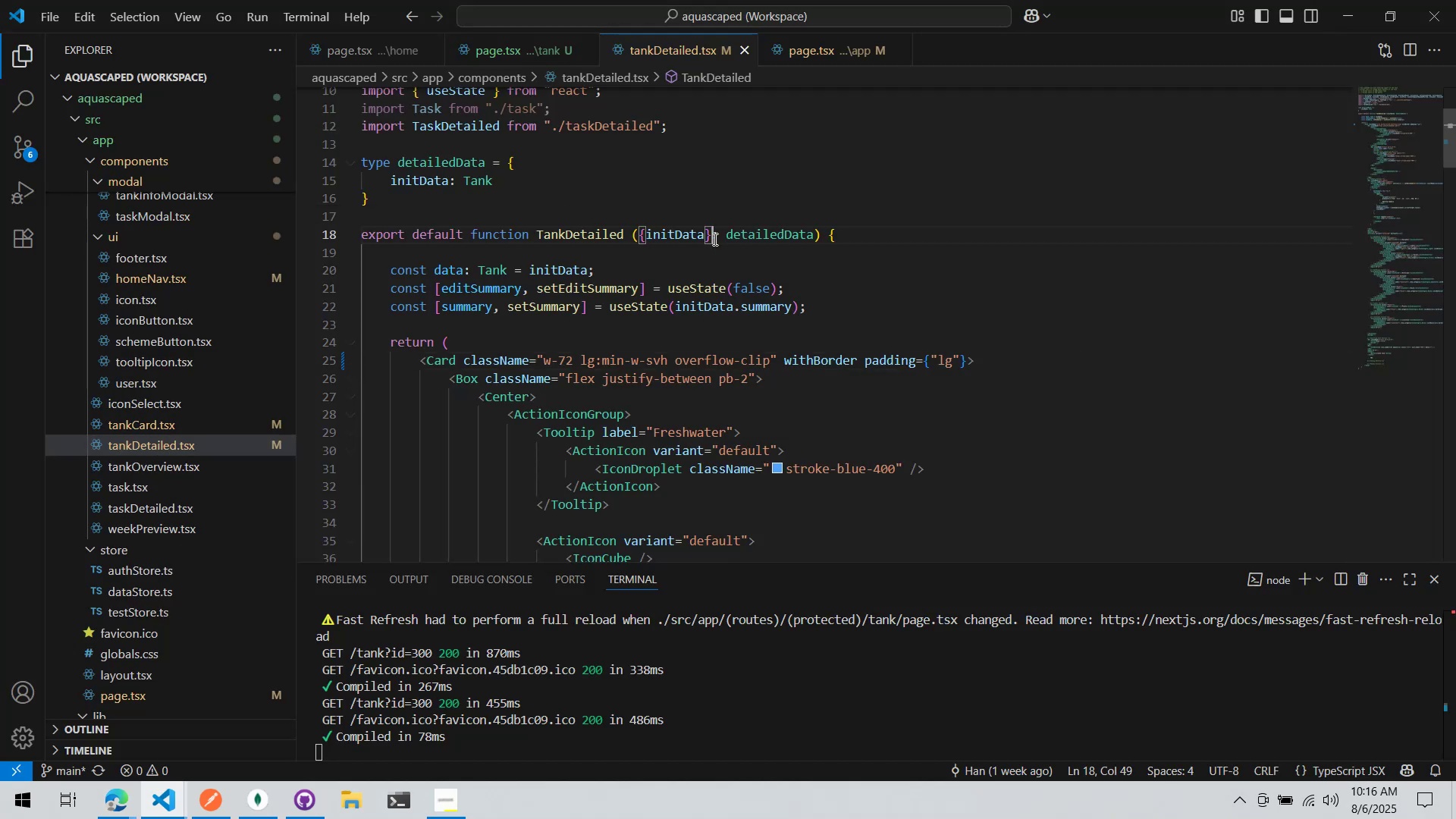 
key(Control+ControlLeft)
 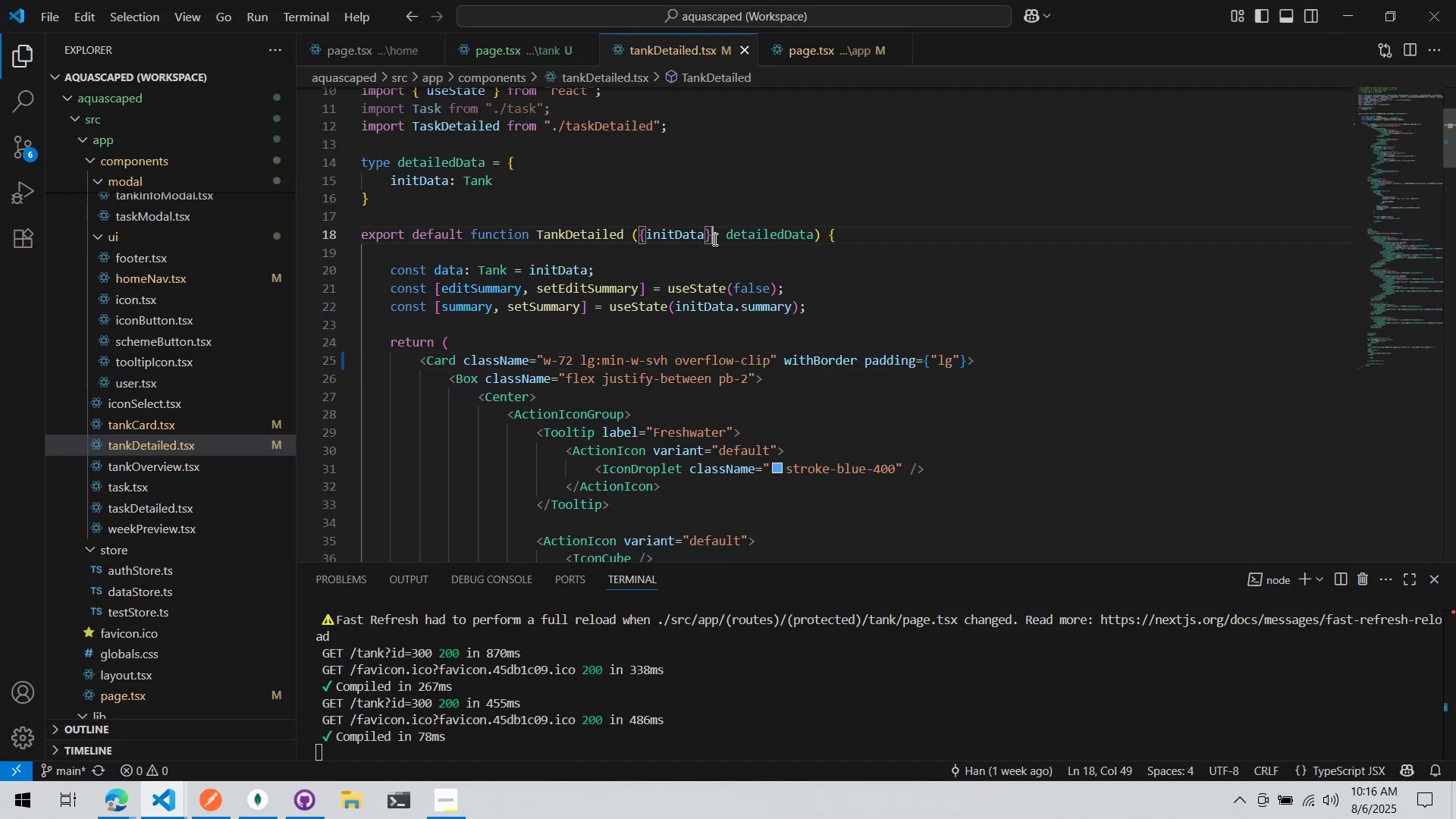 
key(Control+S)
 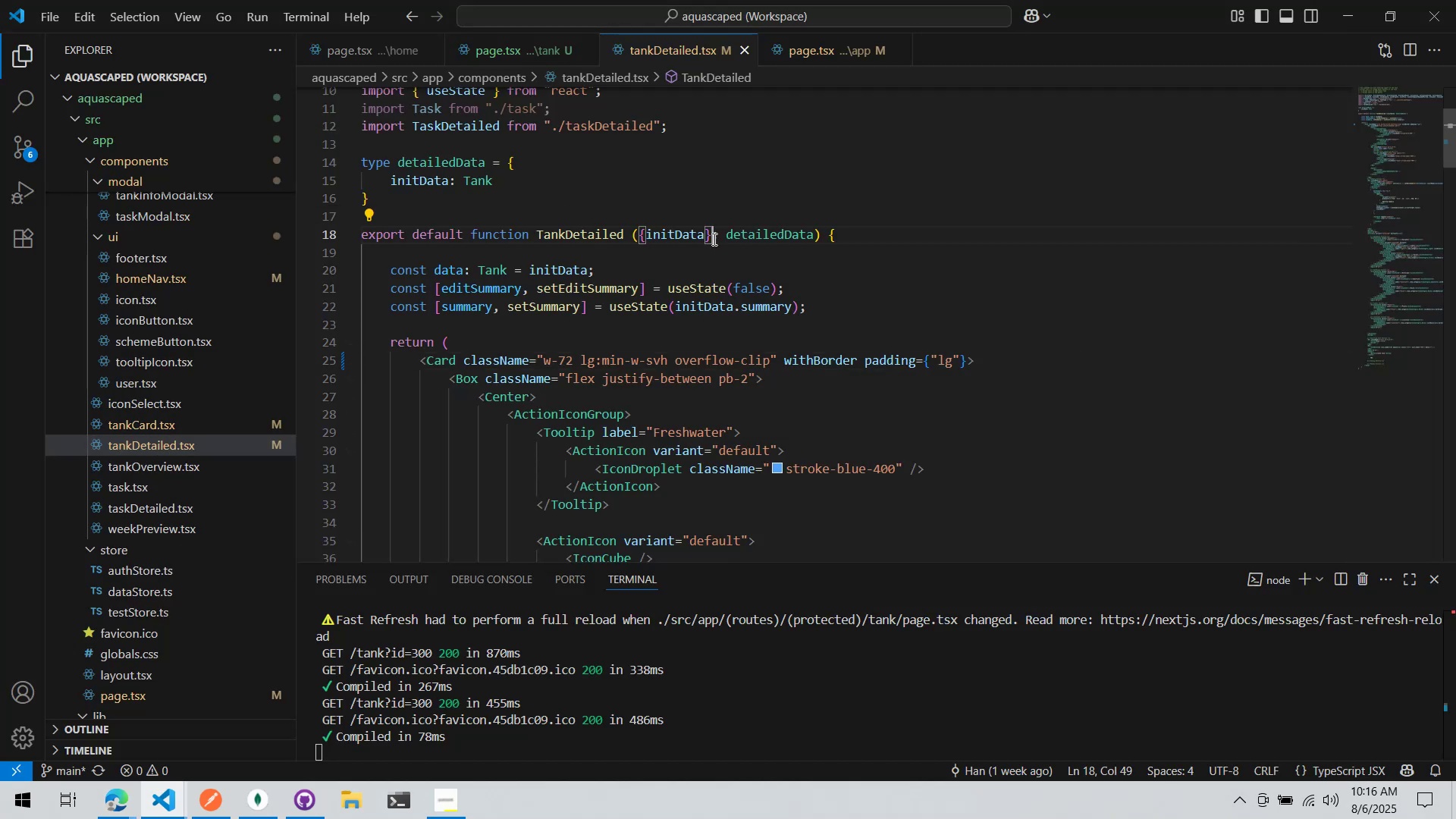 
key(Alt+AltLeft)
 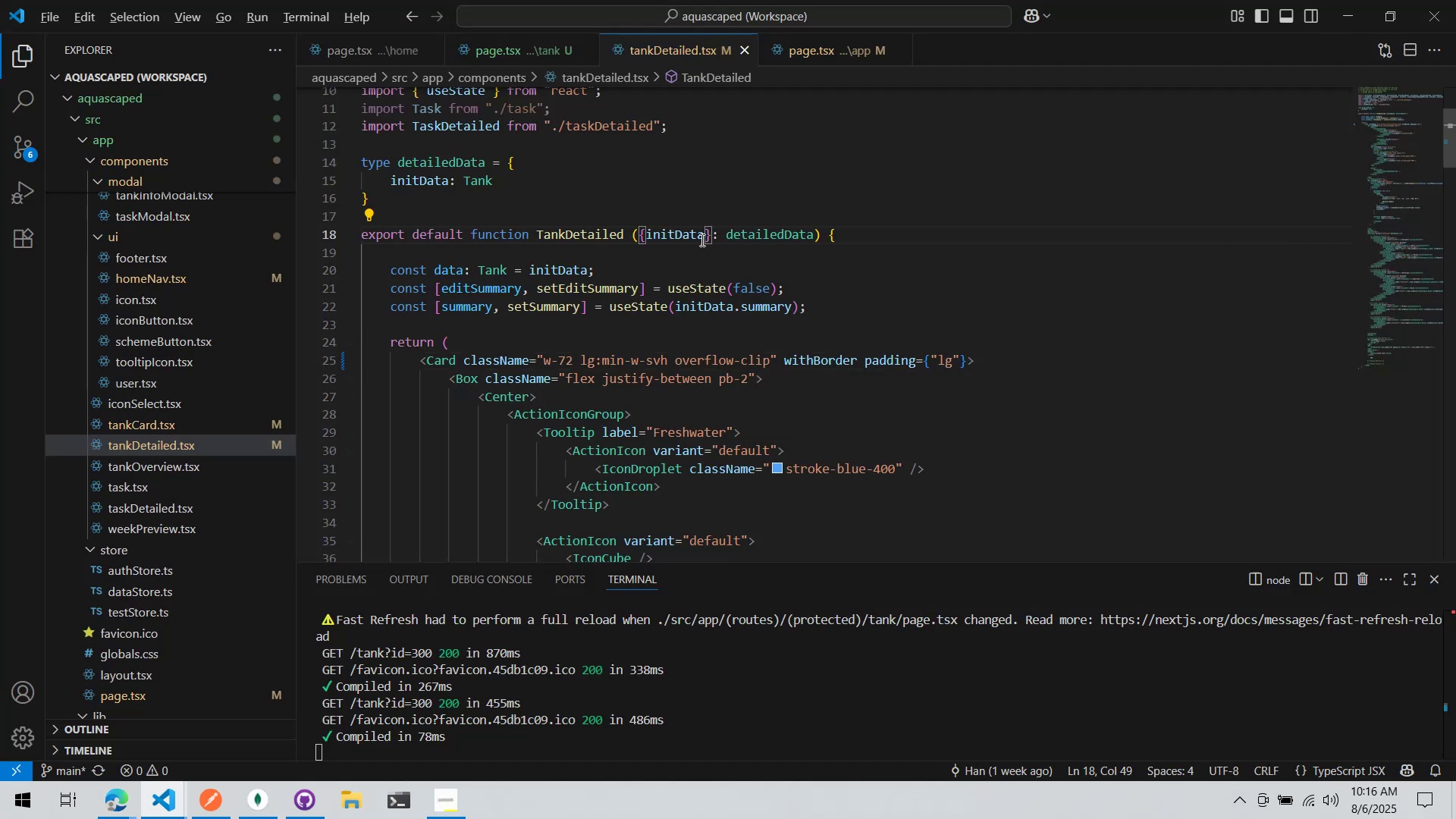 
key(Alt+Tab)
 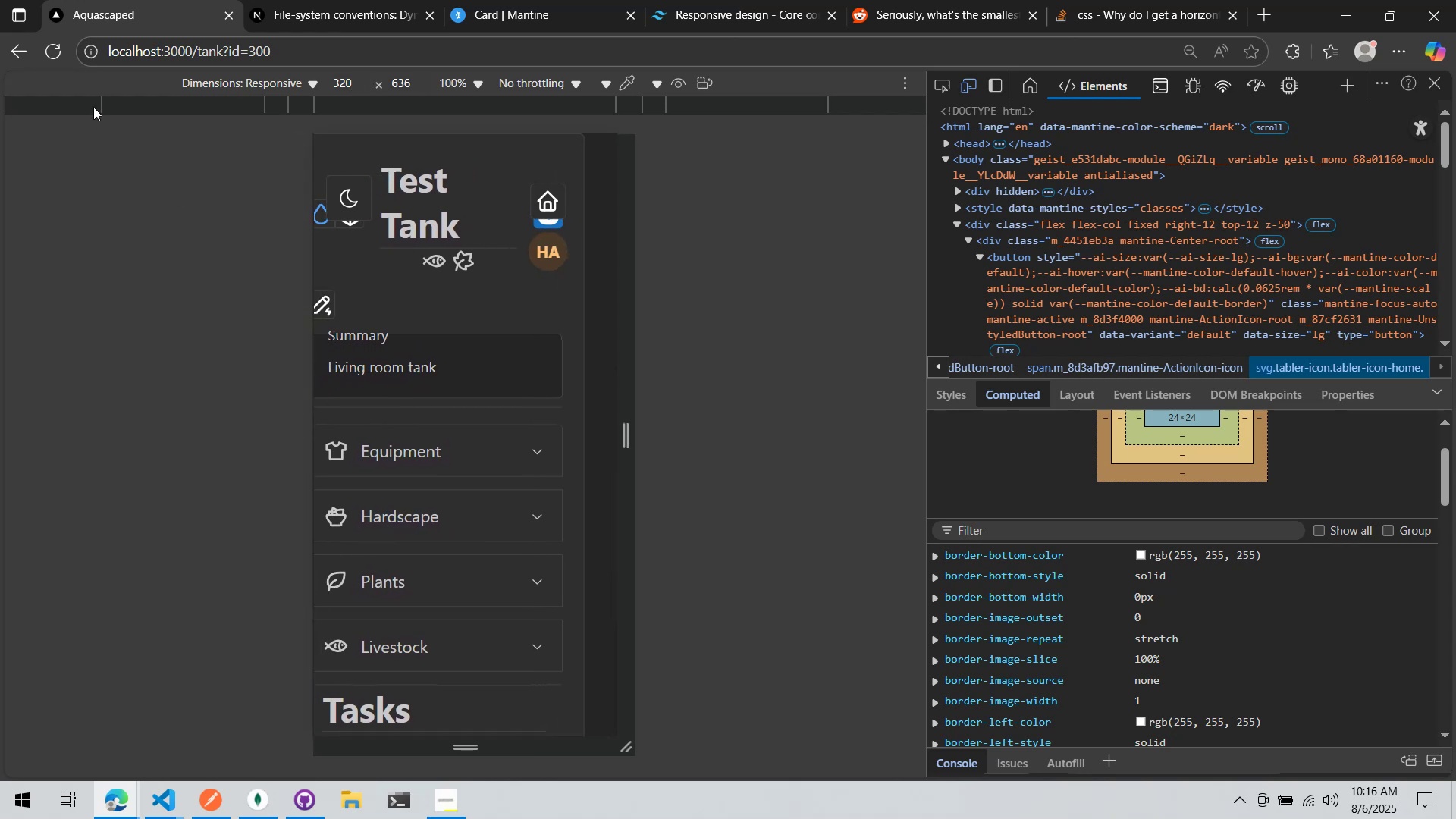 
double_click([49, 50])
 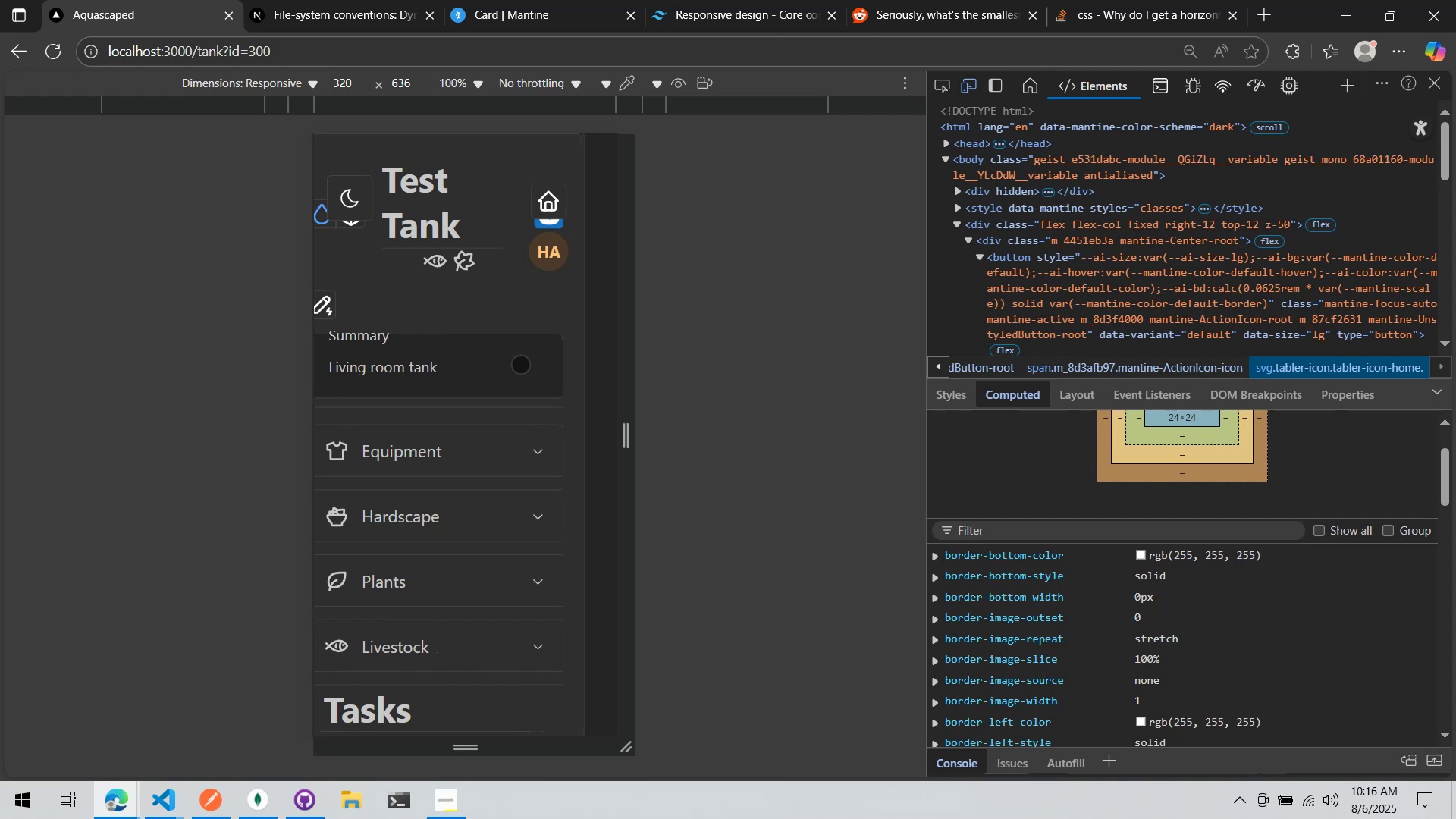 
wait(13.11)
 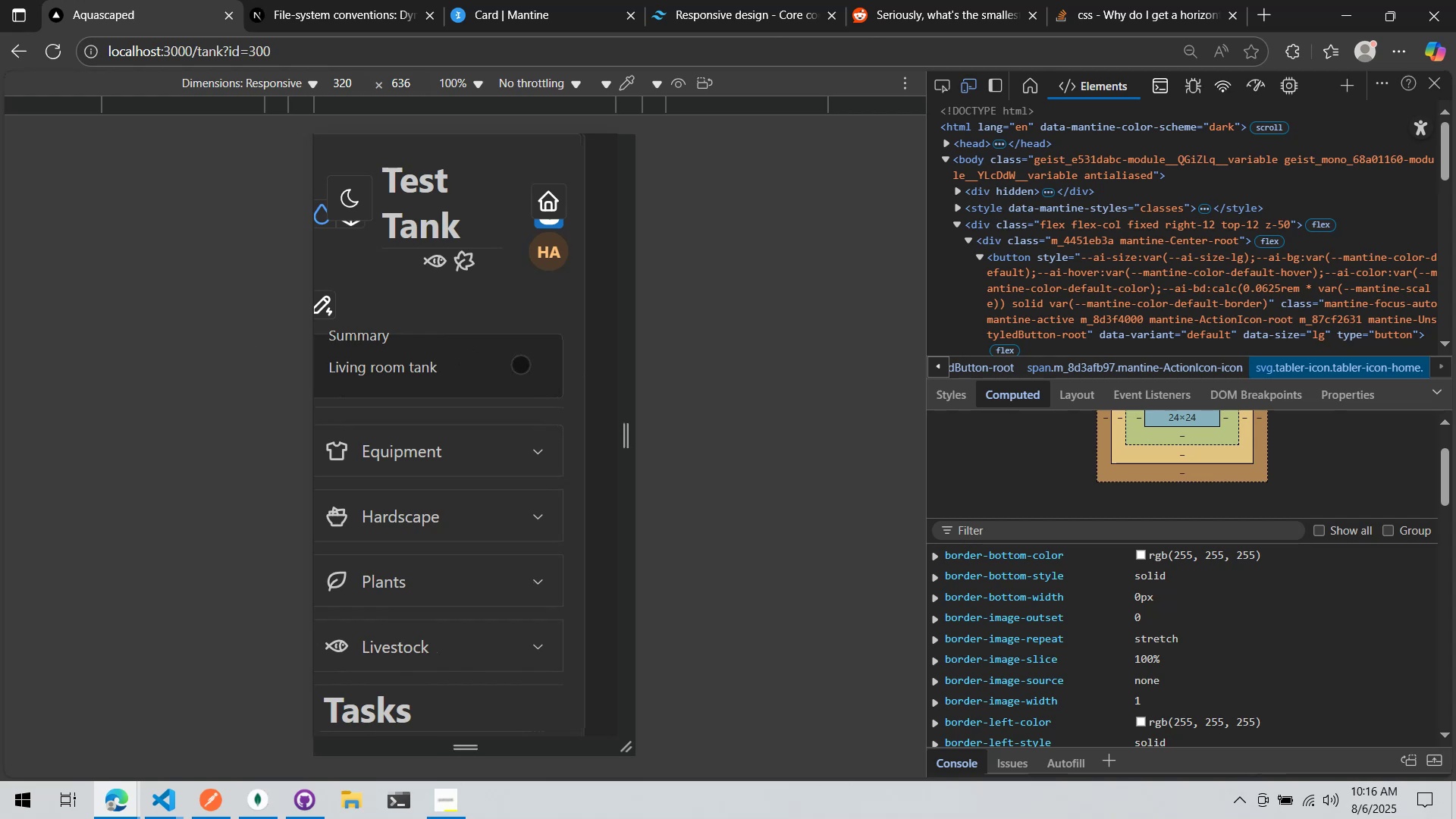 
scroll: coordinate [1056, 185], scroll_direction: up, amount: 1.0
 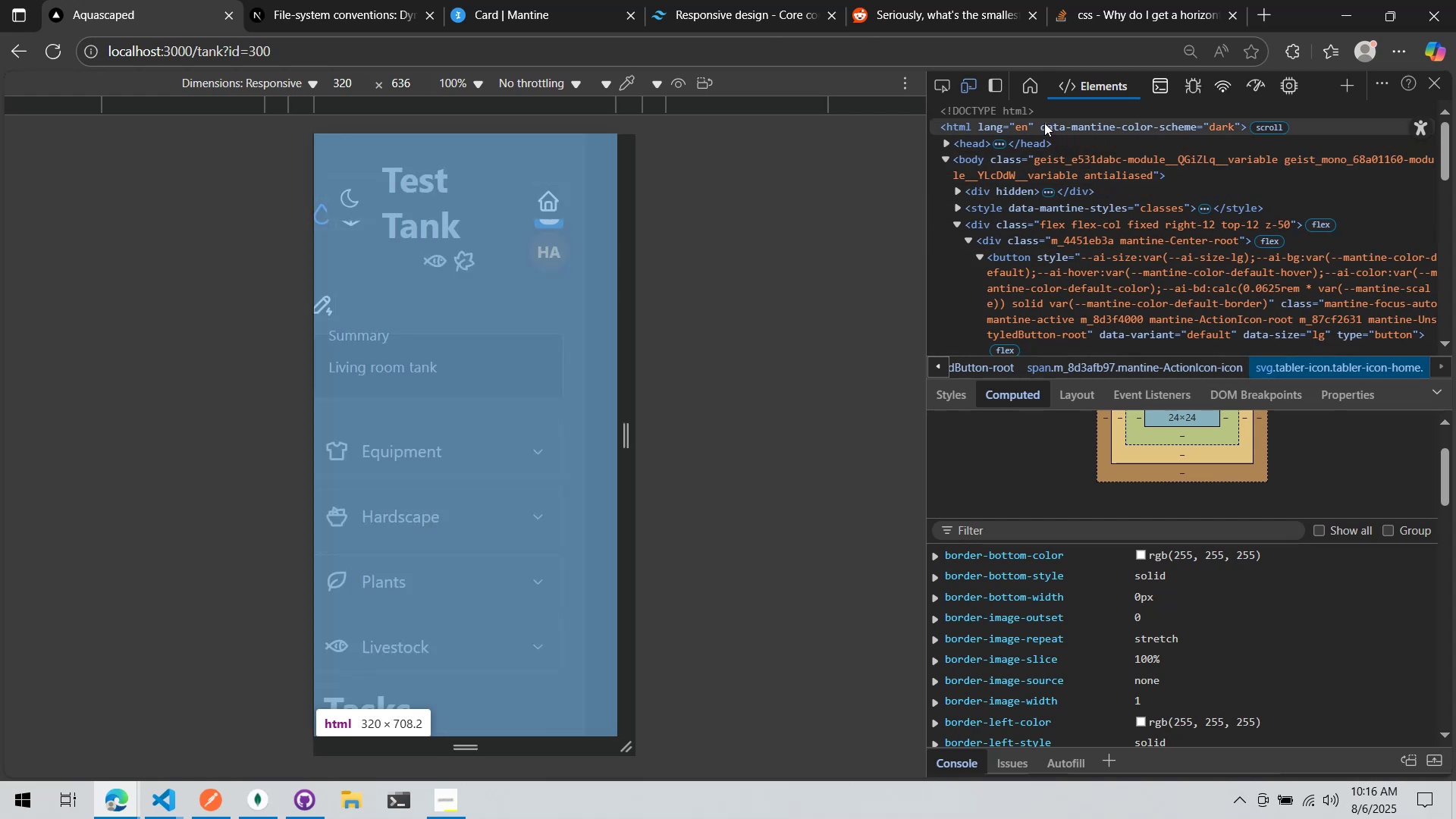 
left_click([1044, 123])
 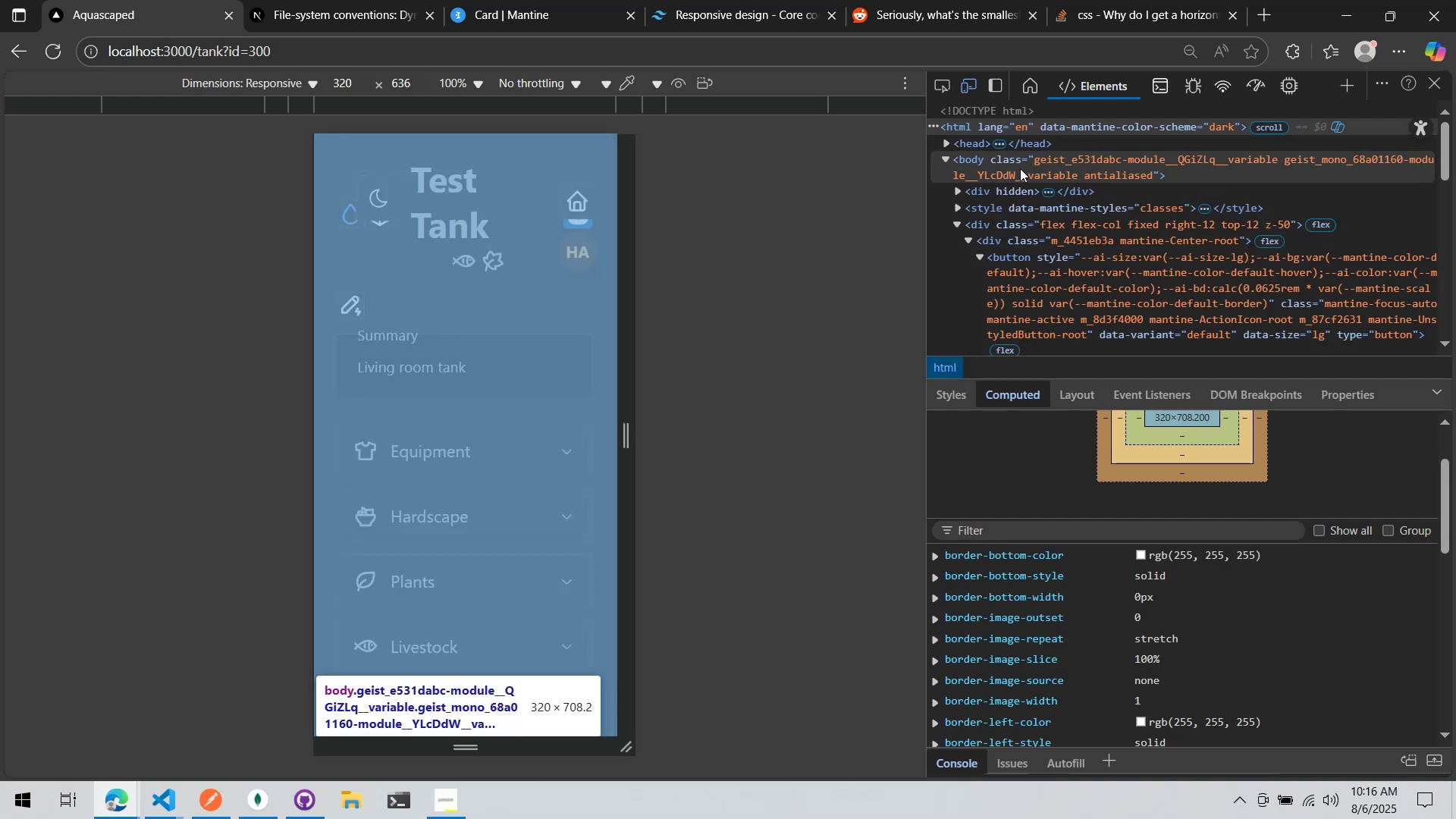 
wait(7.26)
 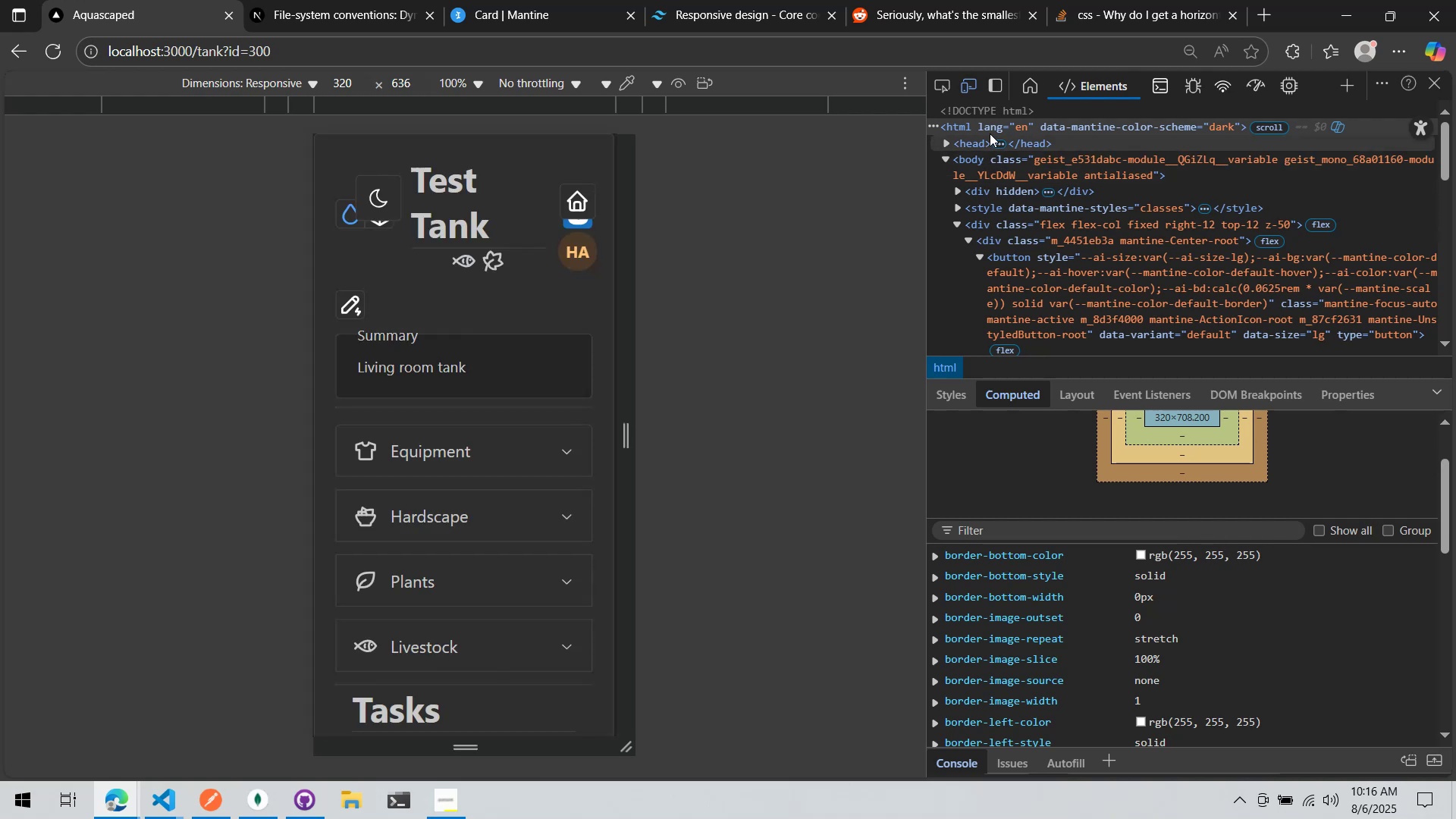 
left_click([1028, 178])
 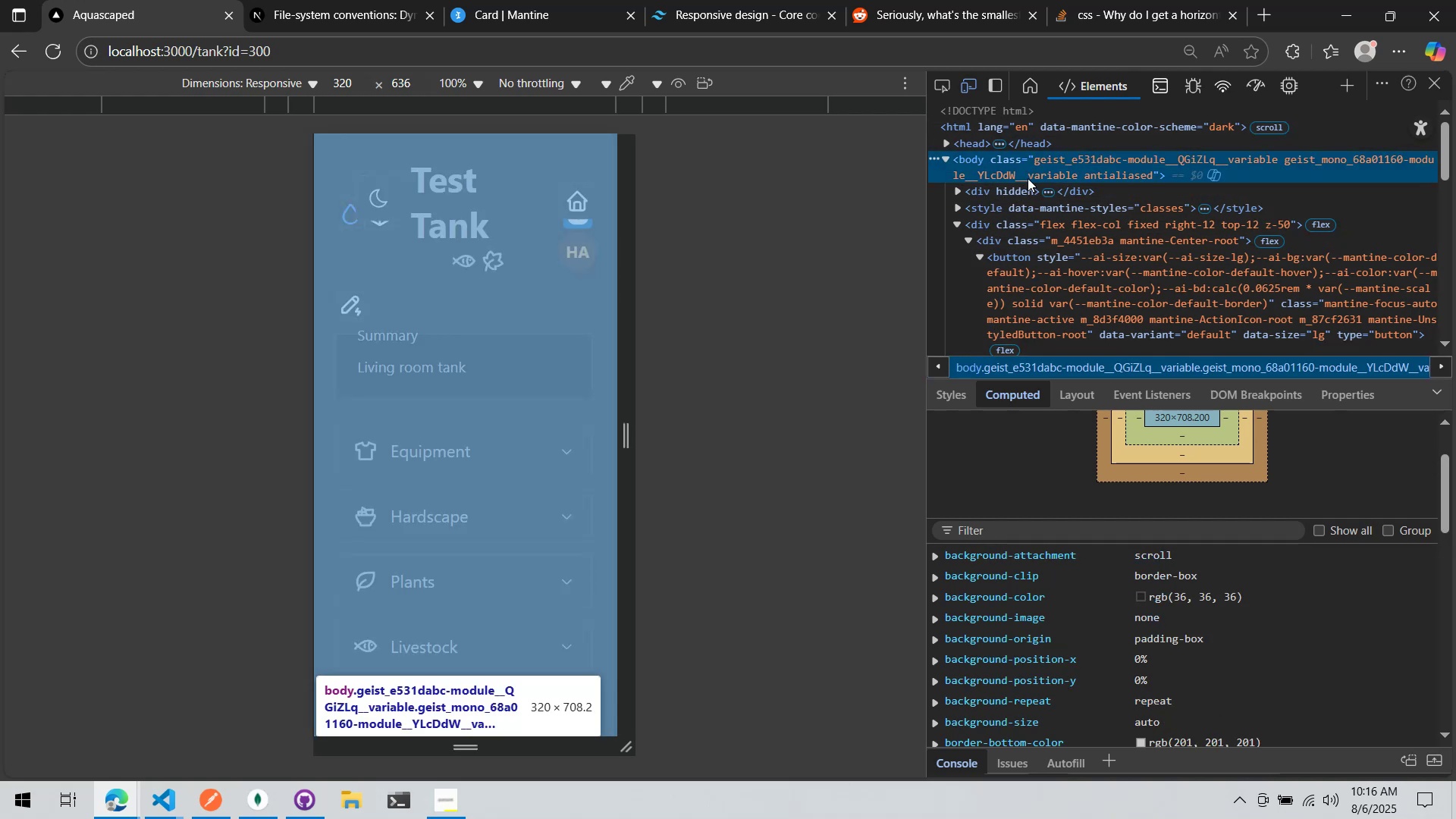 
scroll: coordinate [1024, 262], scroll_direction: down, amount: 10.0
 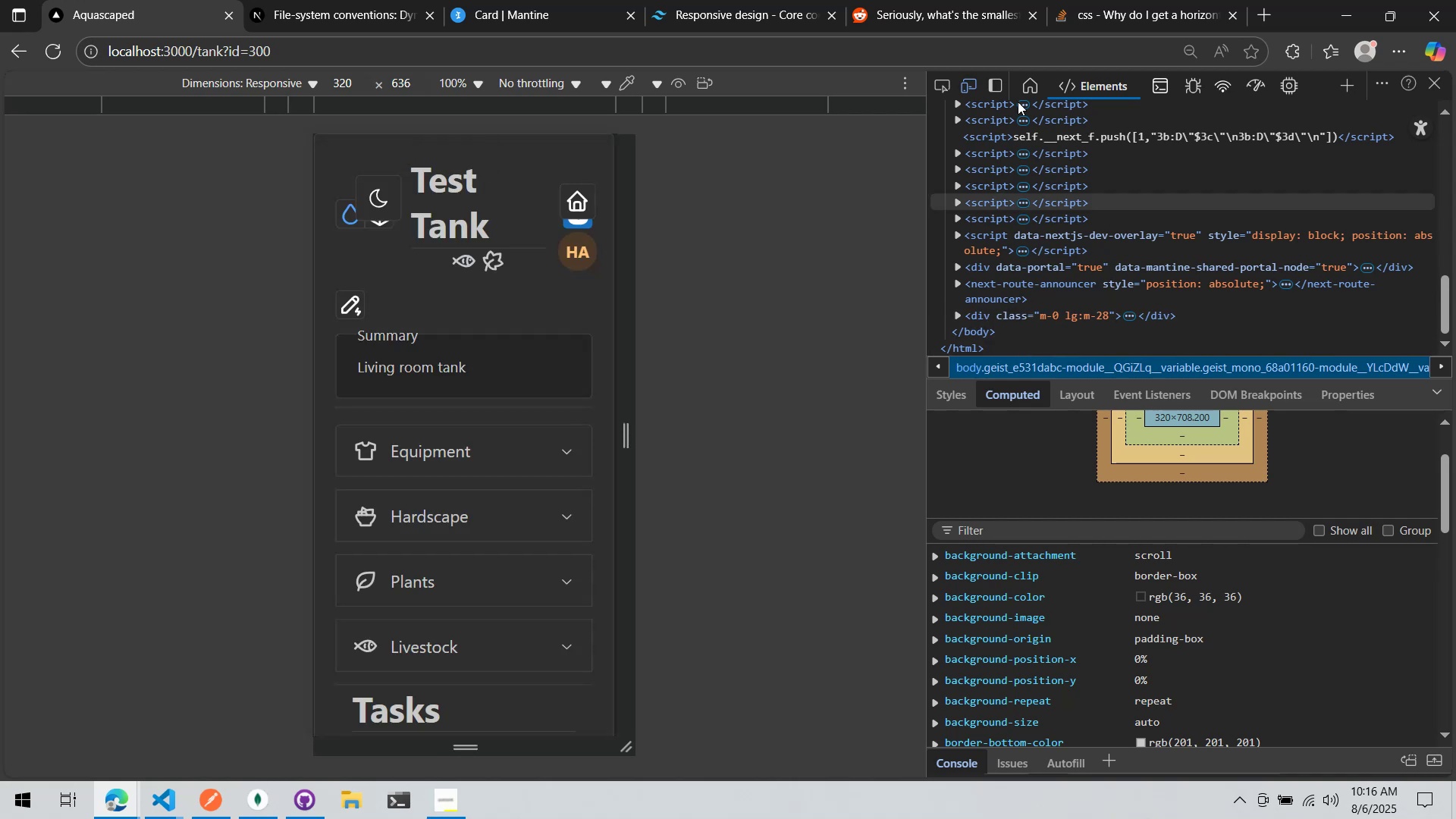 
left_click([1130, 0])
 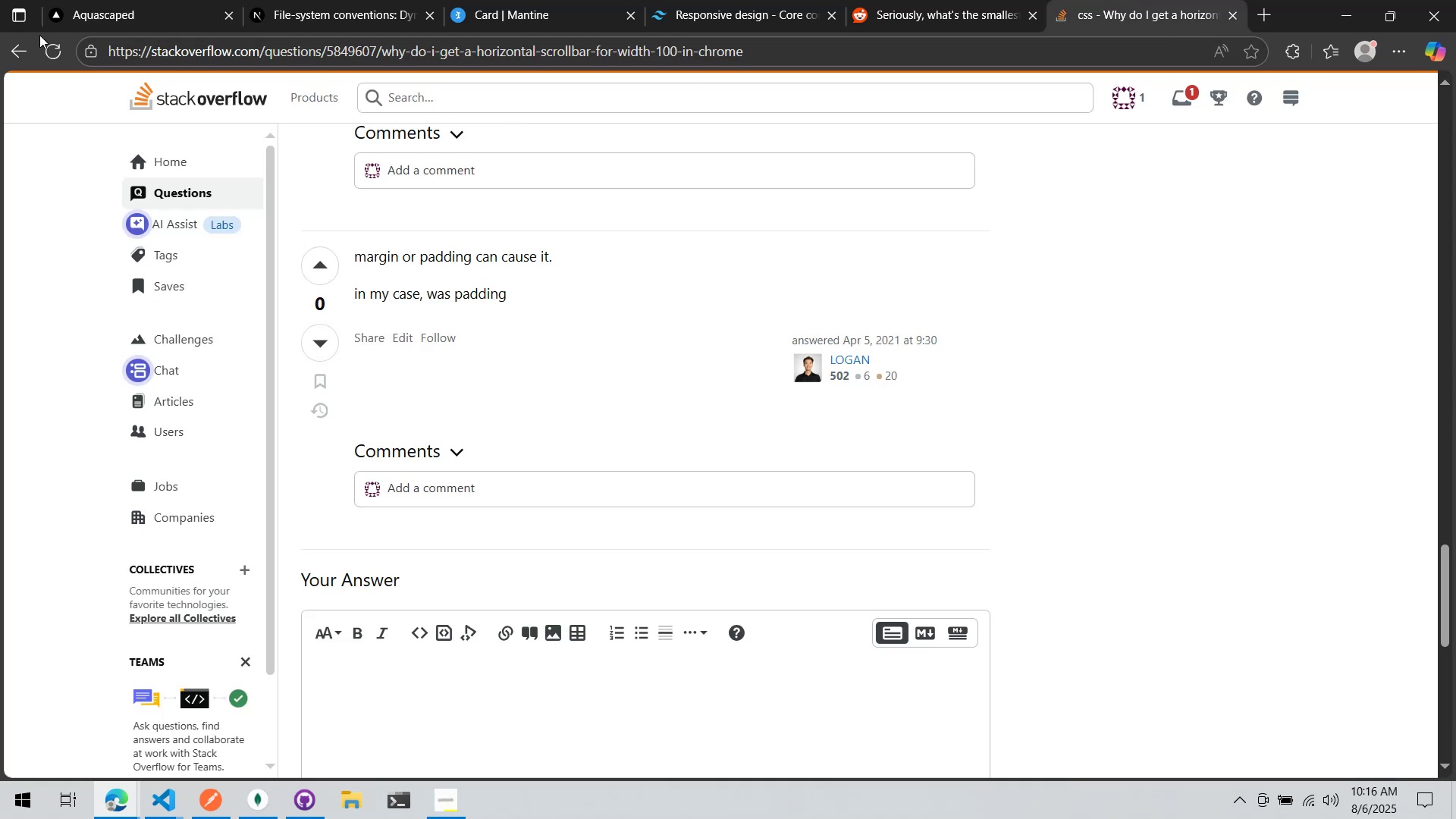 
left_click([21, 42])
 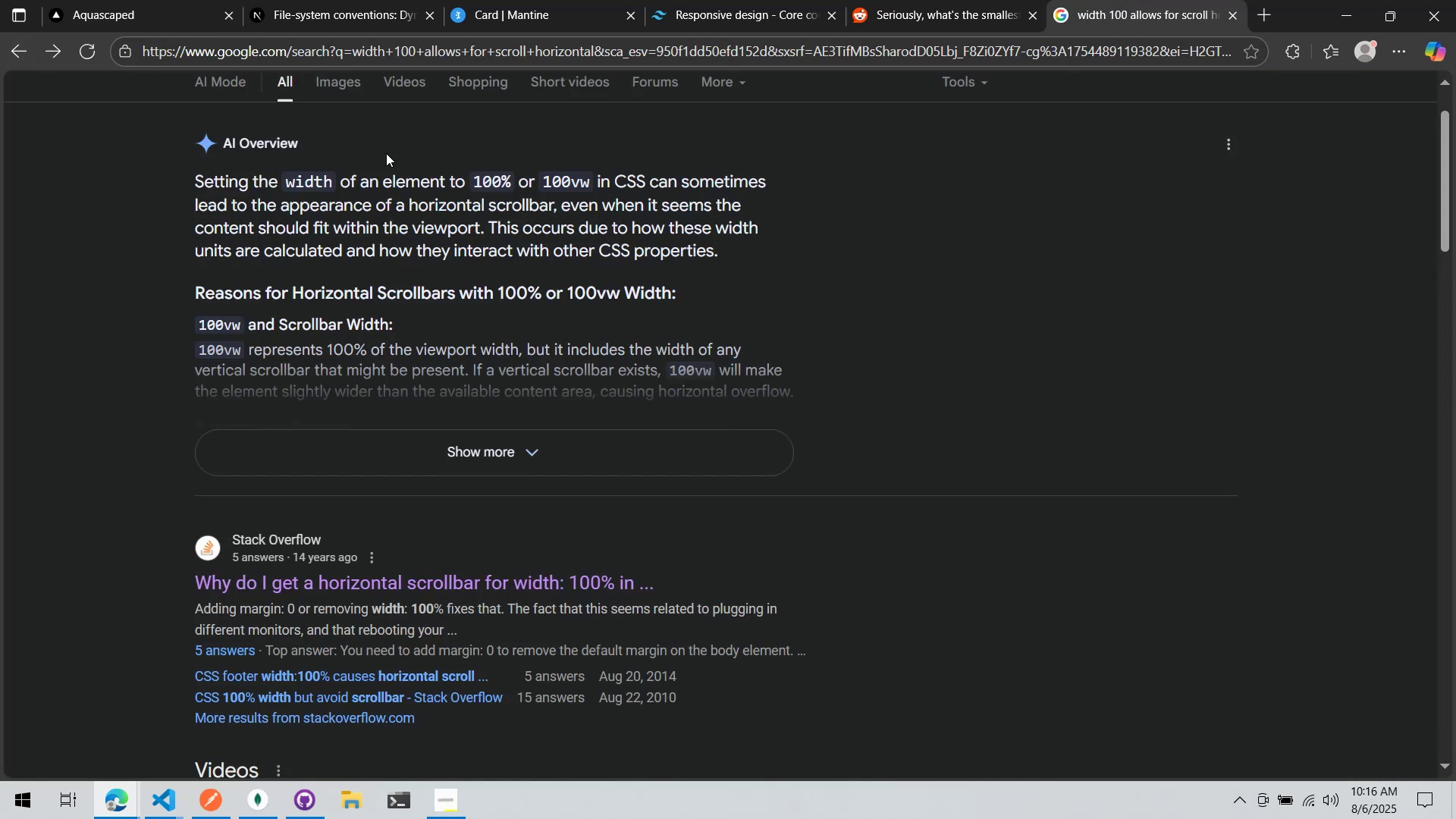 
scroll: coordinate [414, 168], scroll_direction: up, amount: 5.0
 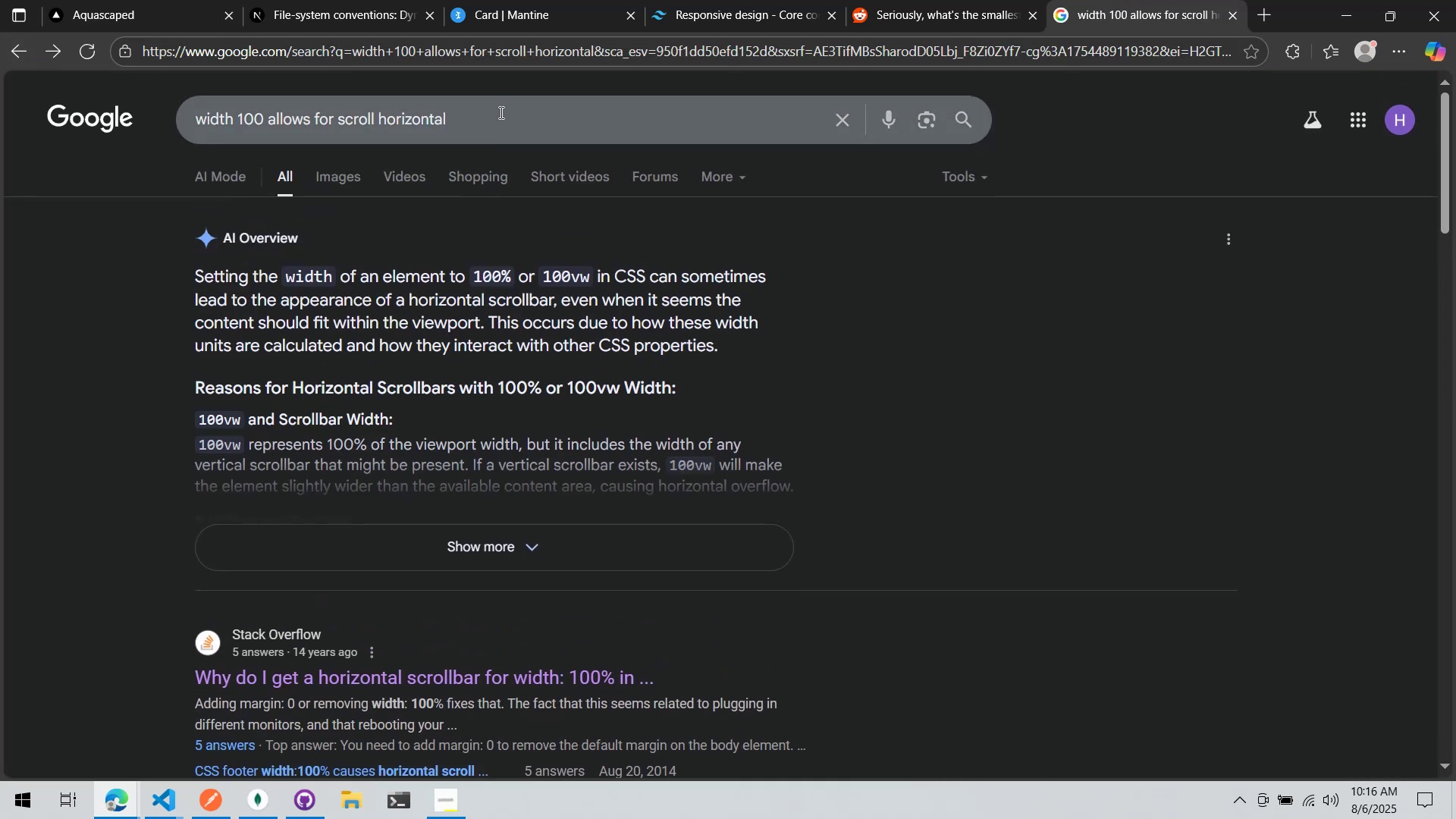 
double_click([500, 112])
 